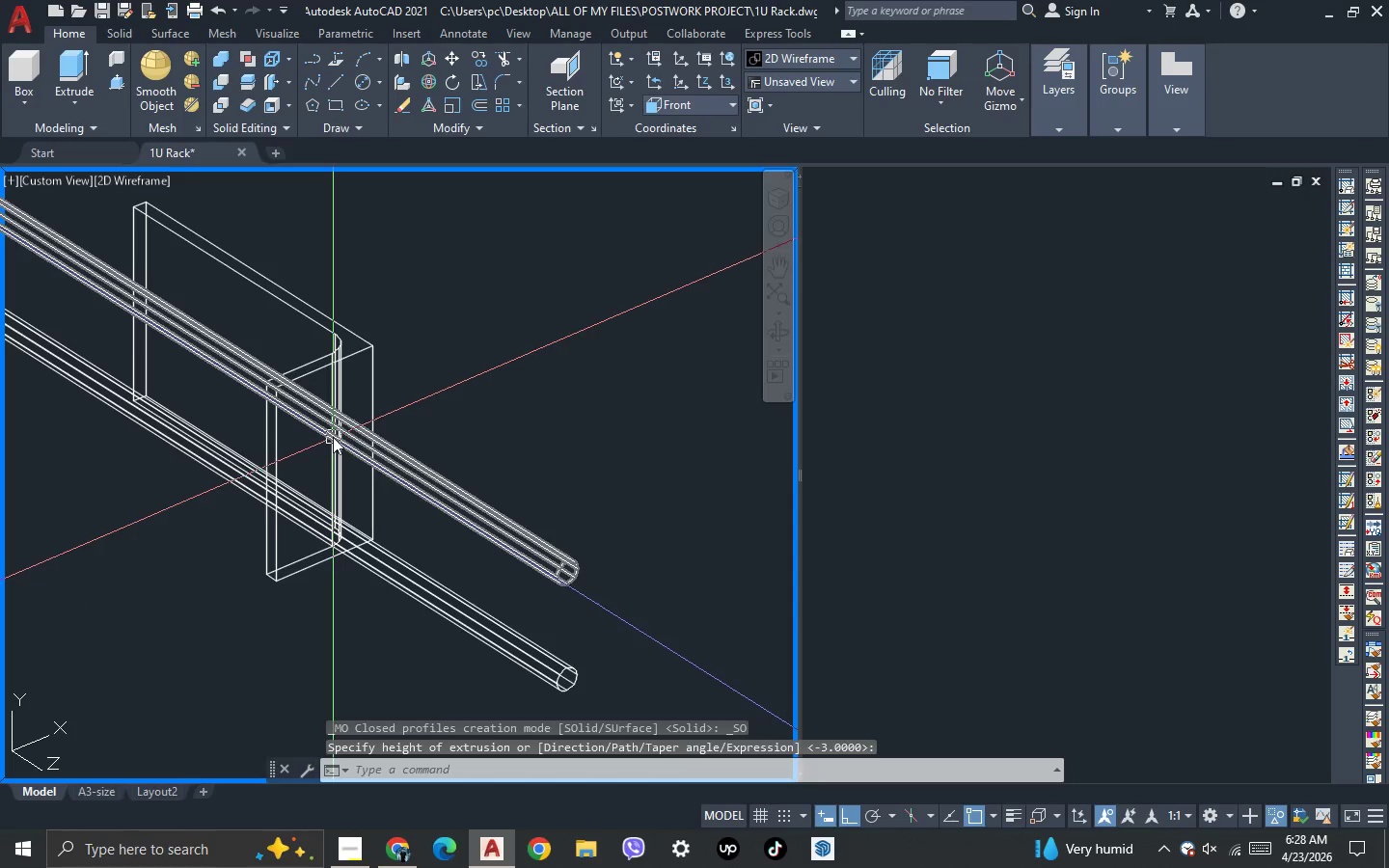 
type(su )
 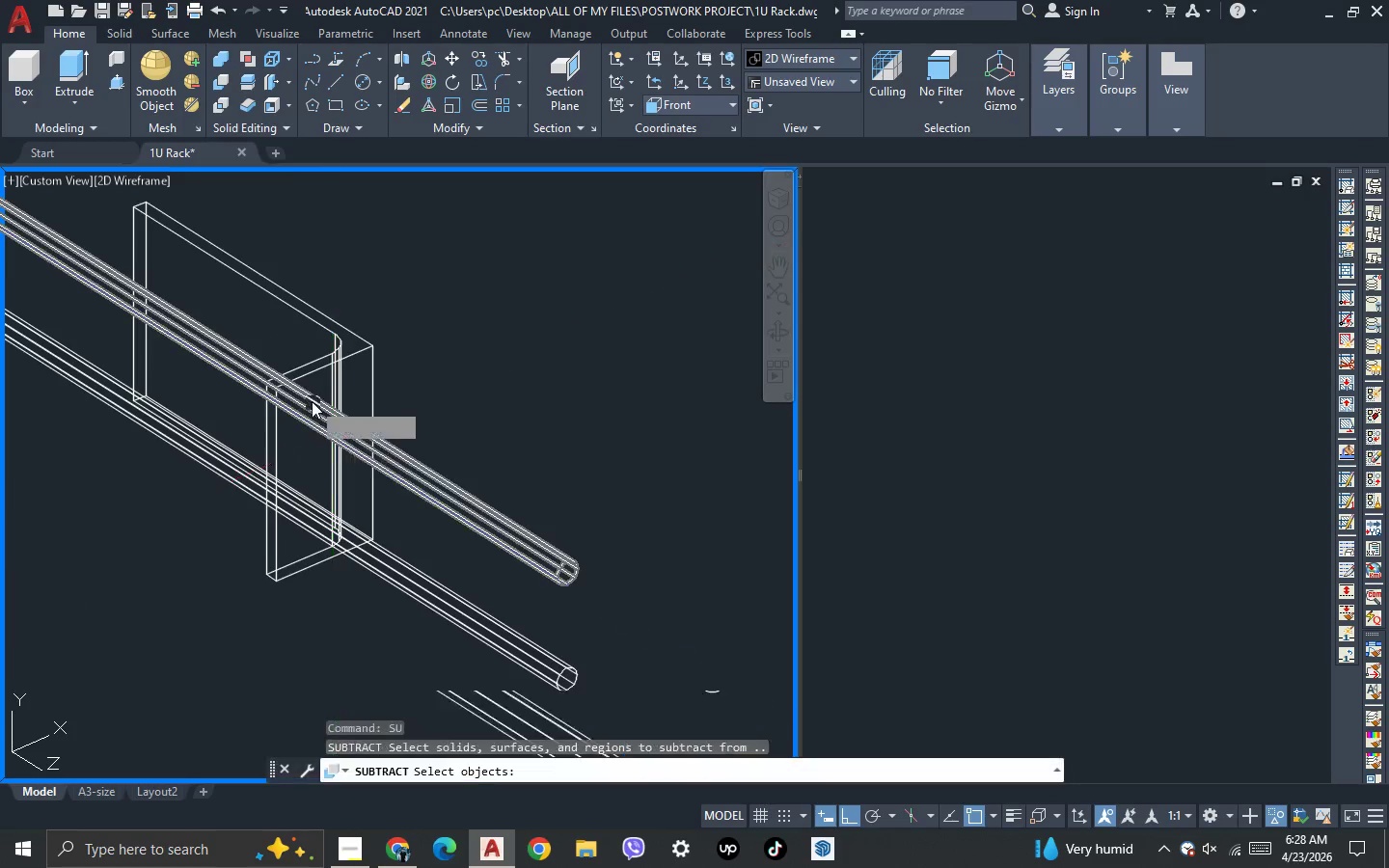 
scroll: coordinate [312, 401], scroll_direction: up, amount: 2.0
 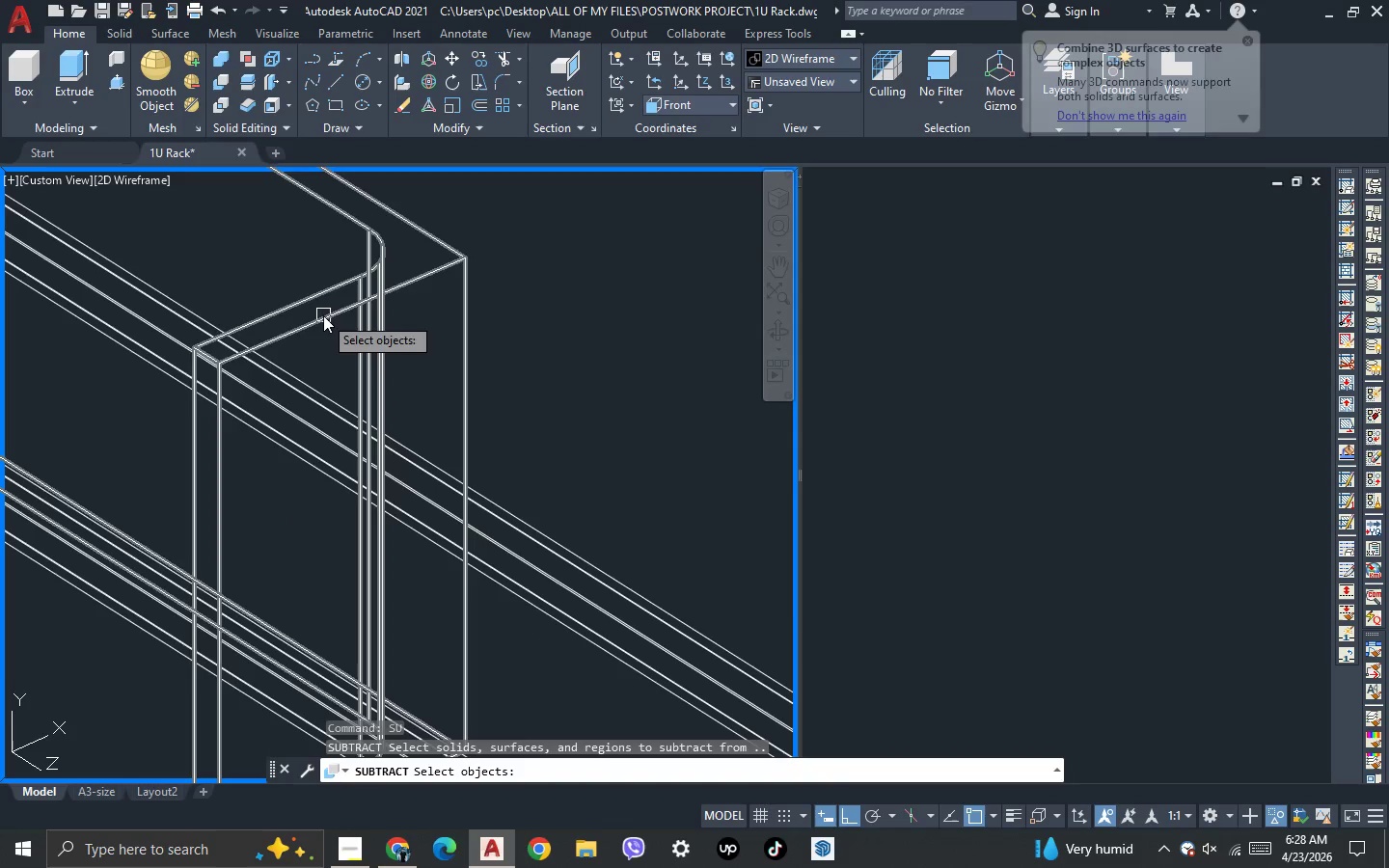 
left_click([323, 315])
 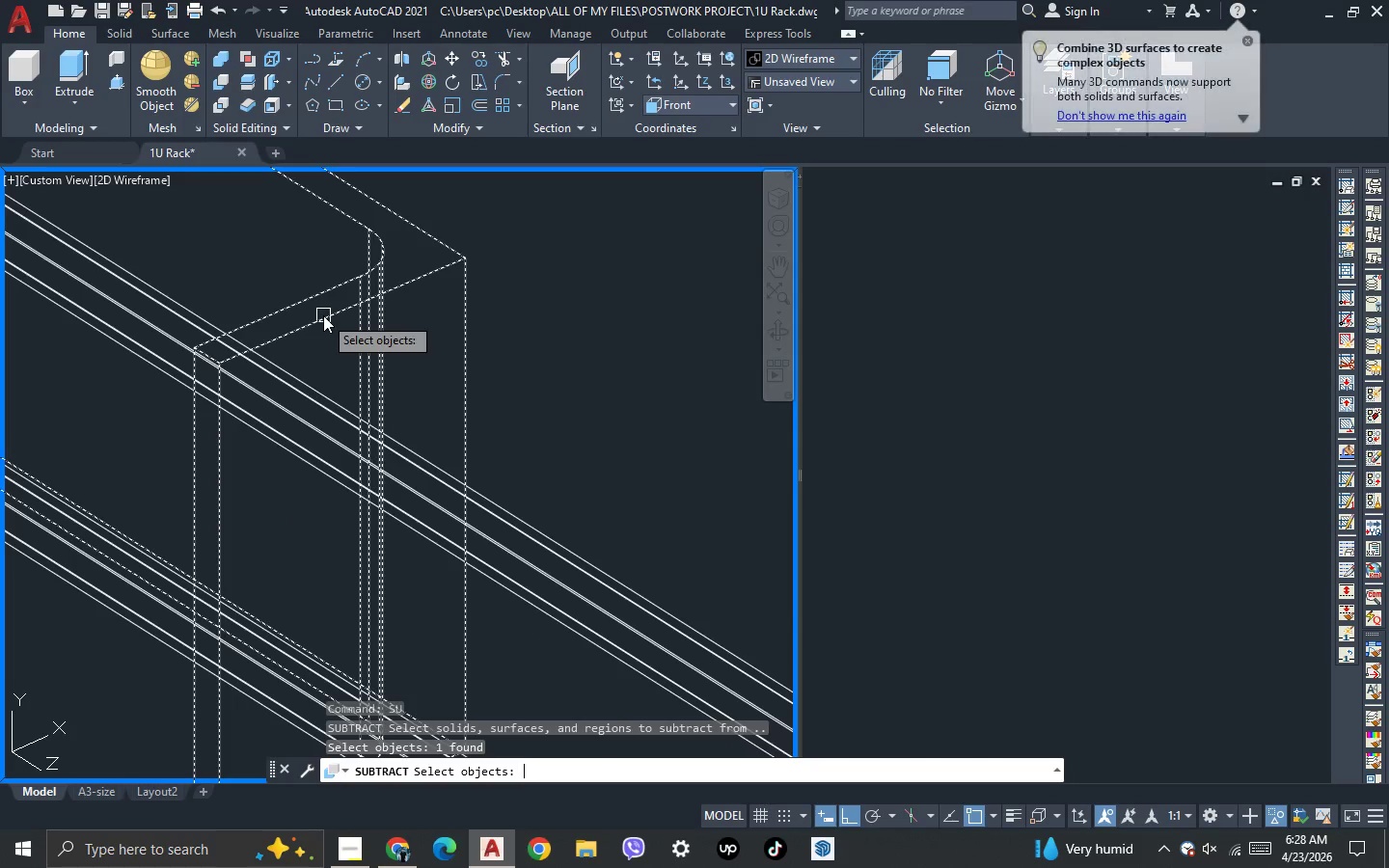 
key(Space)
 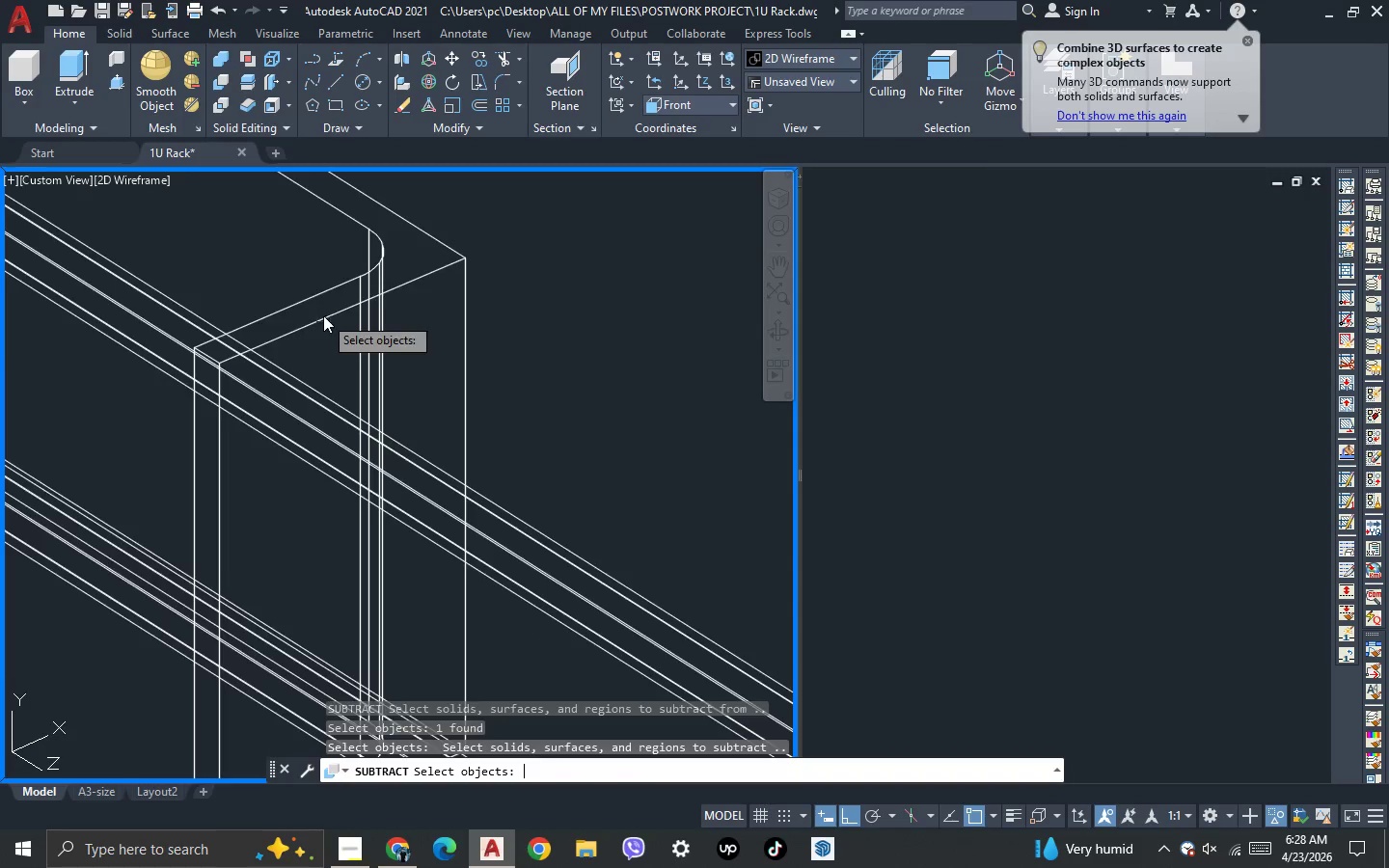 
left_click([238, 314])
 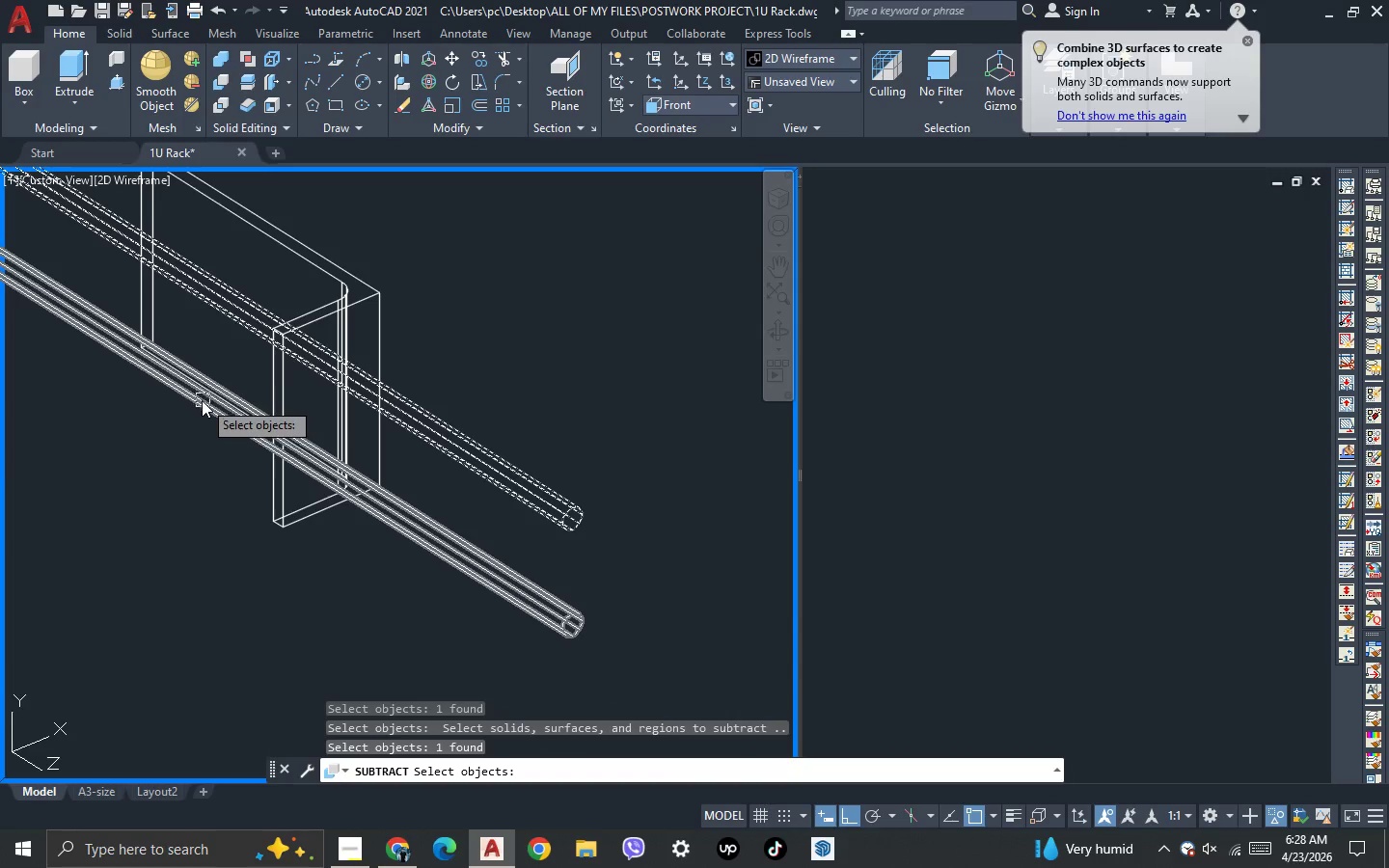 
scroll: coordinate [323, 315], scroll_direction: down, amount: 2.0
 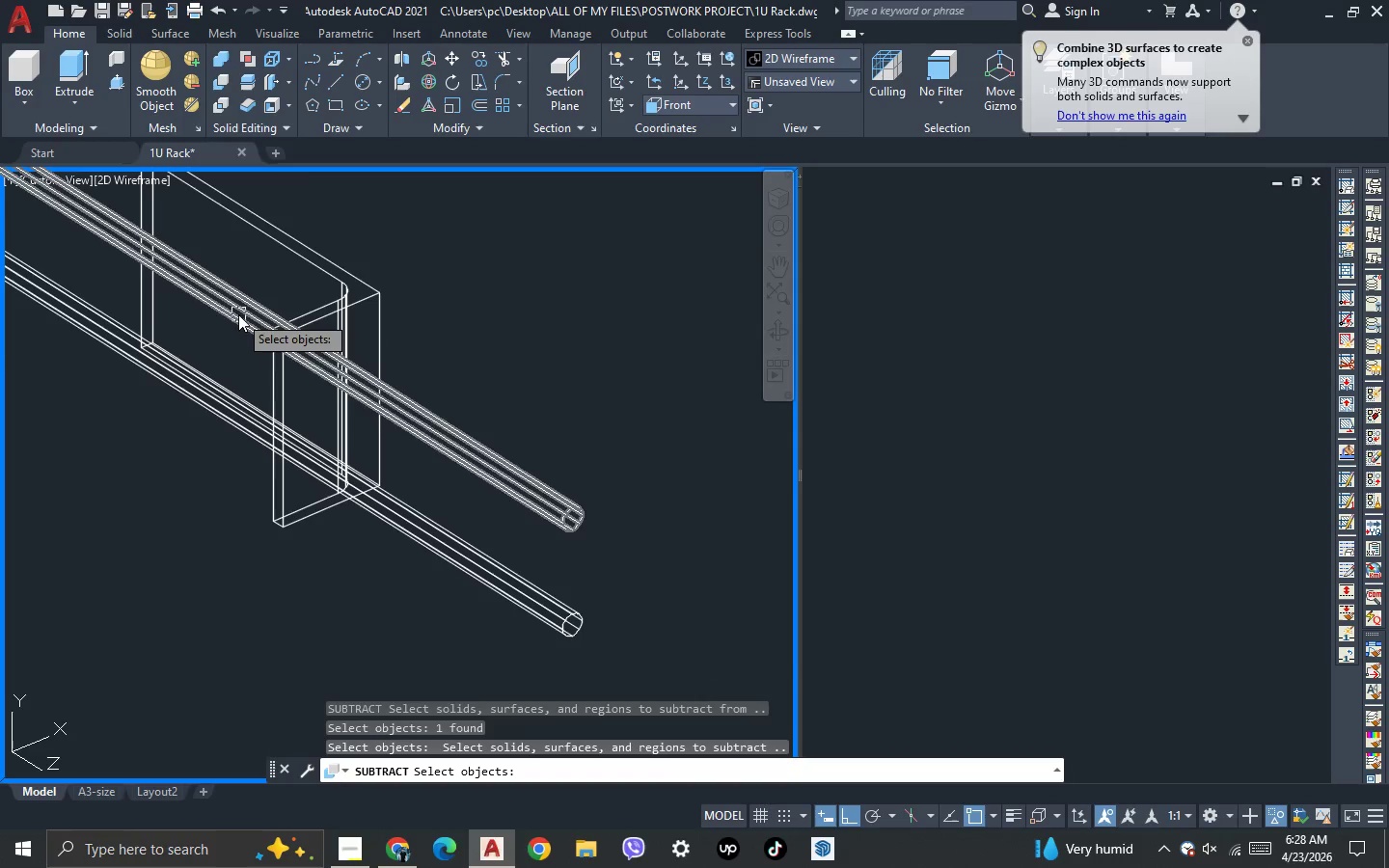 
left_click([202, 401])
 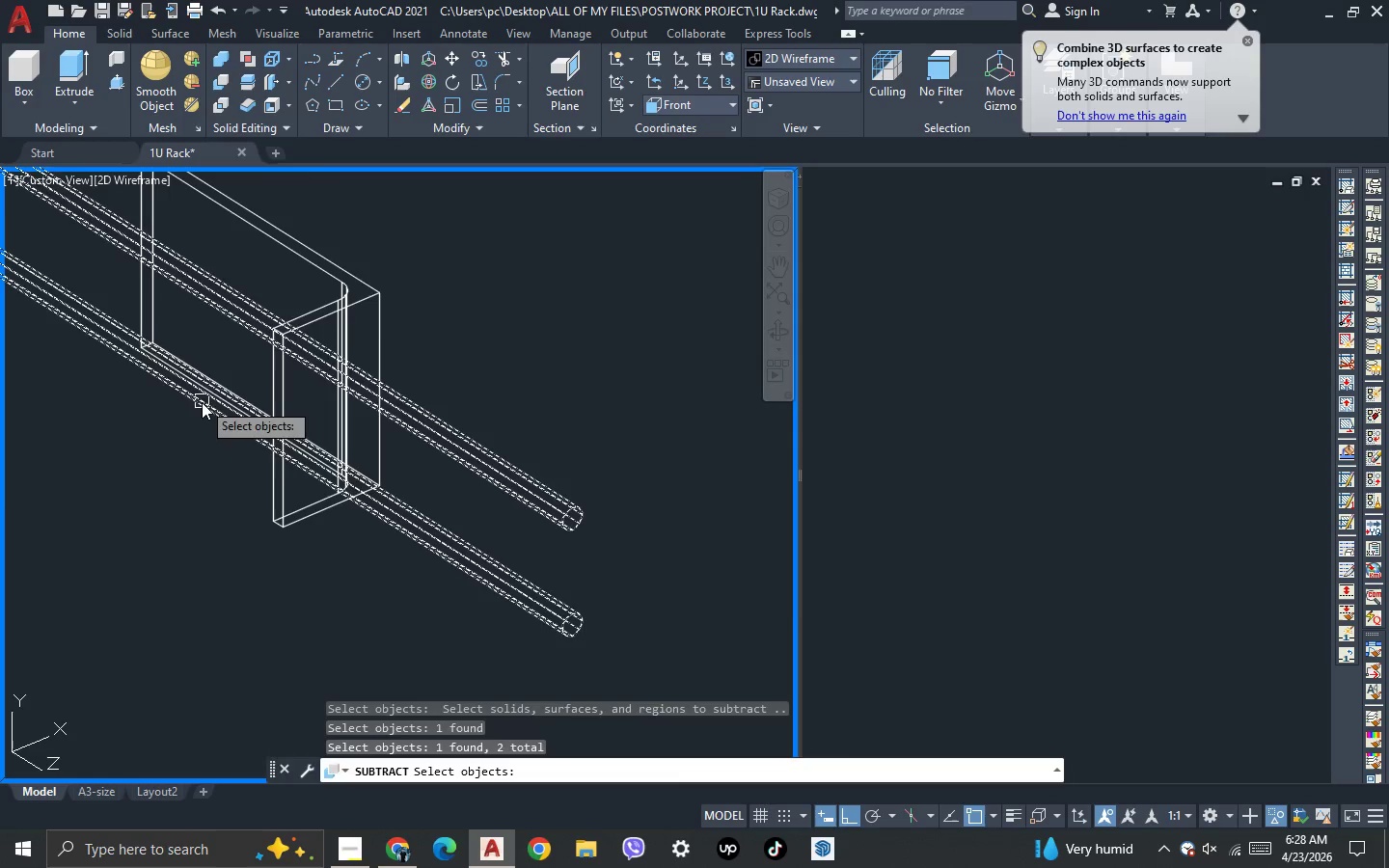 
key(Space)
 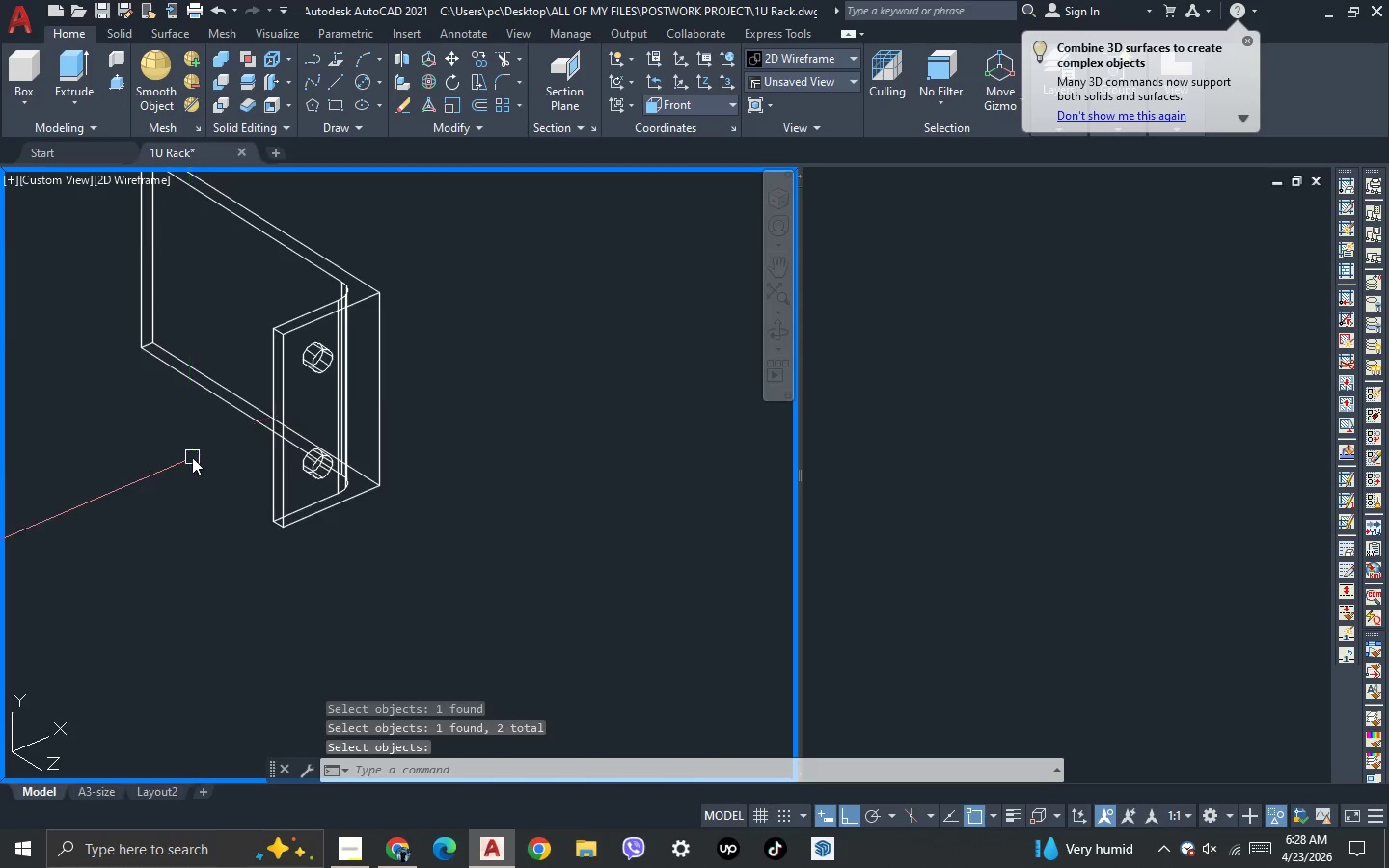 
scroll: coordinate [199, 467], scroll_direction: down, amount: 2.0
 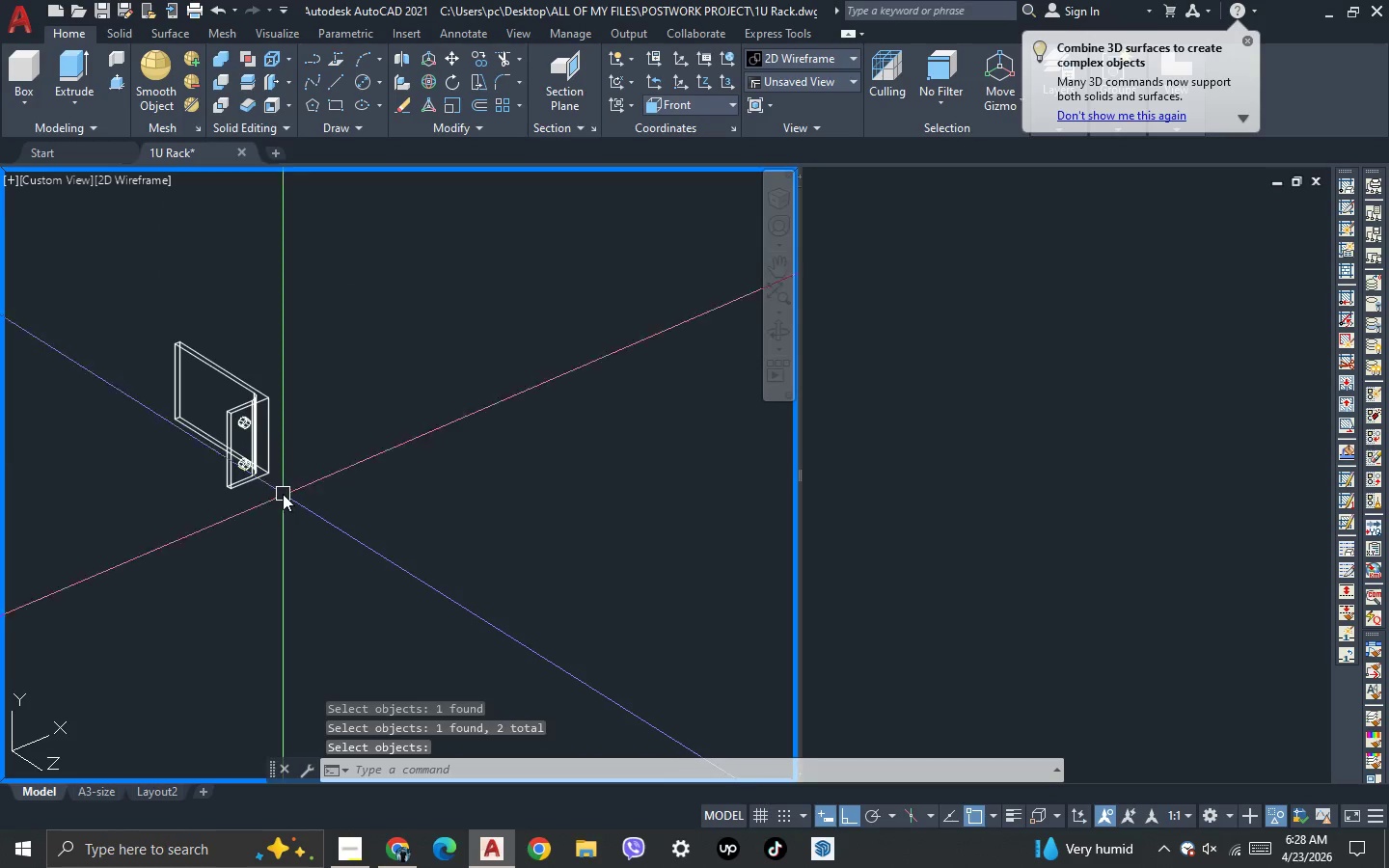 
key(3)
 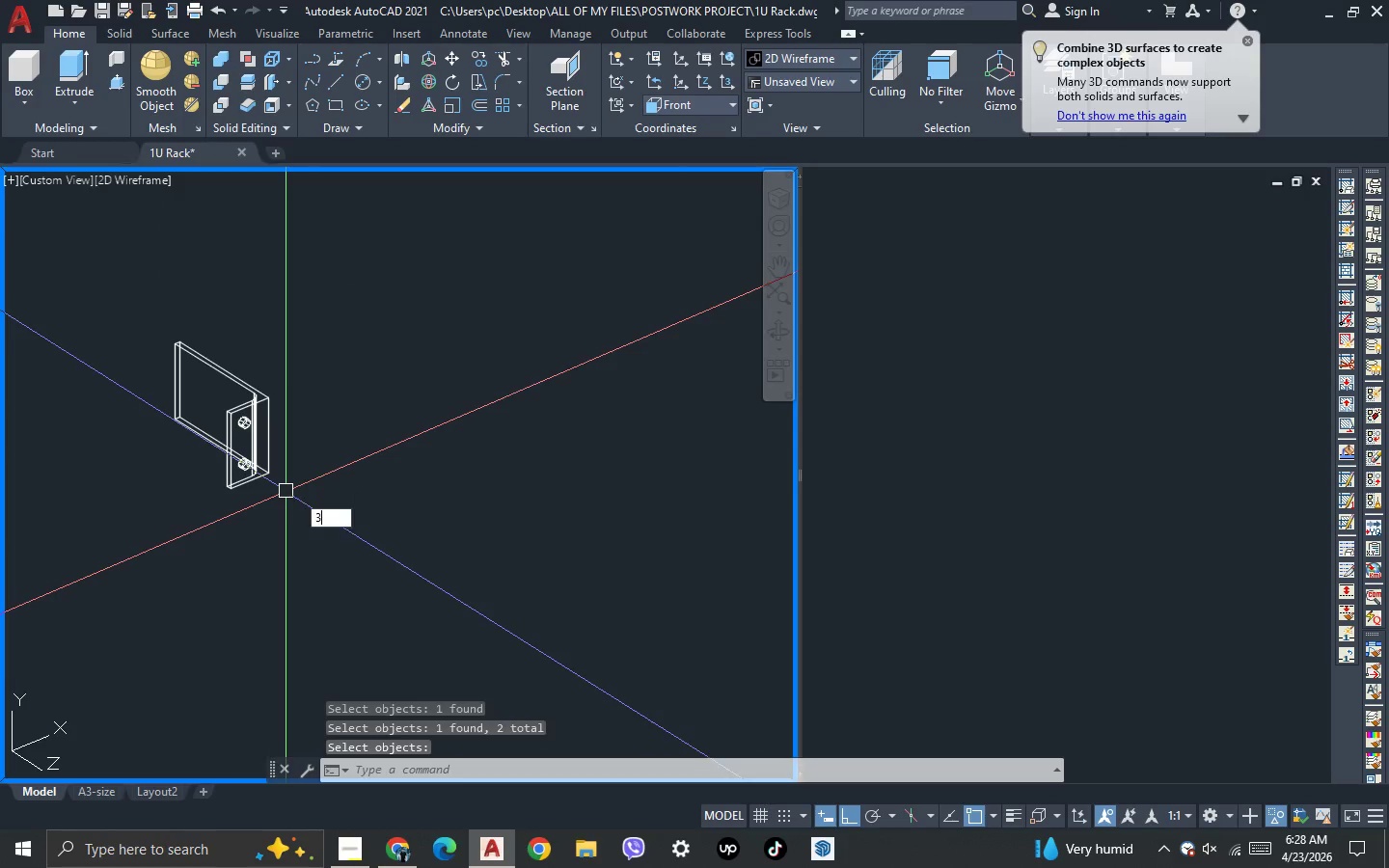 
key(Space)
 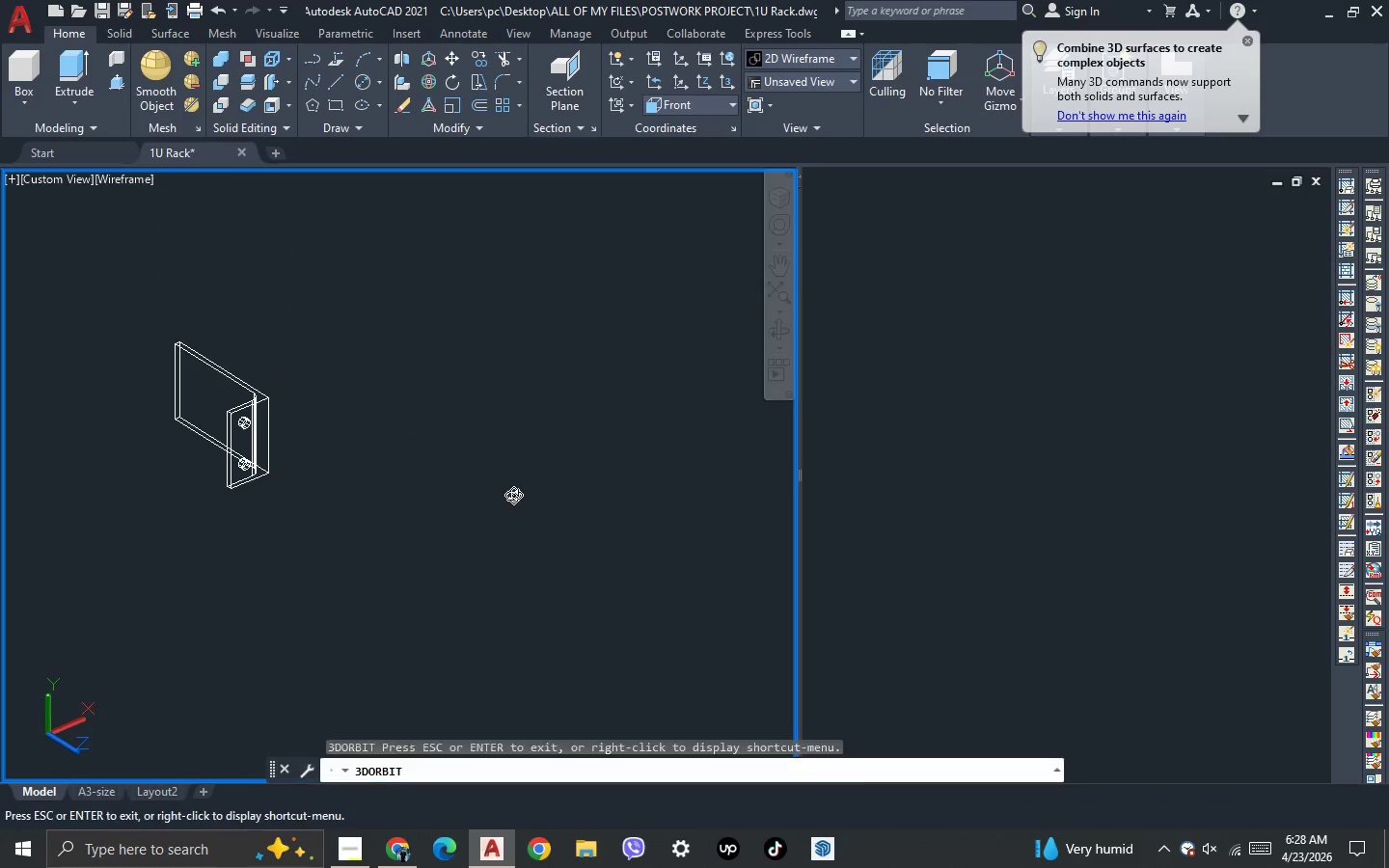 
left_click_drag(start_coordinate=[514, 494], to_coordinate=[271, 547])
 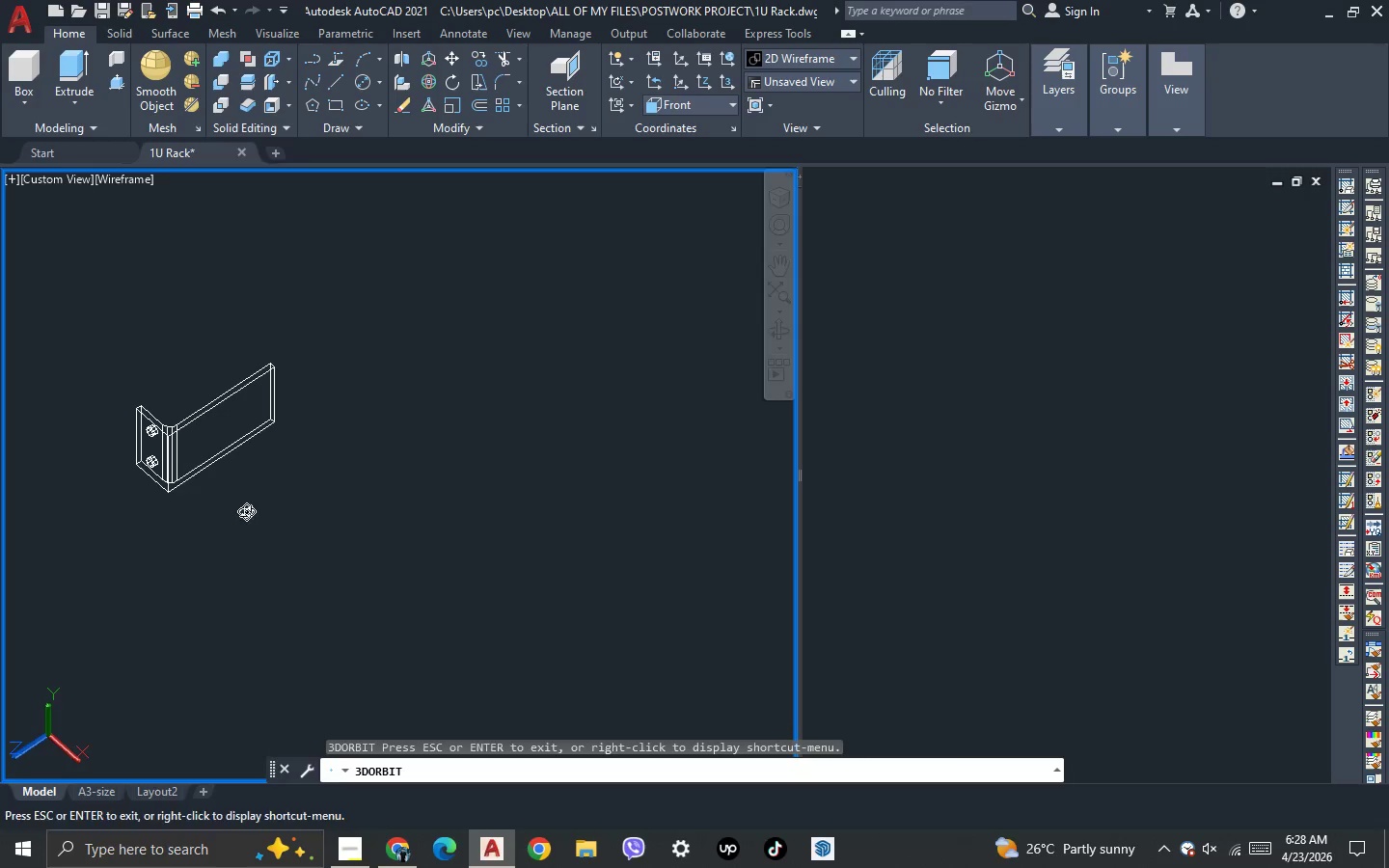 
key(Escape)
 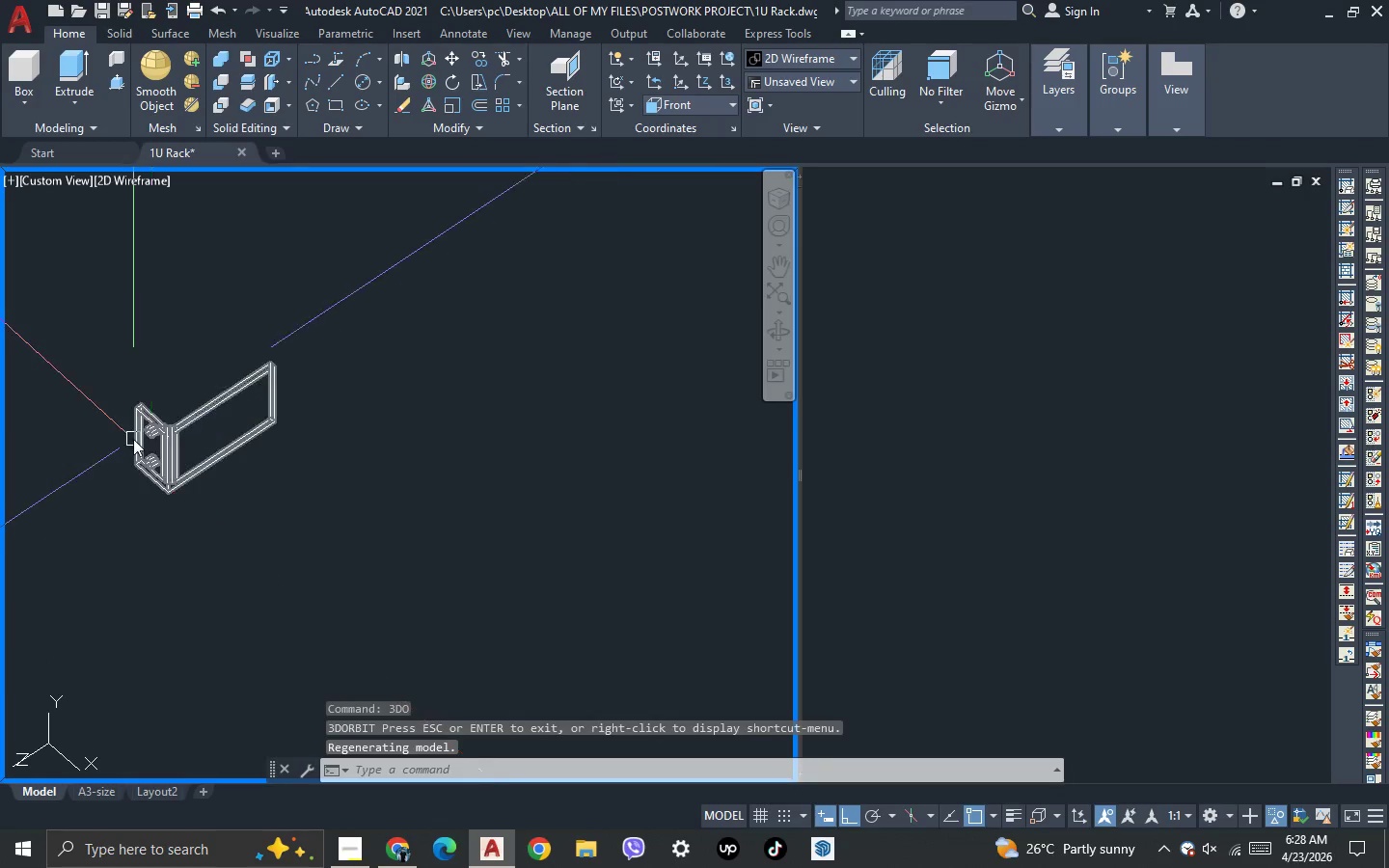 
scroll: coordinate [153, 426], scroll_direction: up, amount: 4.0
 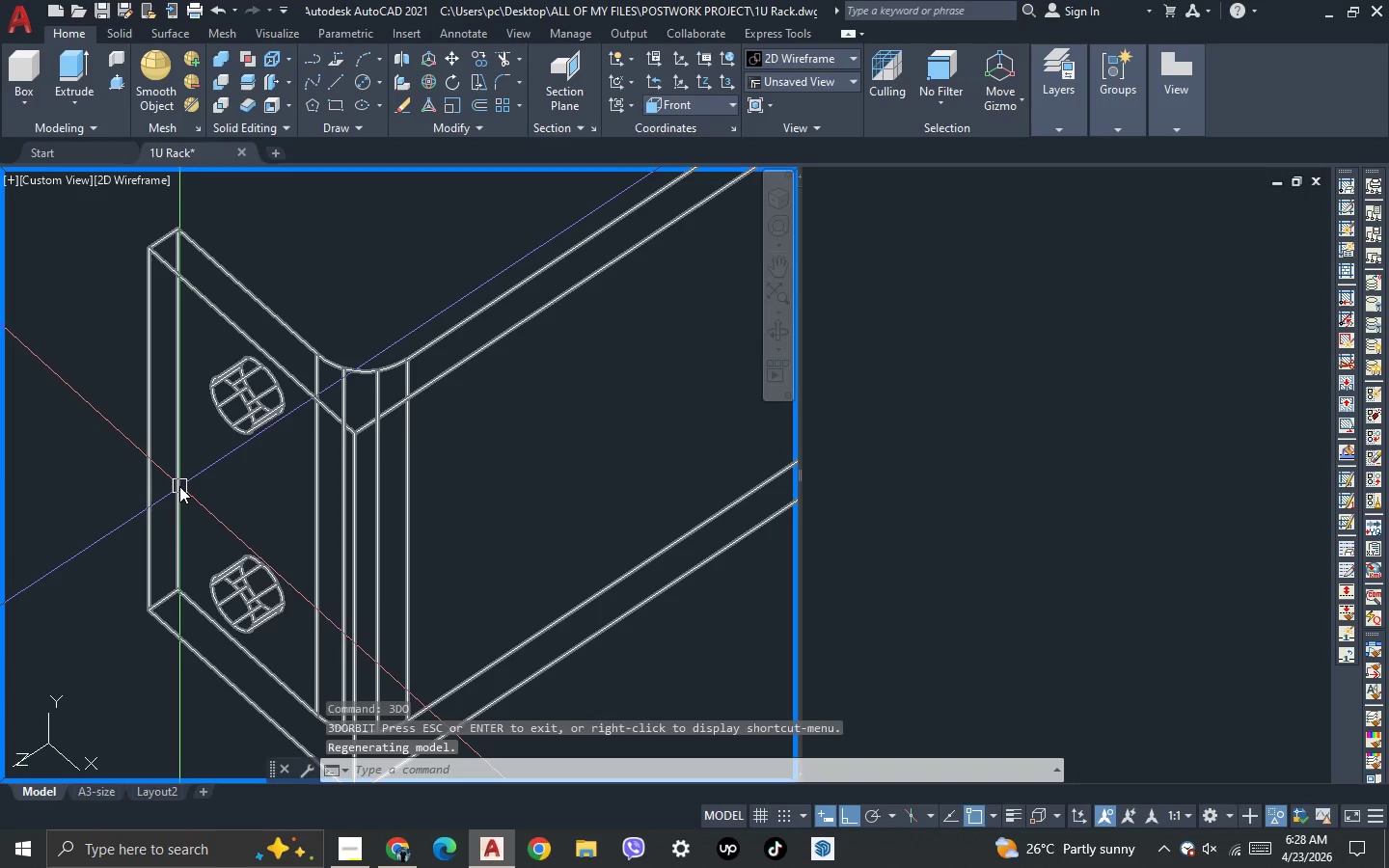 
type(ch)
 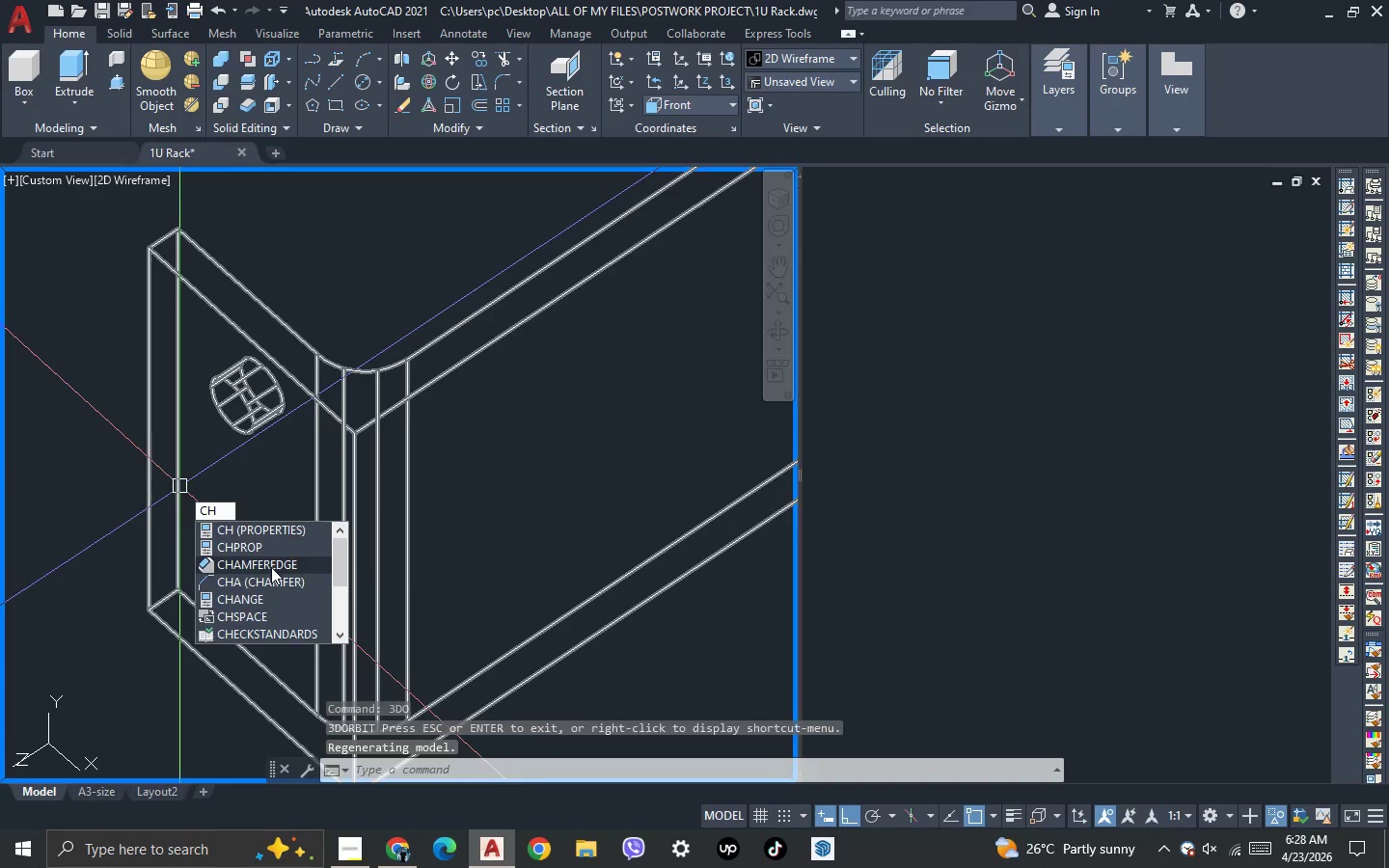 
key(D)
 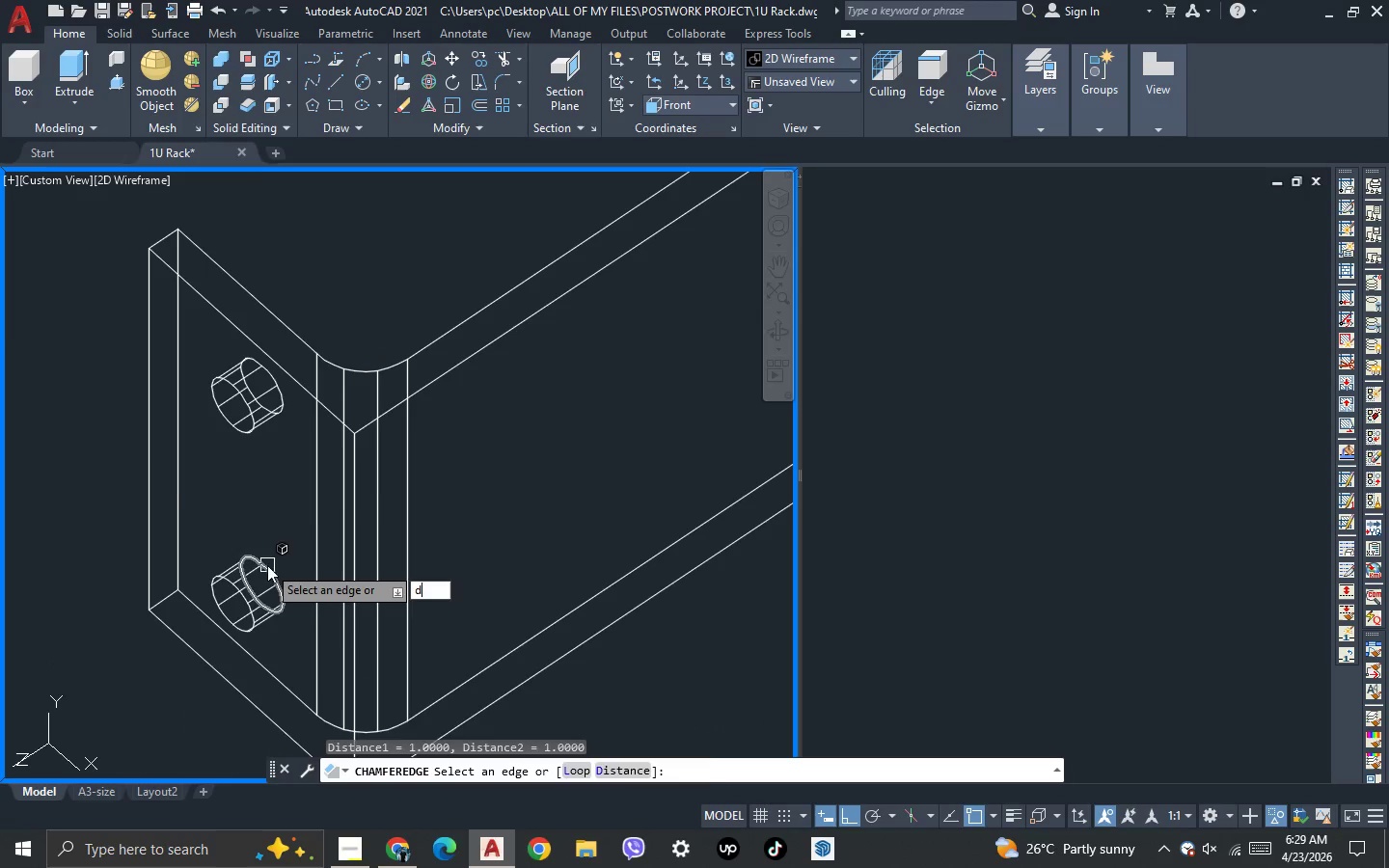 
key(Space)
 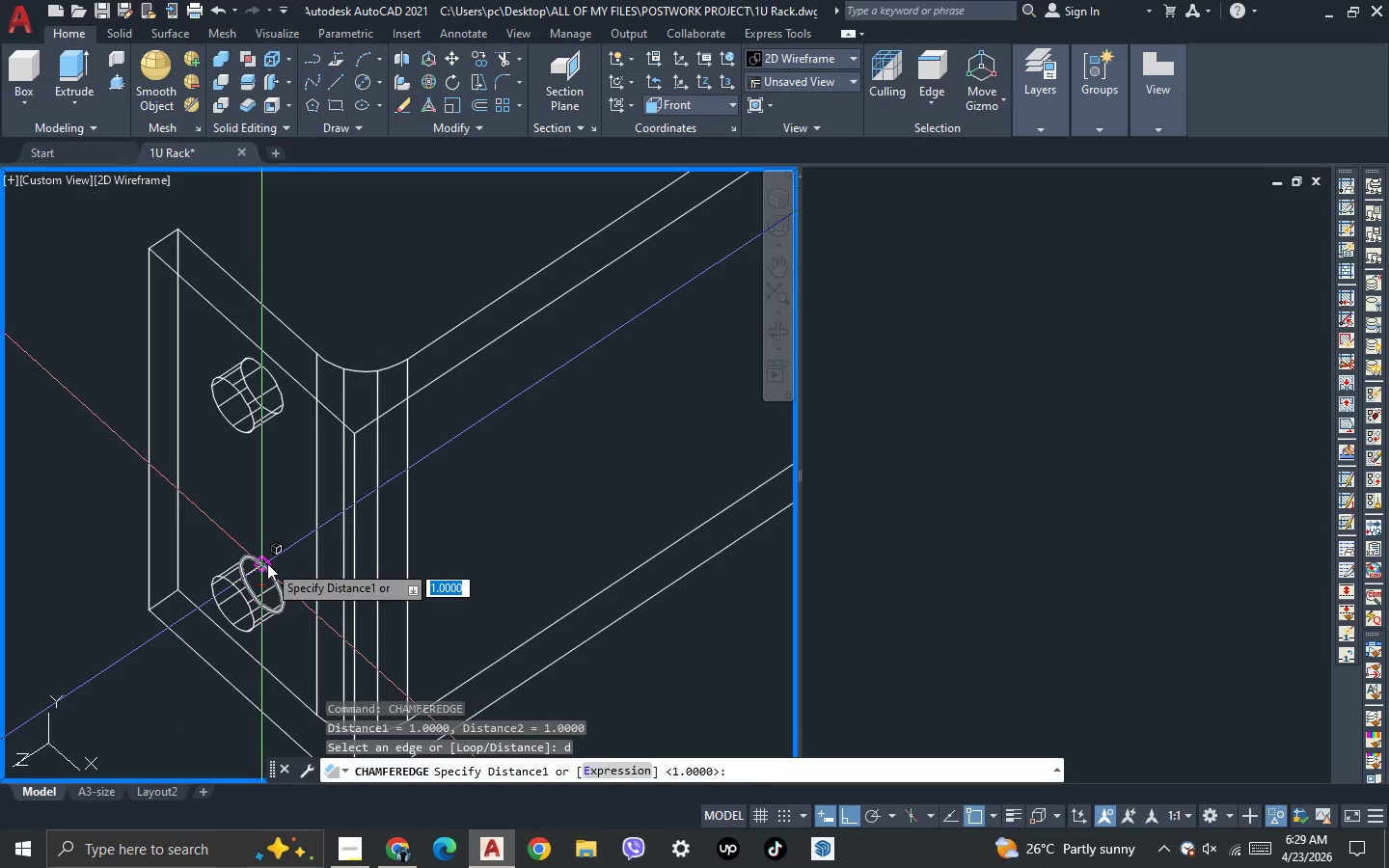 
key(Space)
 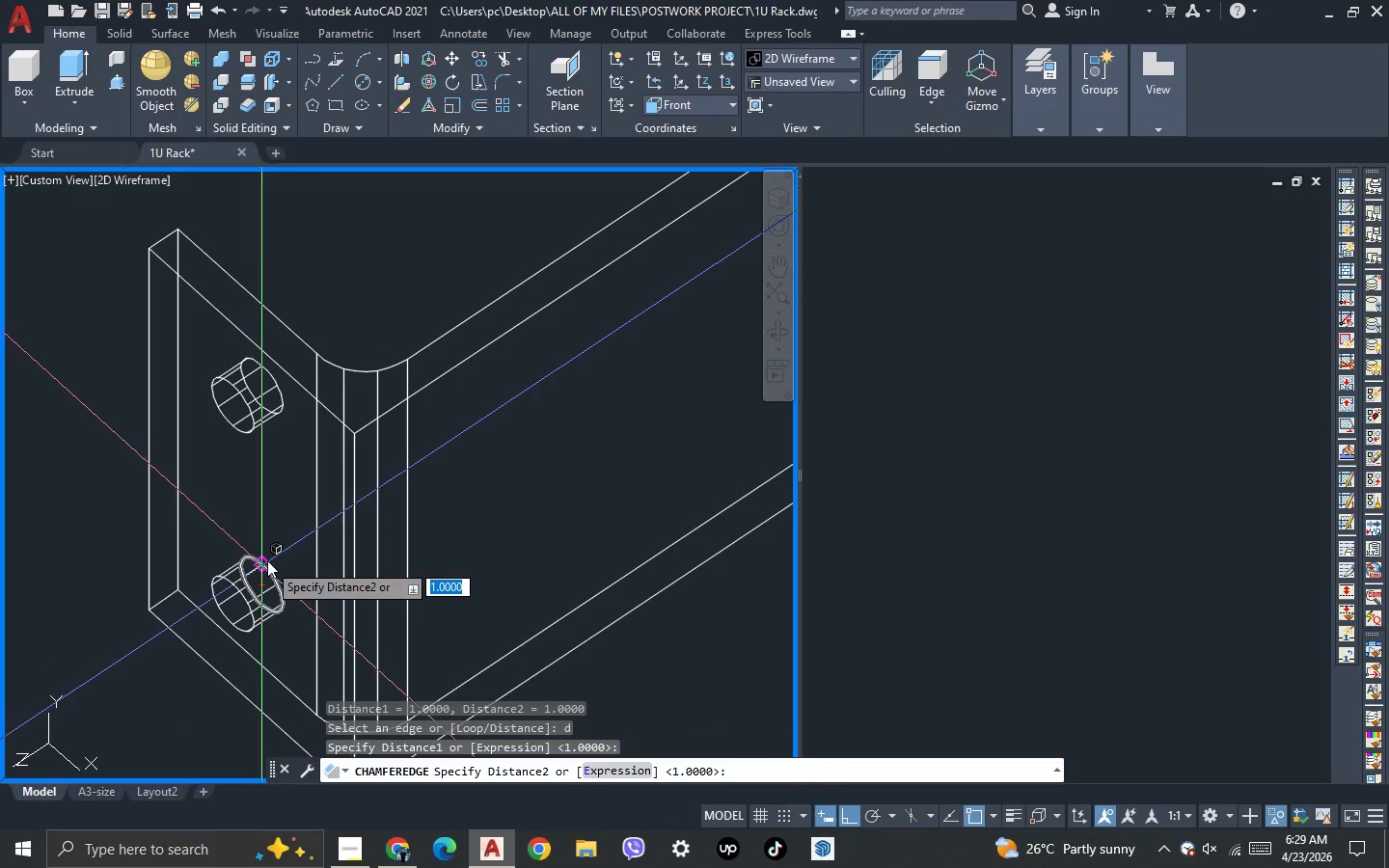 
key(Space)
 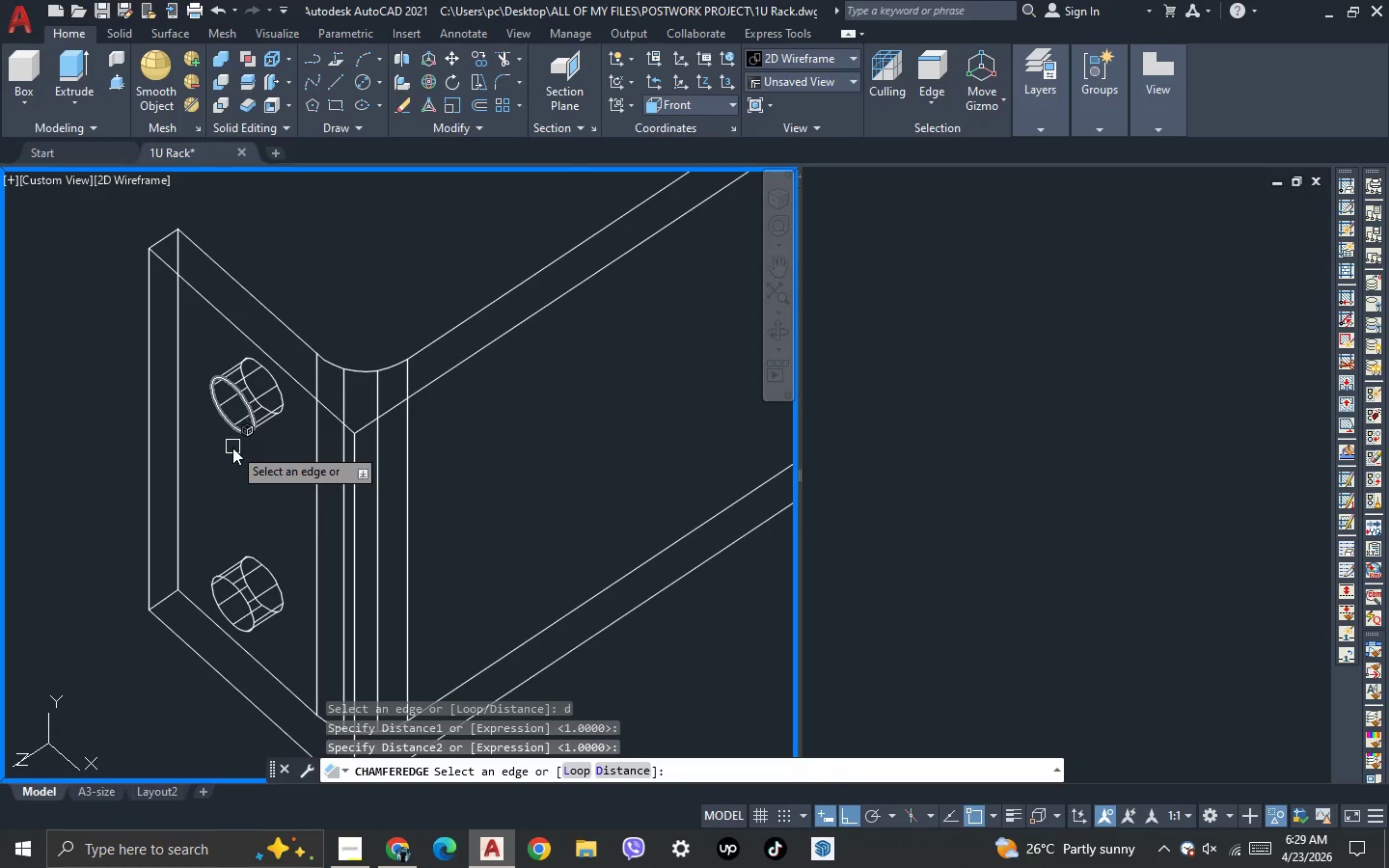 
scroll: coordinate [232, 448], scroll_direction: up, amount: 1.0
 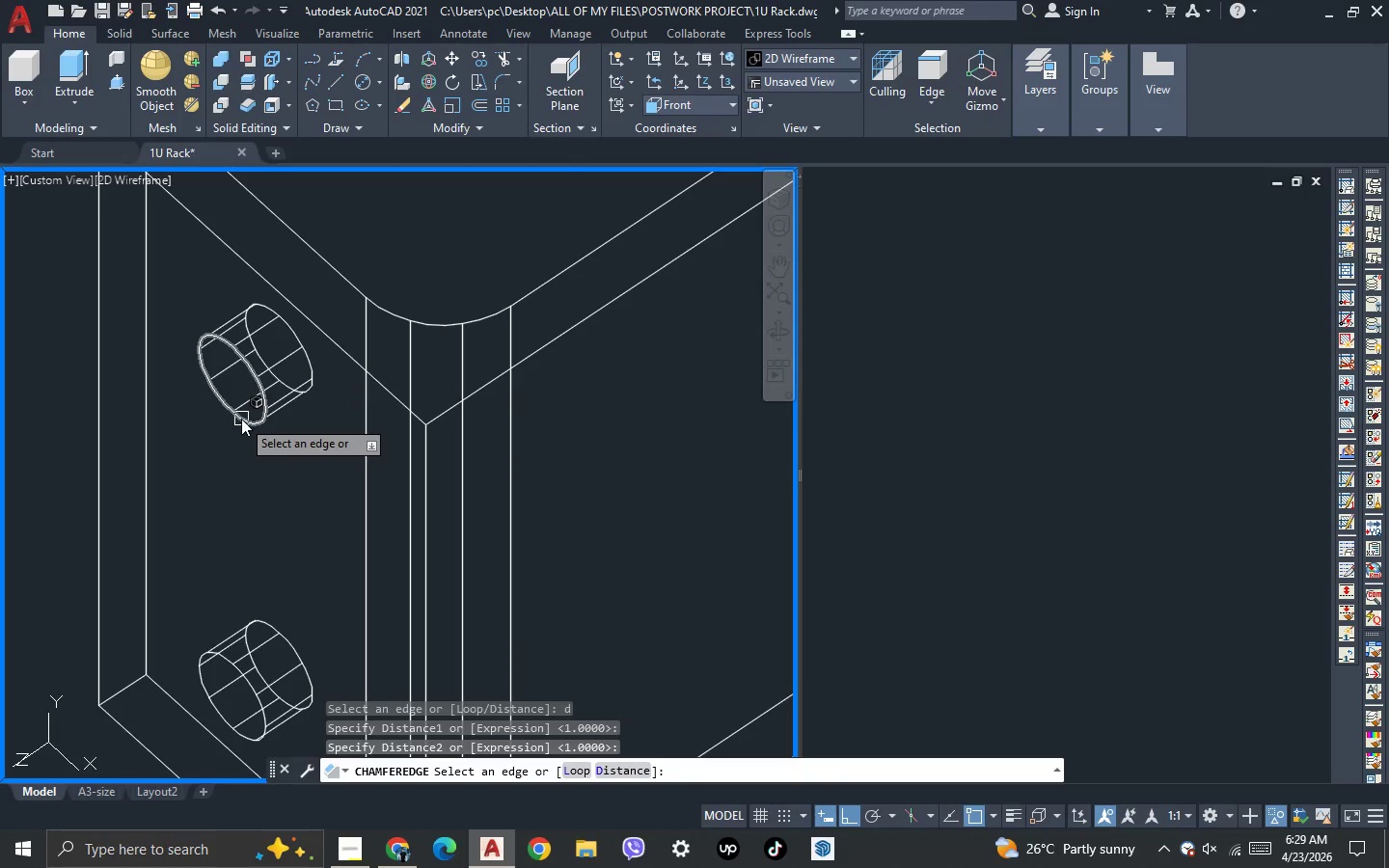 
left_click([241, 419])
 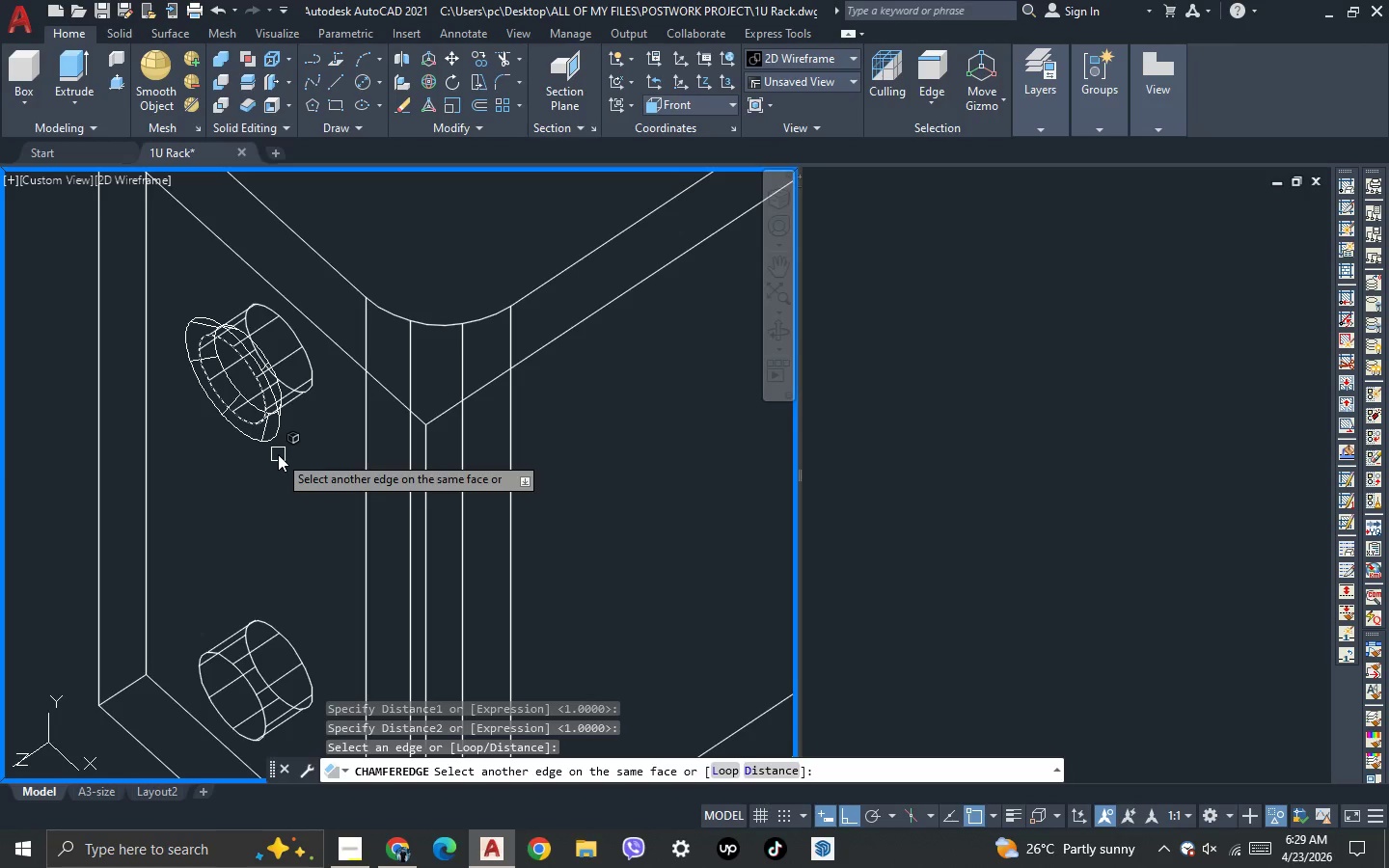 
key(Space)
 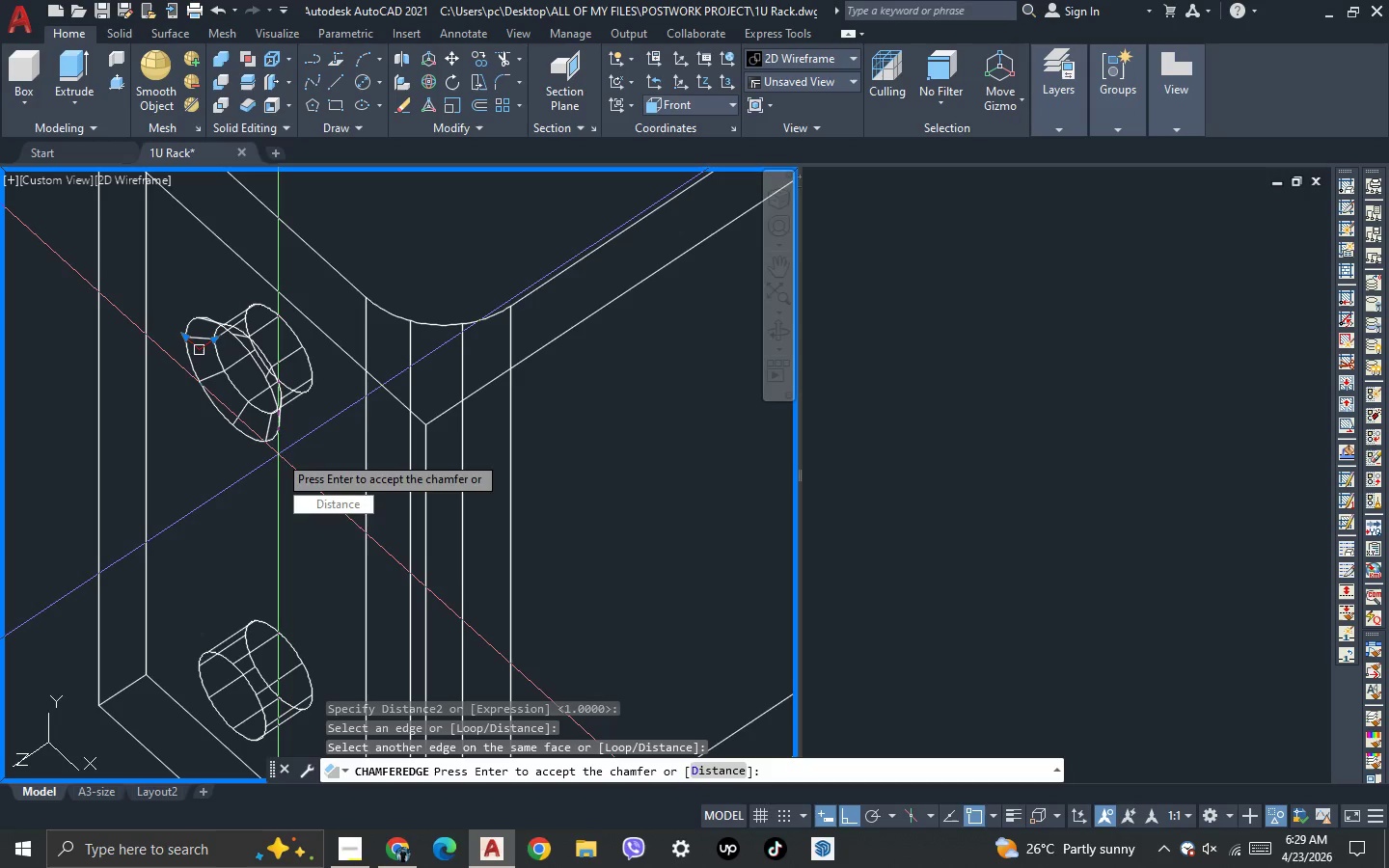 
key(Space)
 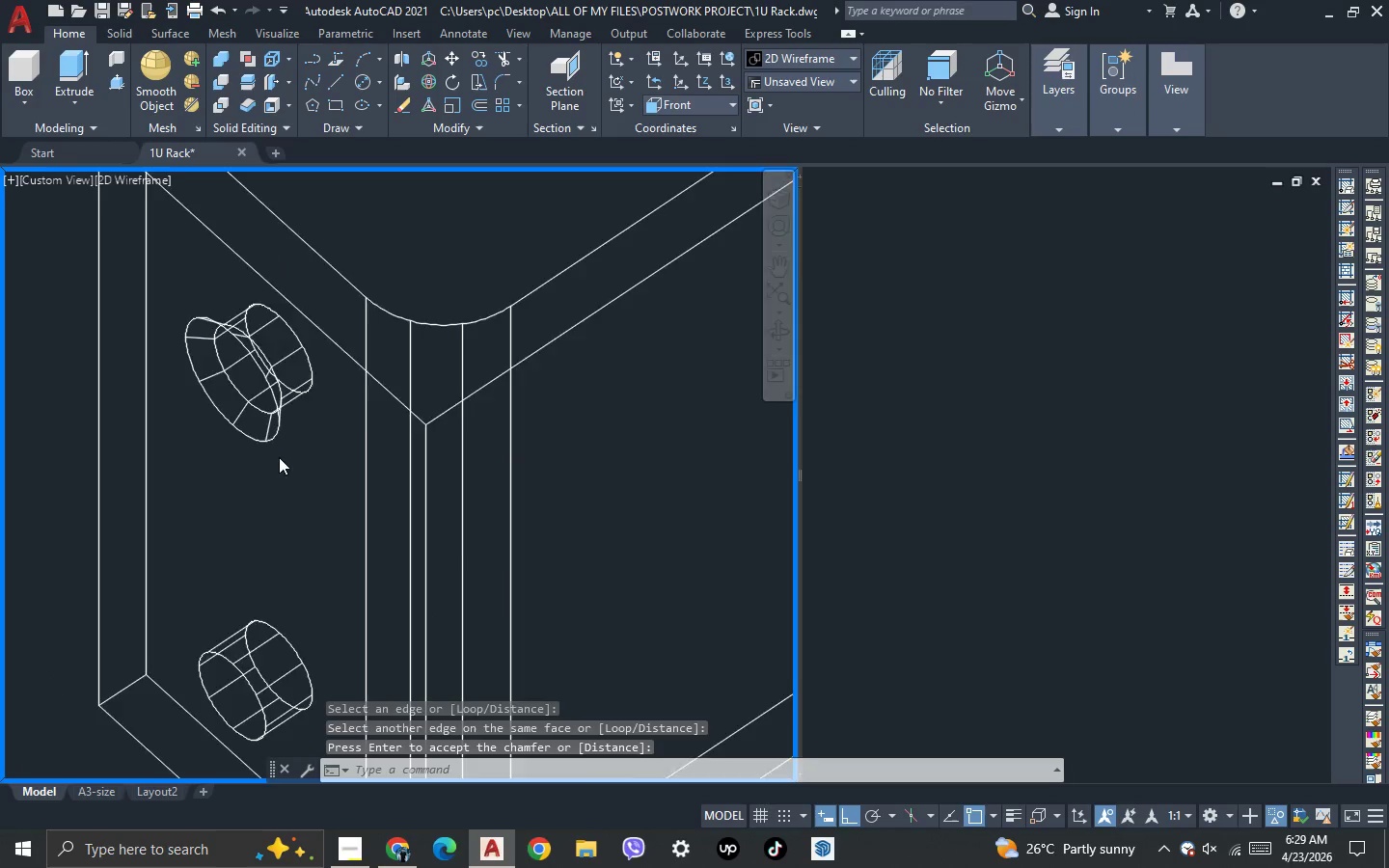 
key(Space)
 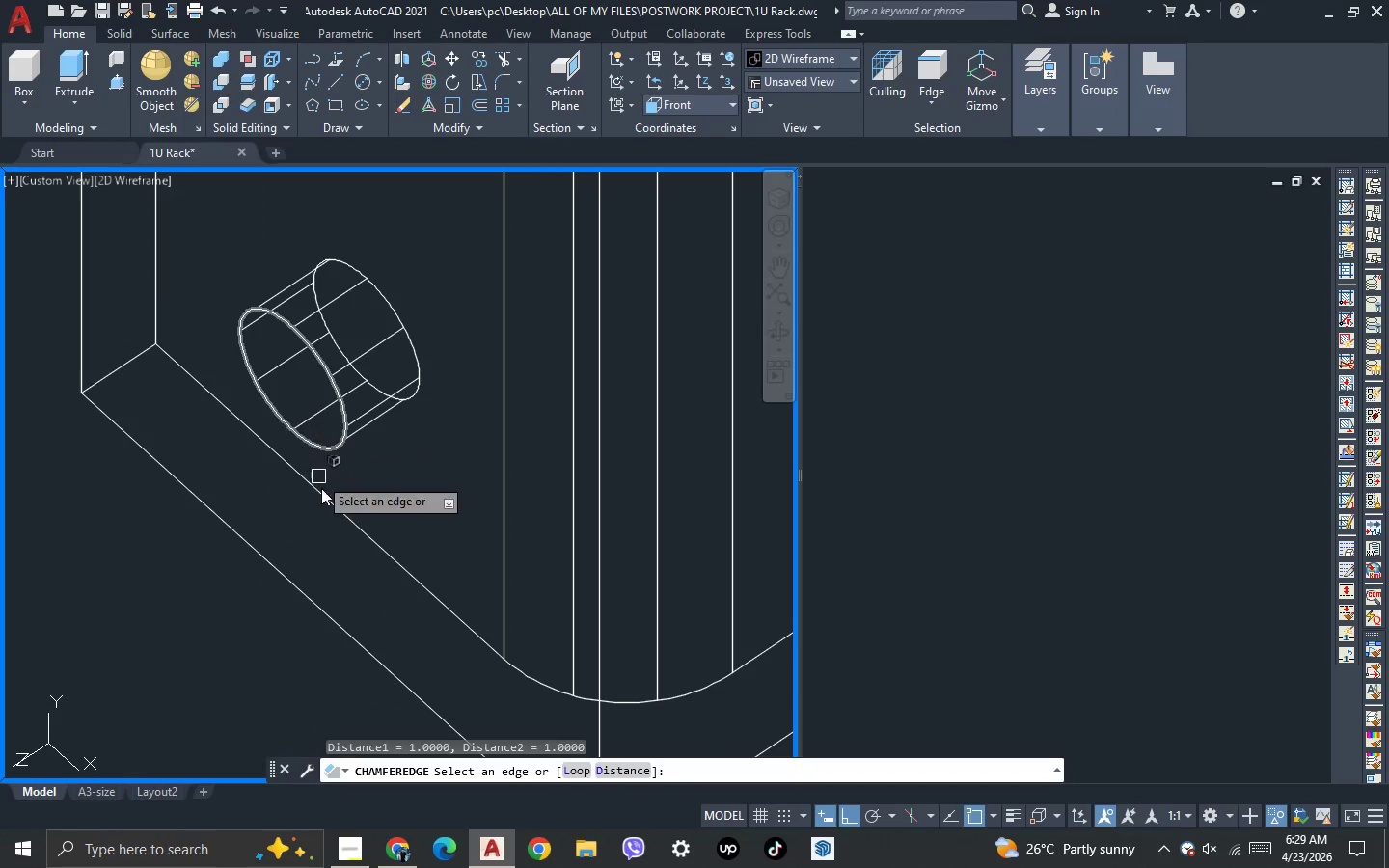 
scroll: coordinate [260, 538], scroll_direction: up, amount: 1.0
 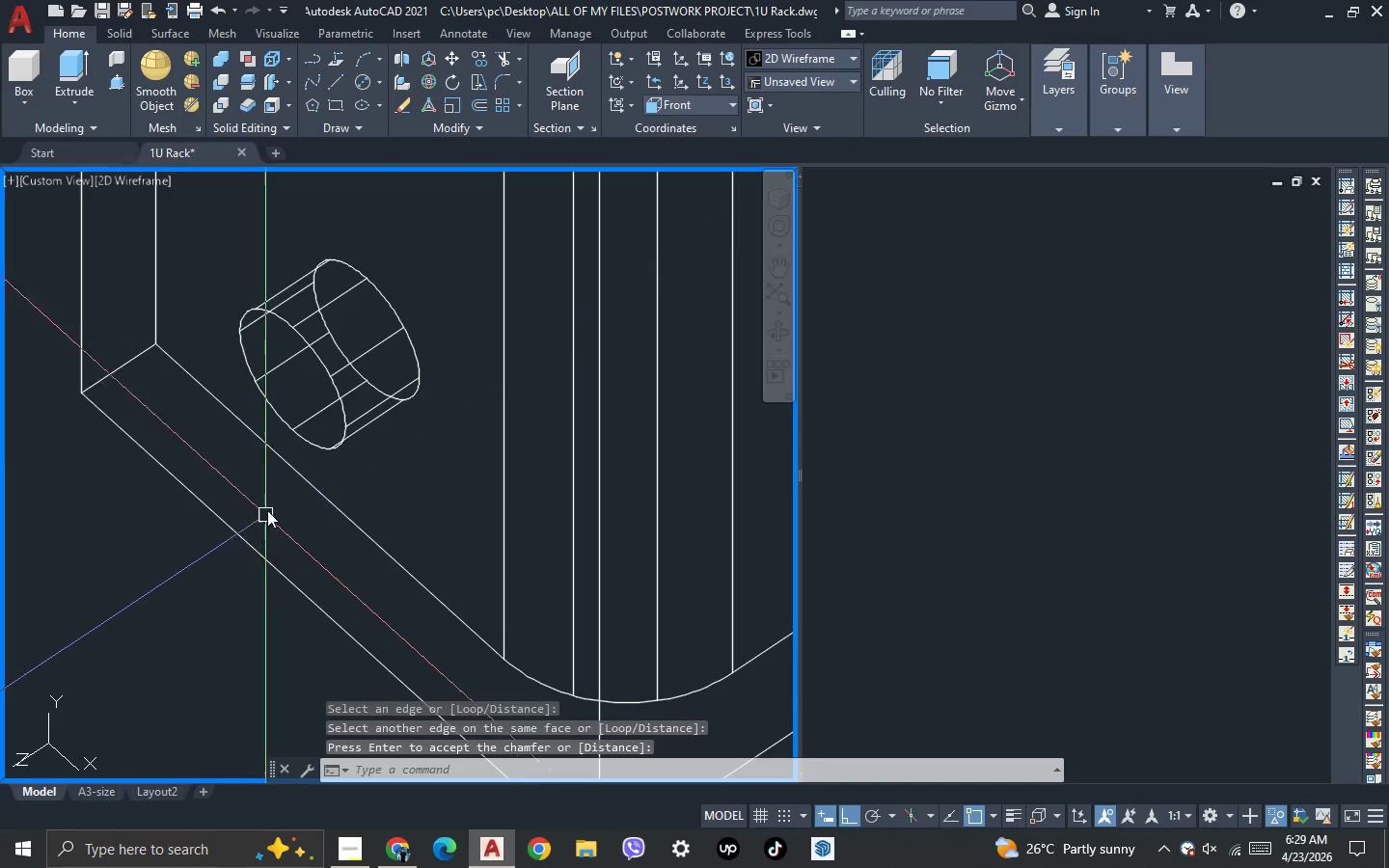 
key(Escape)
 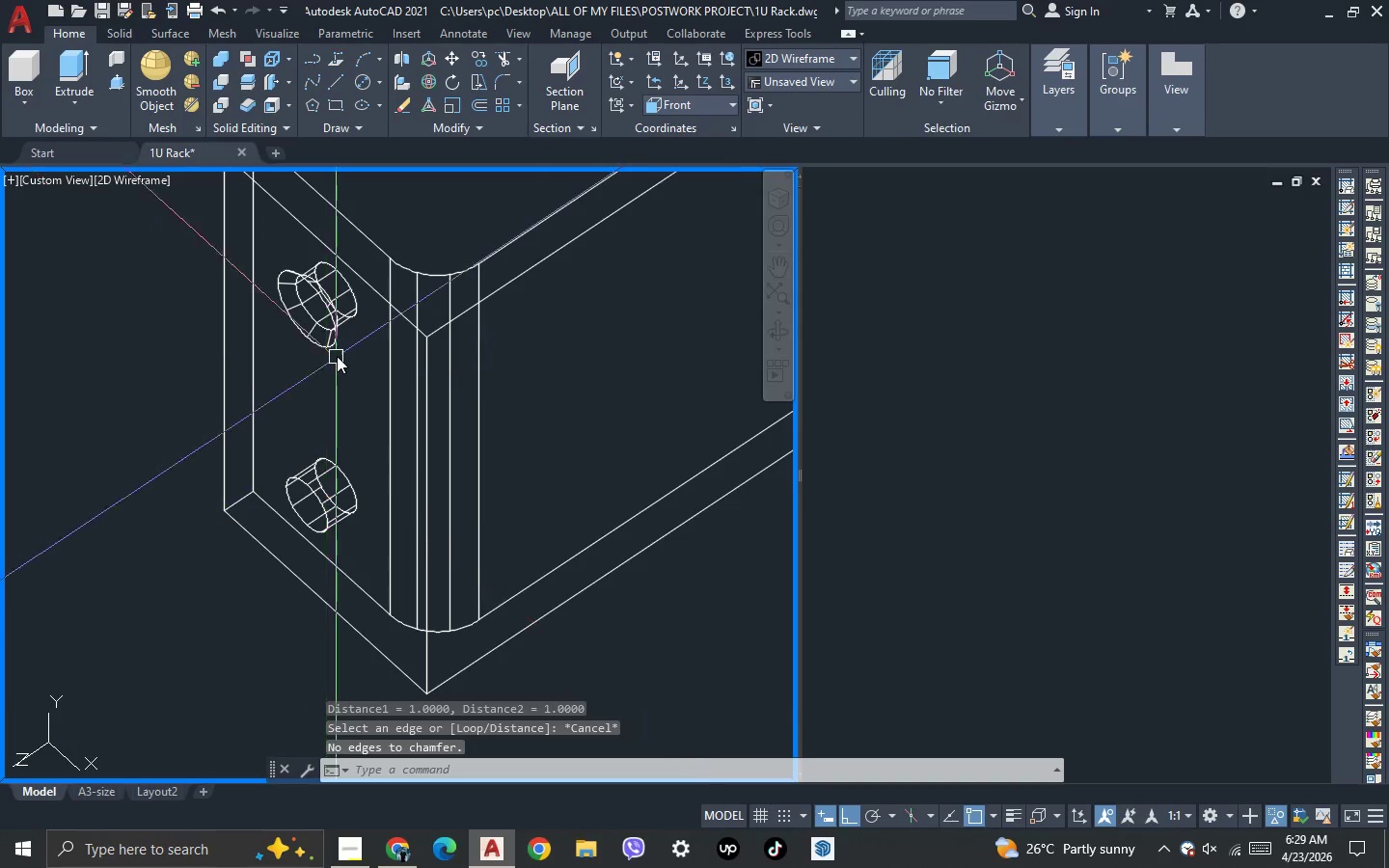 
scroll: coordinate [316, 586], scroll_direction: down, amount: 2.0
 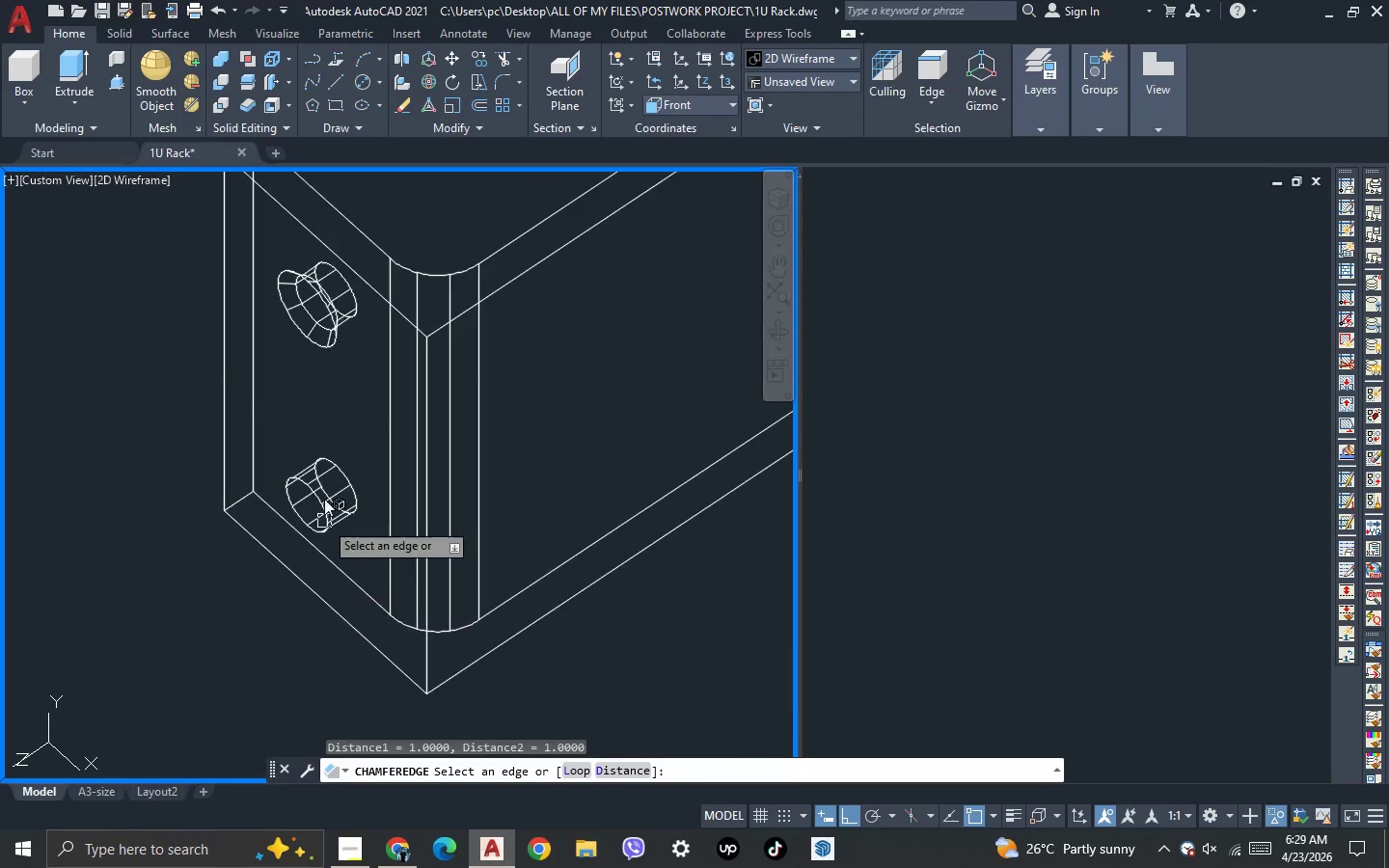 
key(Control+ControlLeft)
 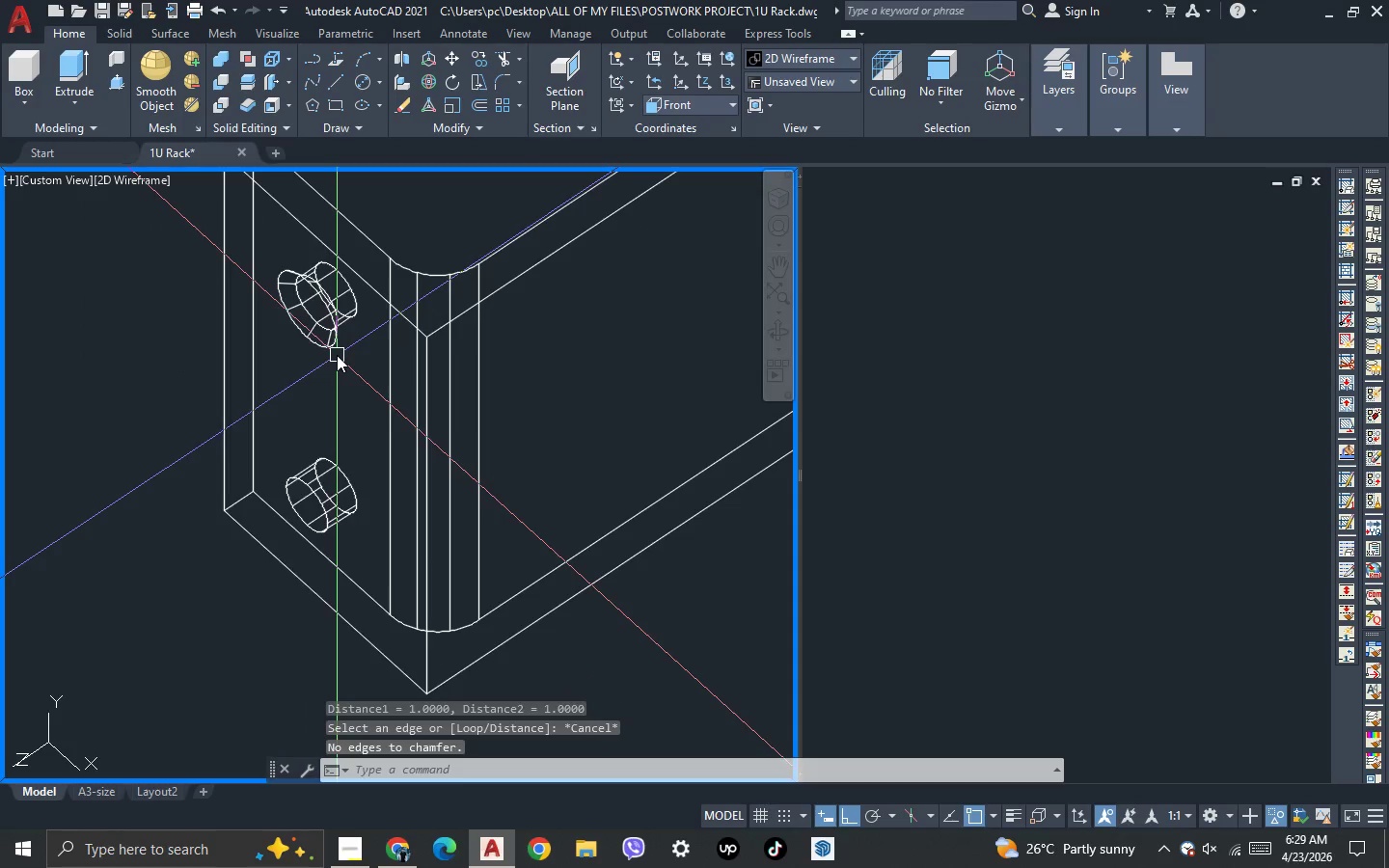 
key(Control+Z)
 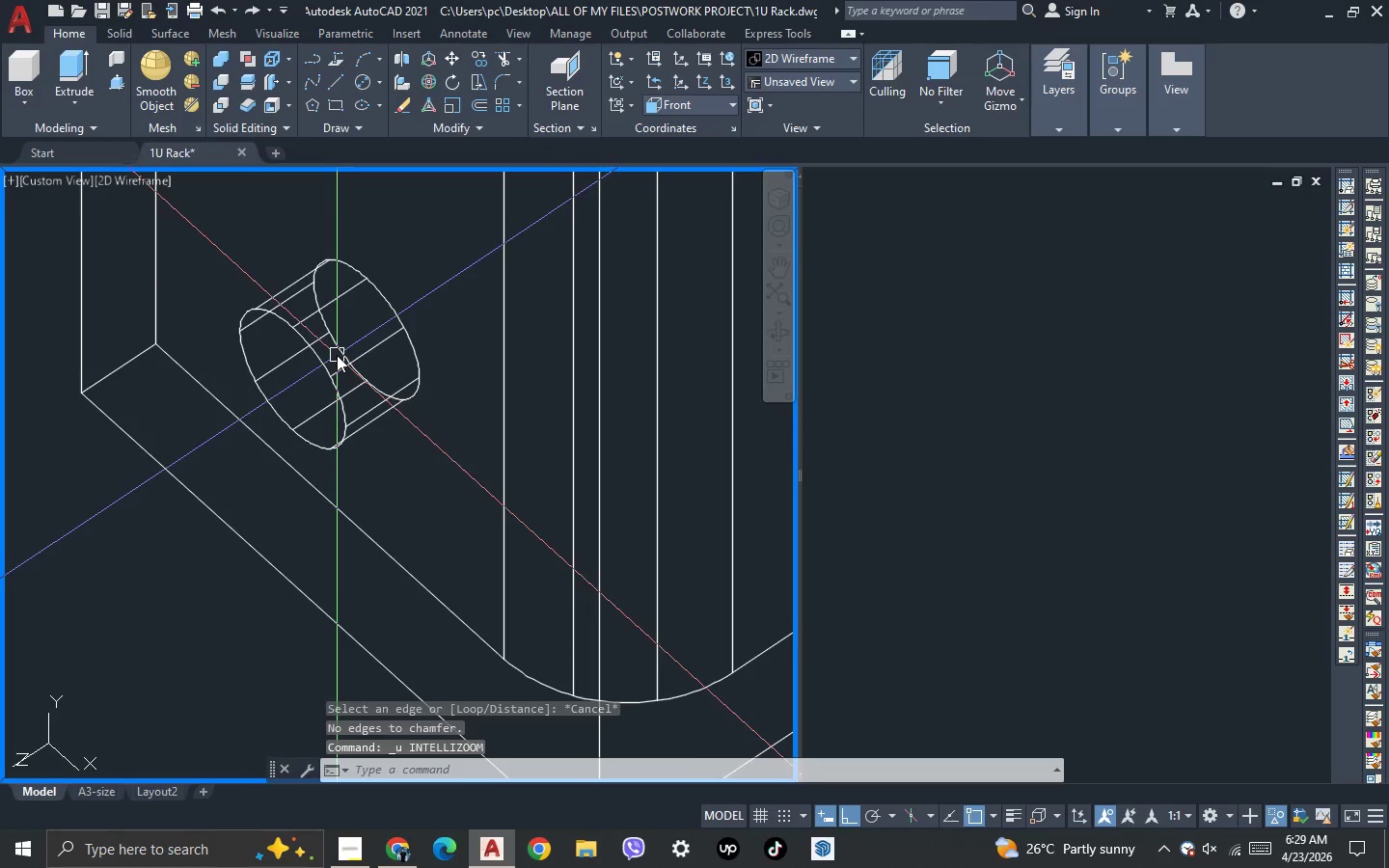 
key(Control+Z)
 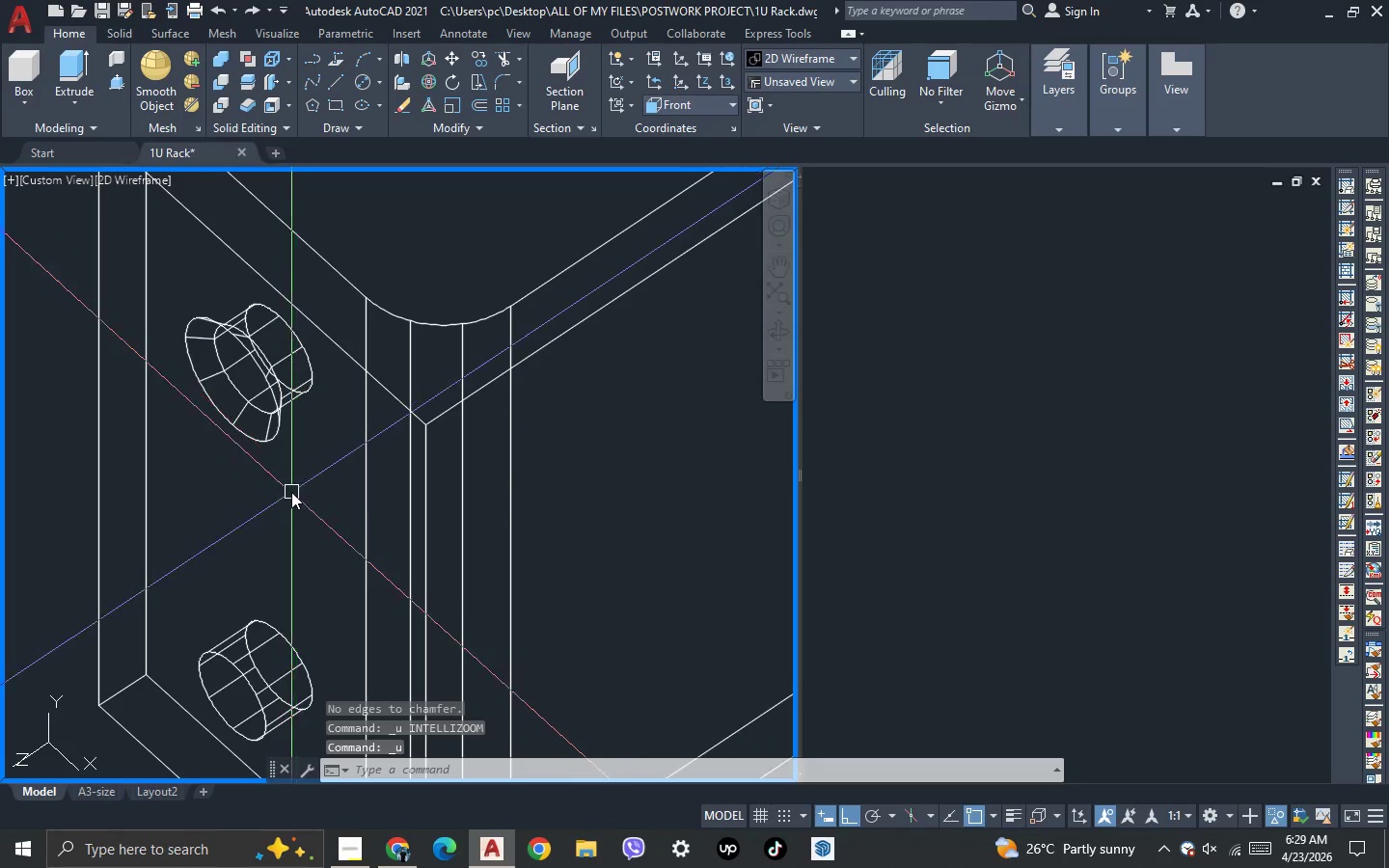 
key(Control+Z)
 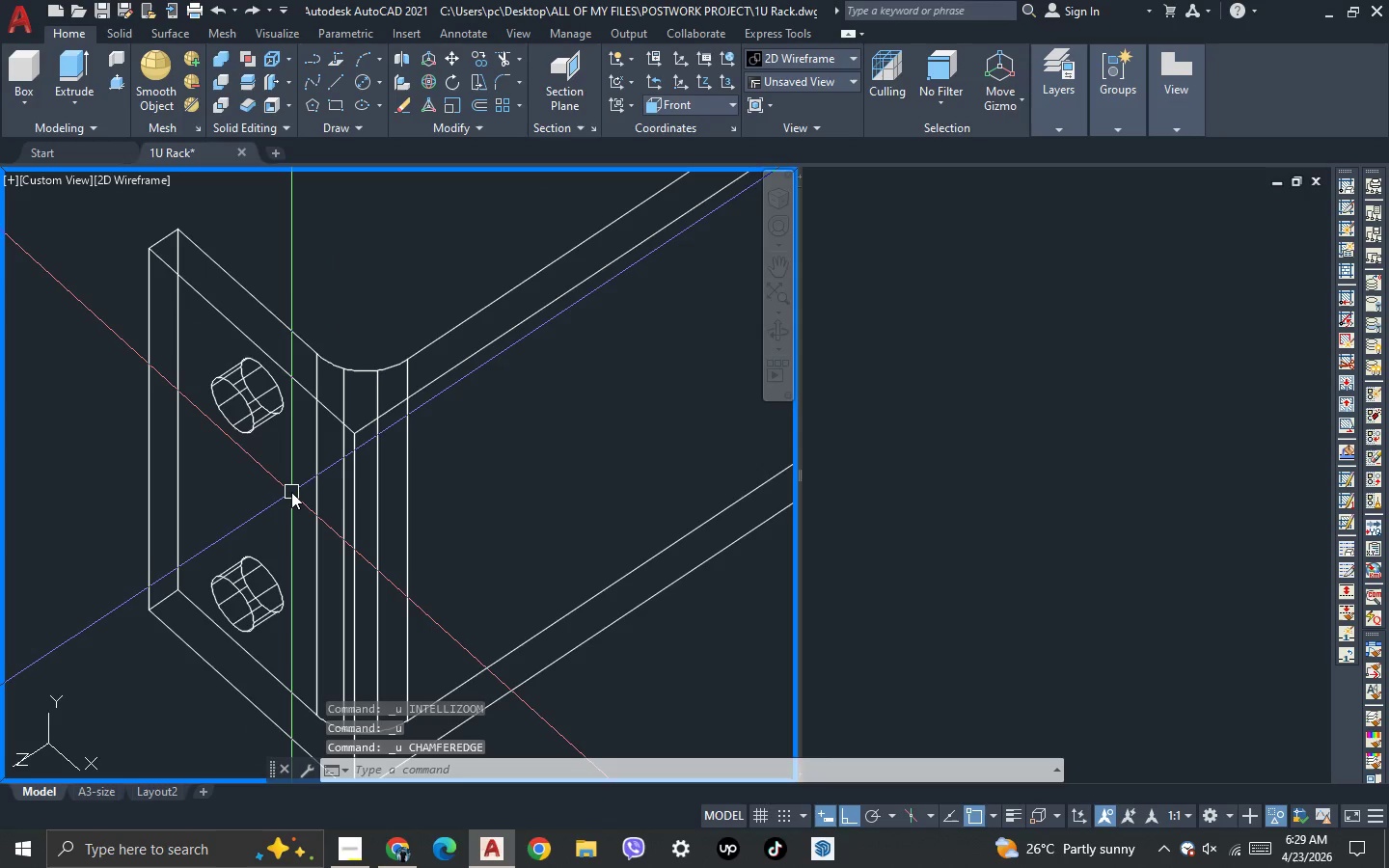 
type(ch)
 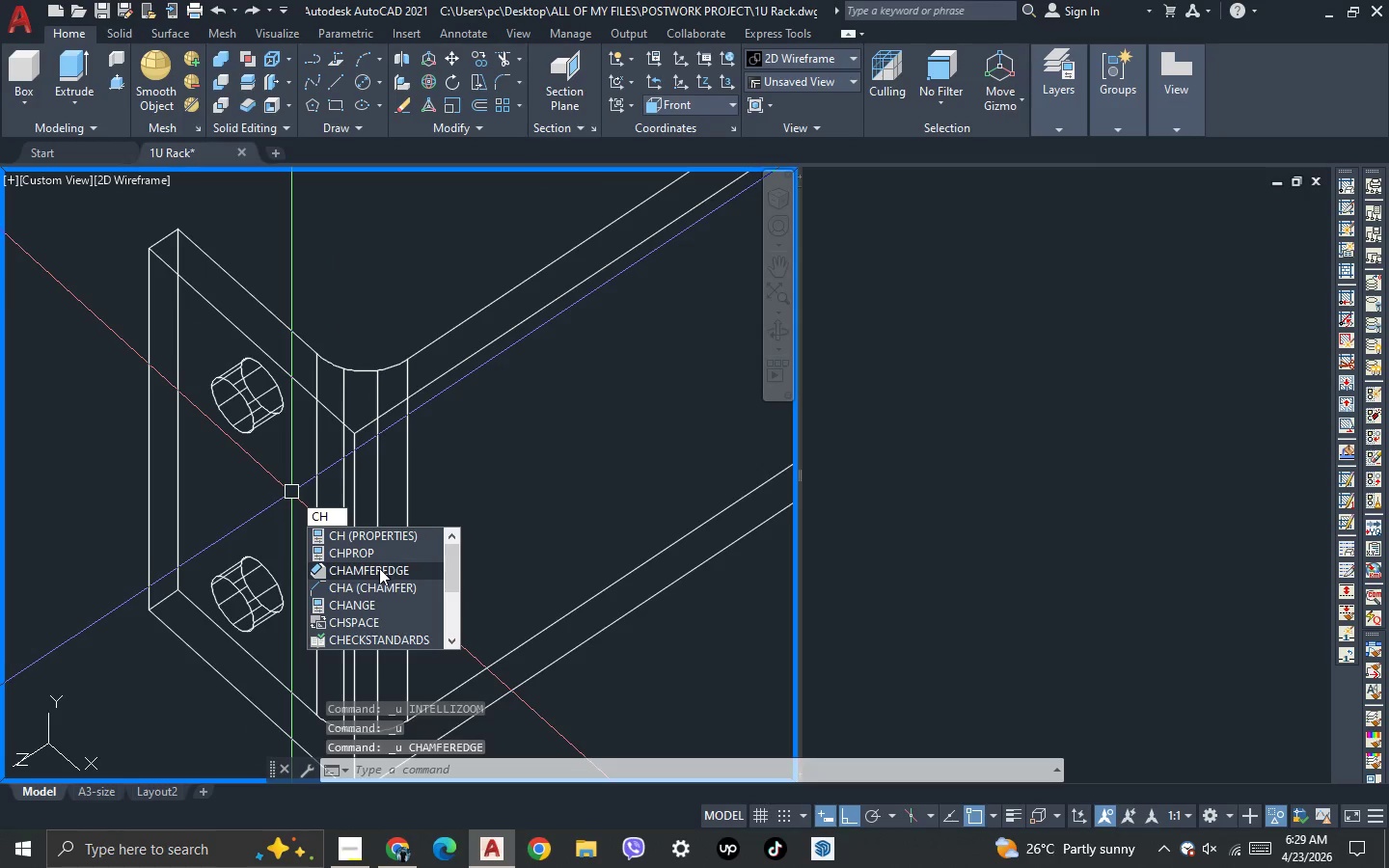 
left_click([379, 568])
 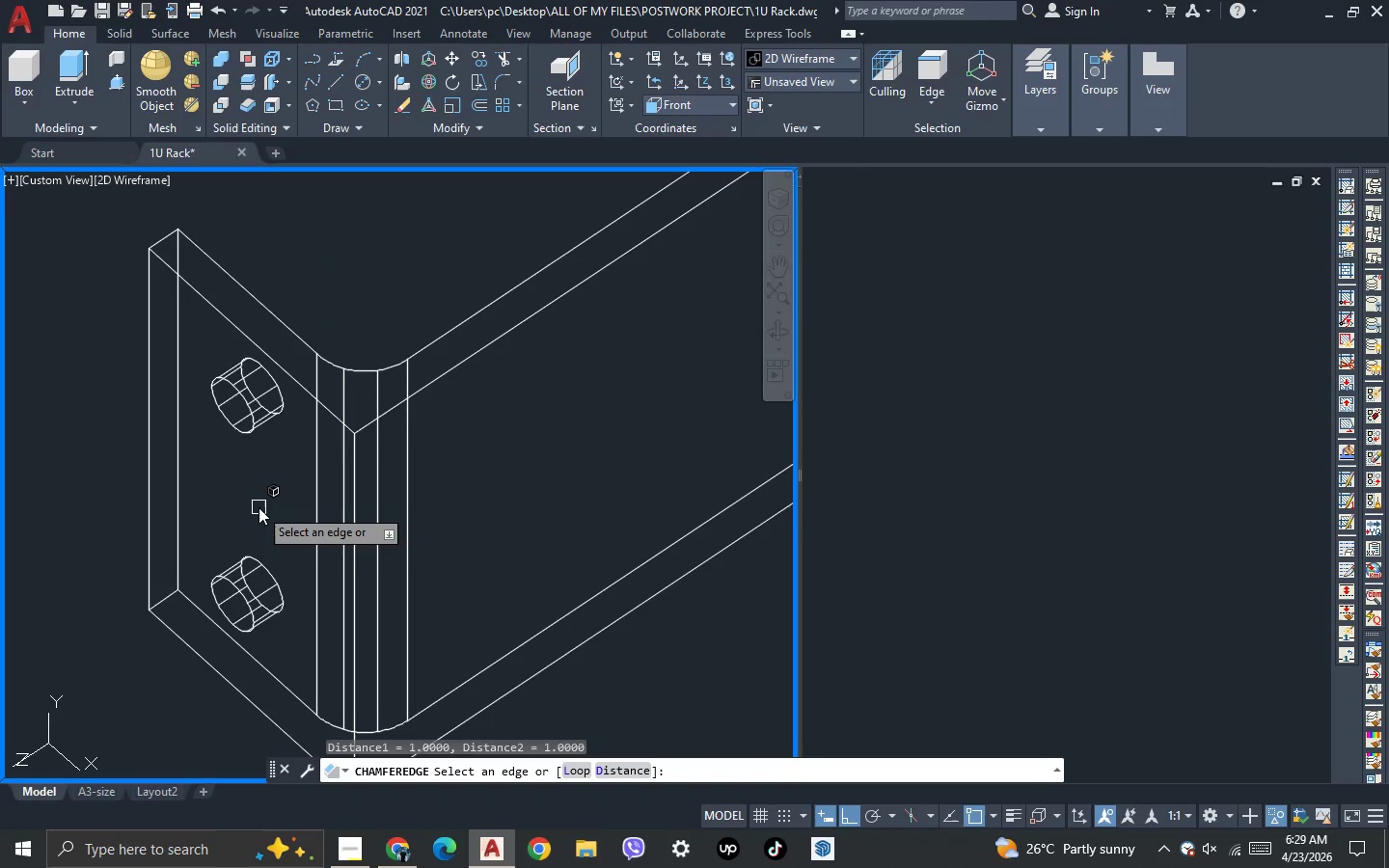 
key(D)
 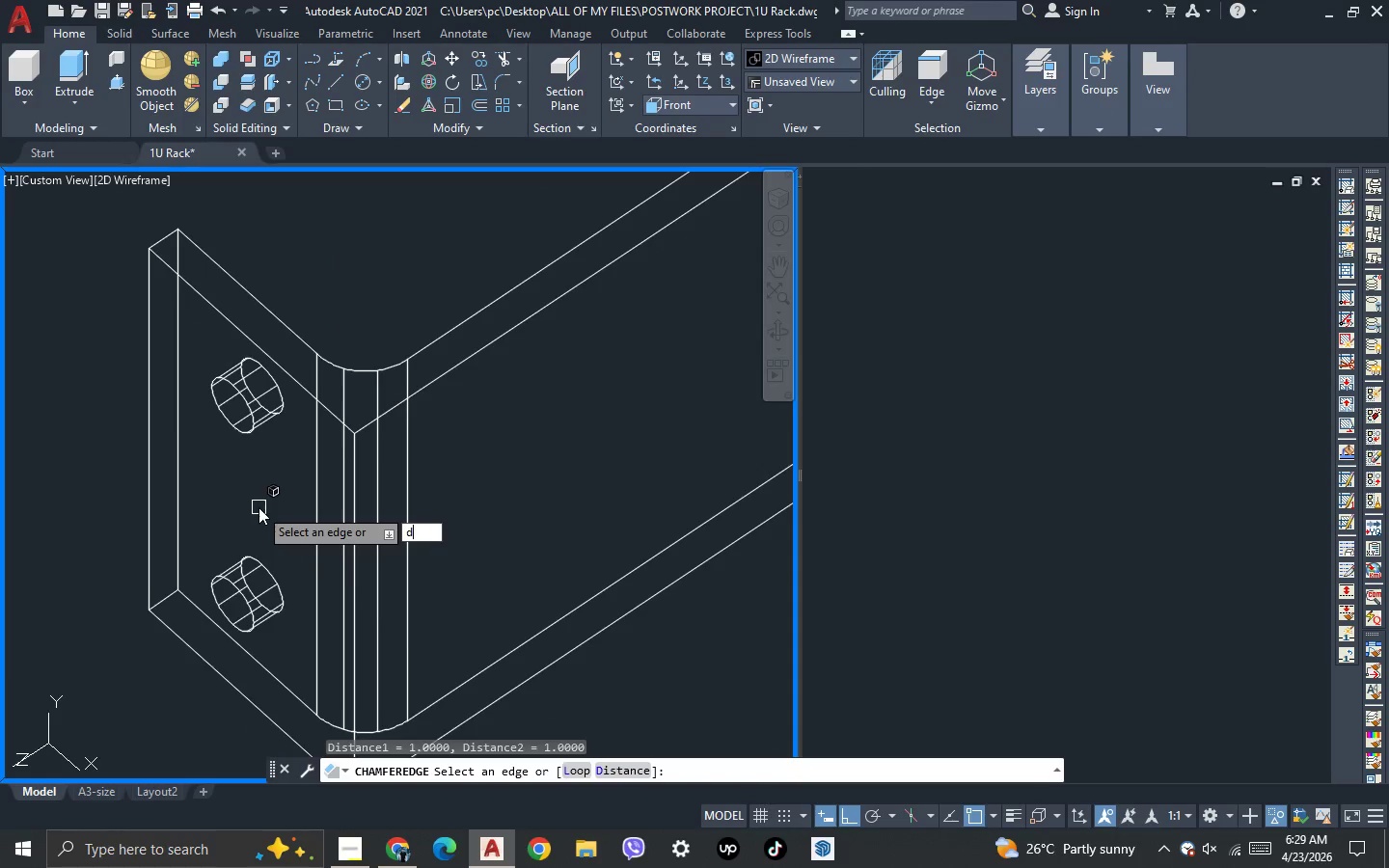 
key(Space)
 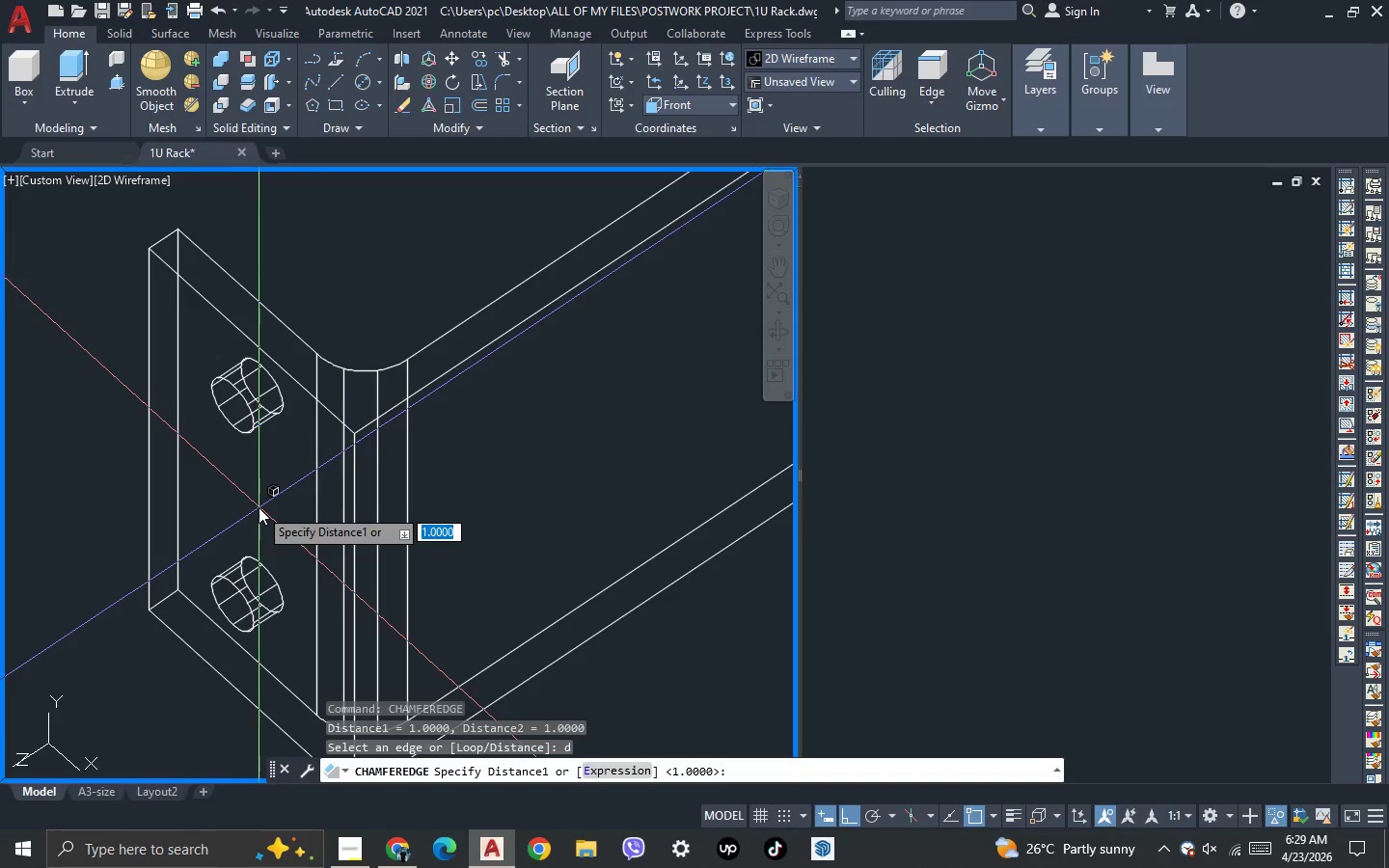 
key(Period)
 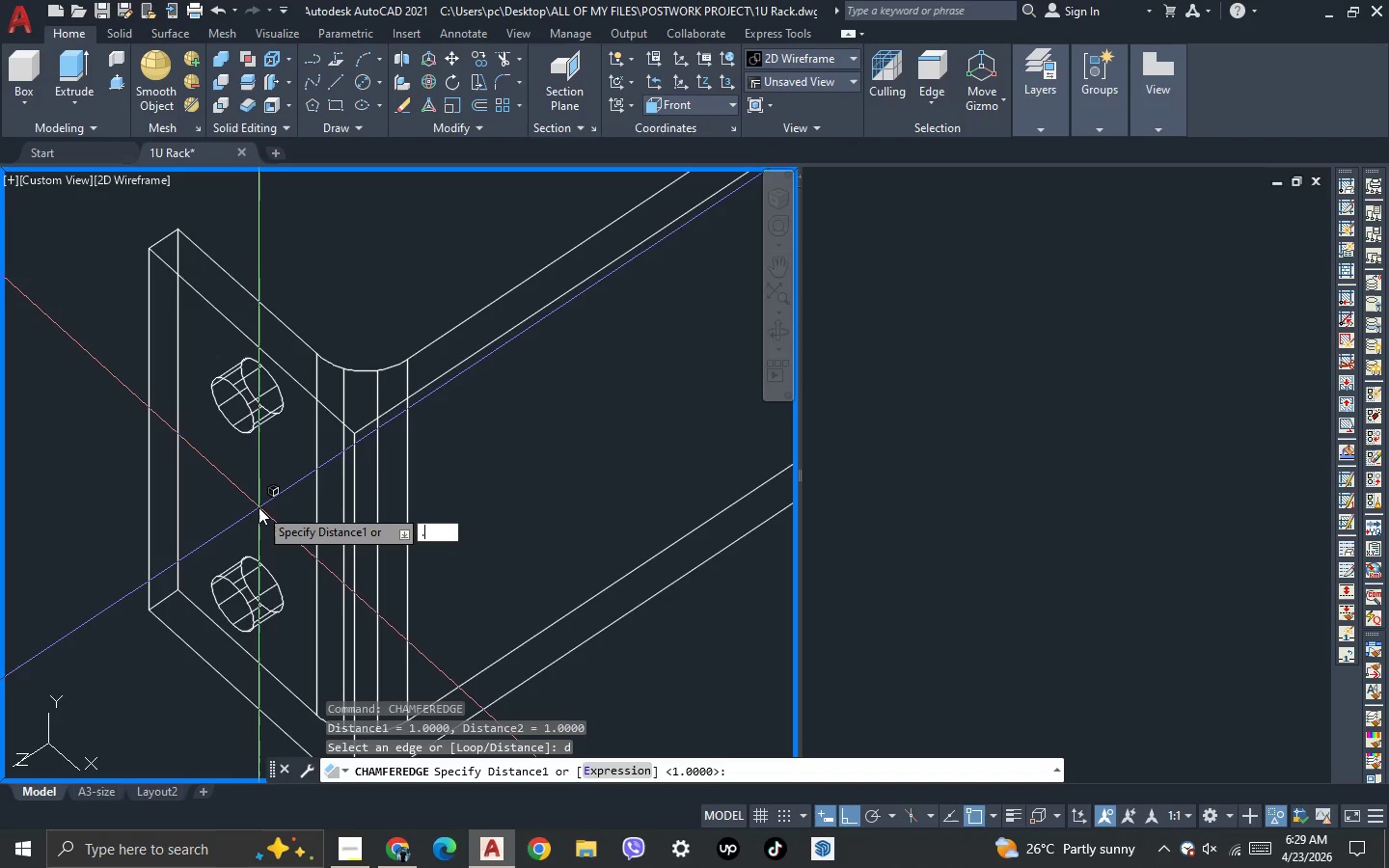 
key(5)
 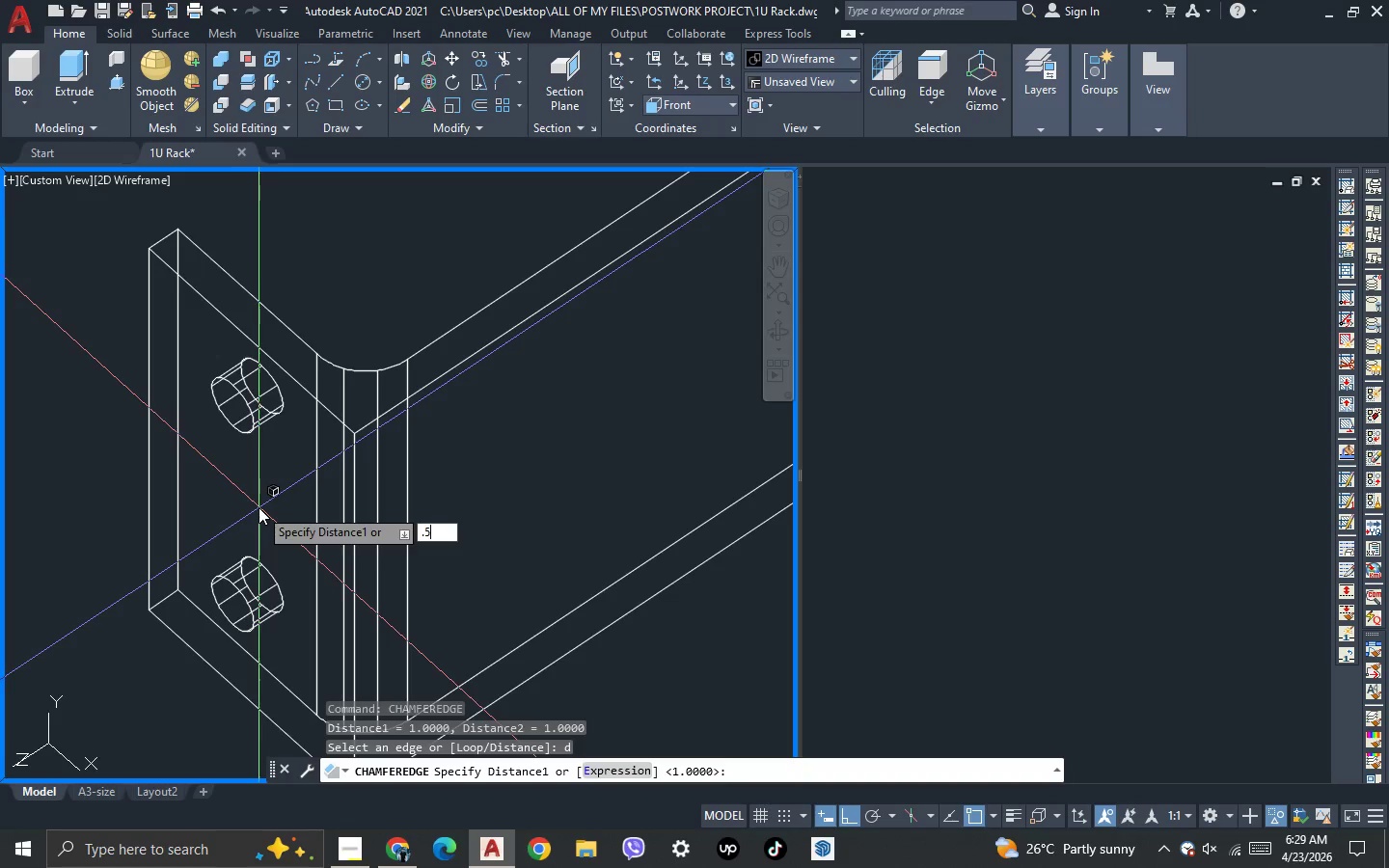 
key(NumpadEnter)
 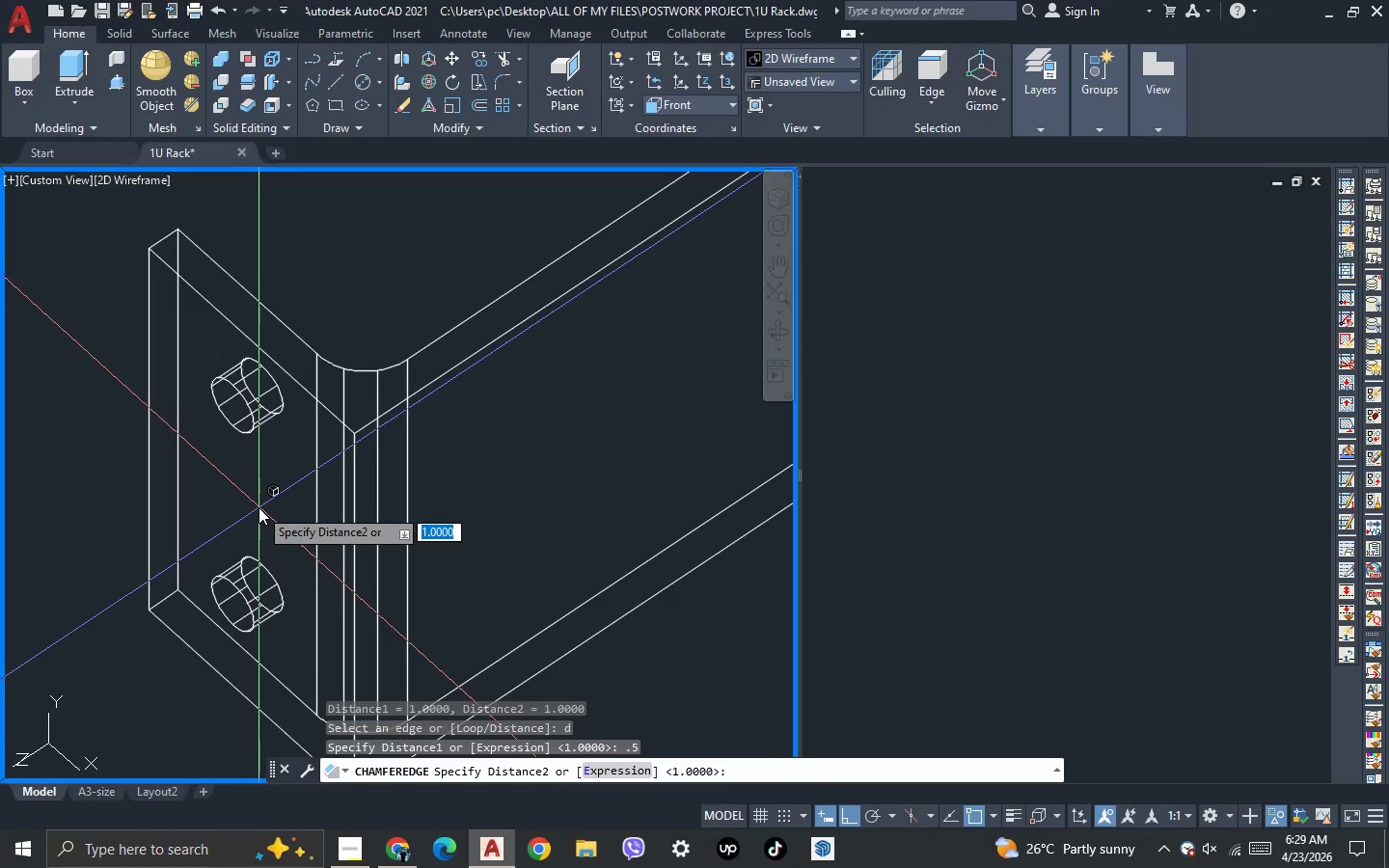 
key(Period)
 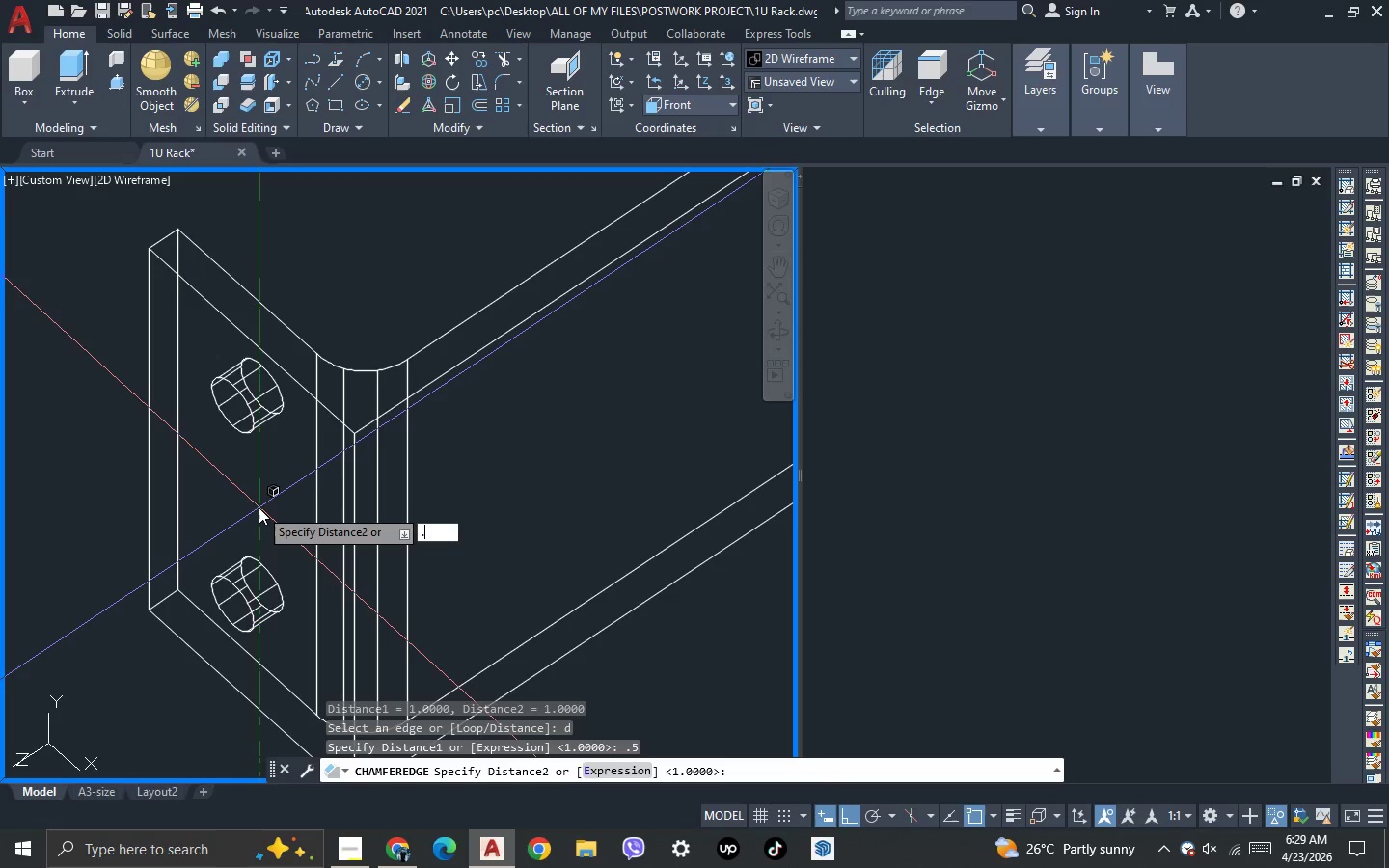 
key(5)
 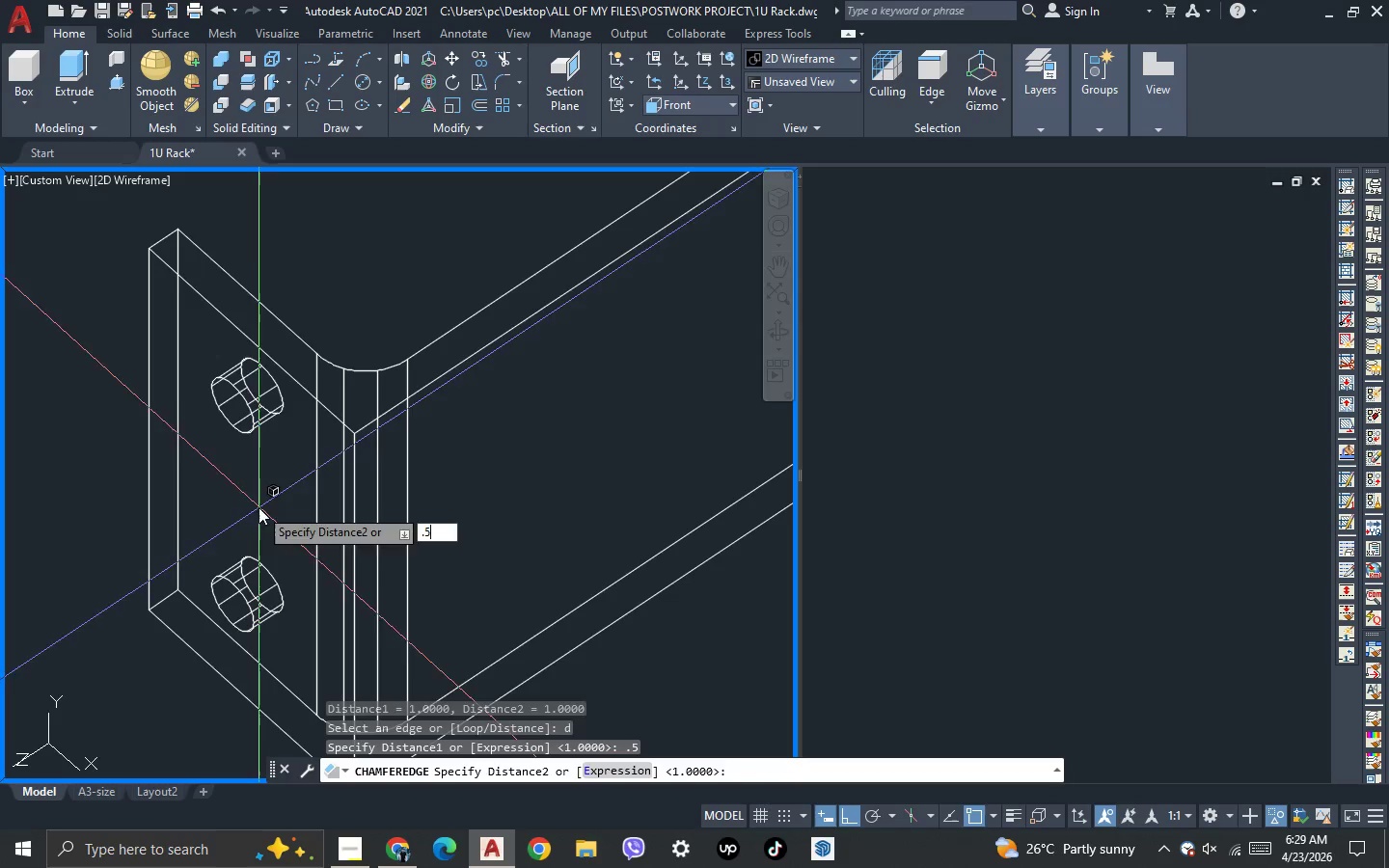 
key(NumpadEnter)
 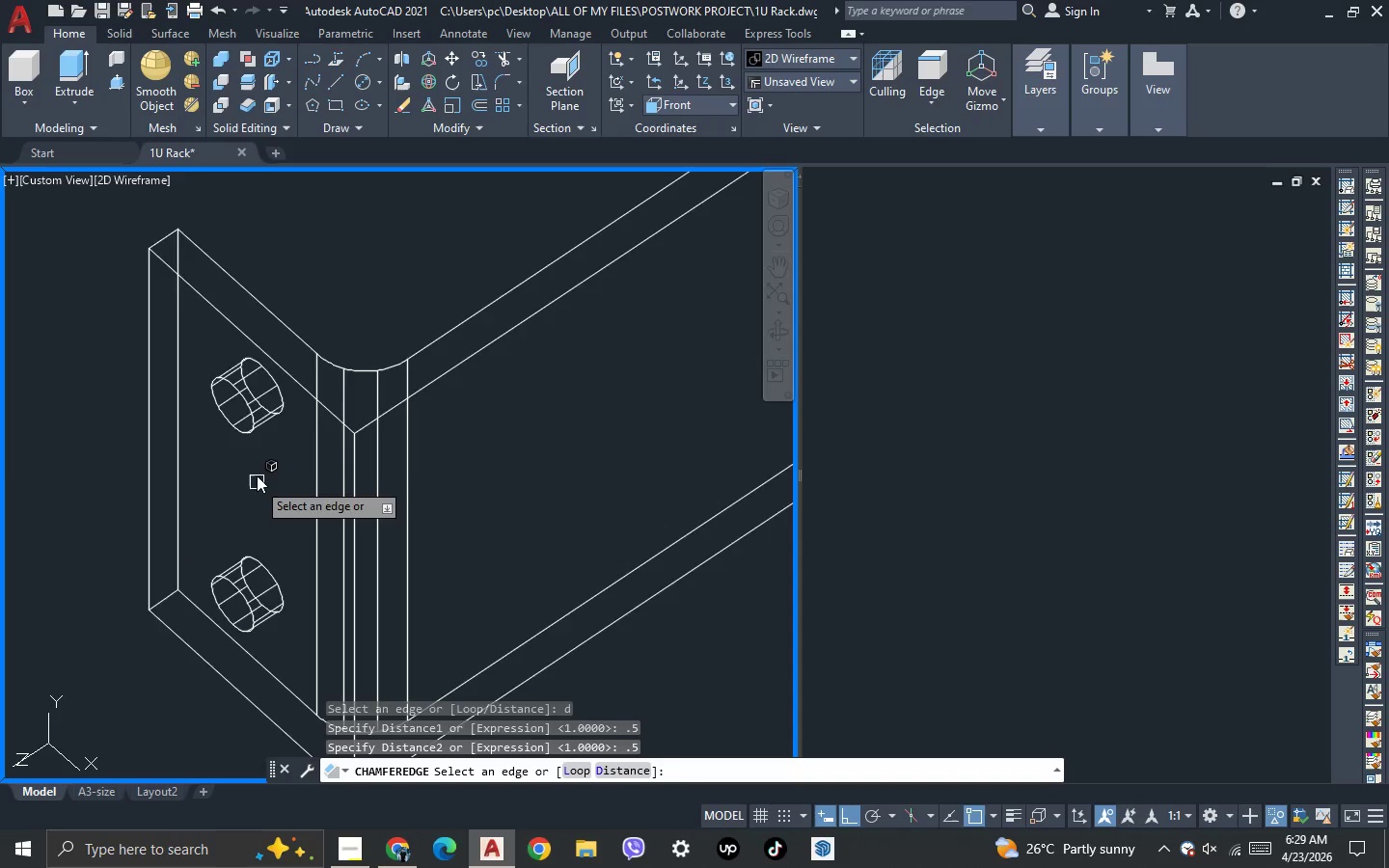 
scroll: coordinate [255, 472], scroll_direction: up, amount: 1.0
 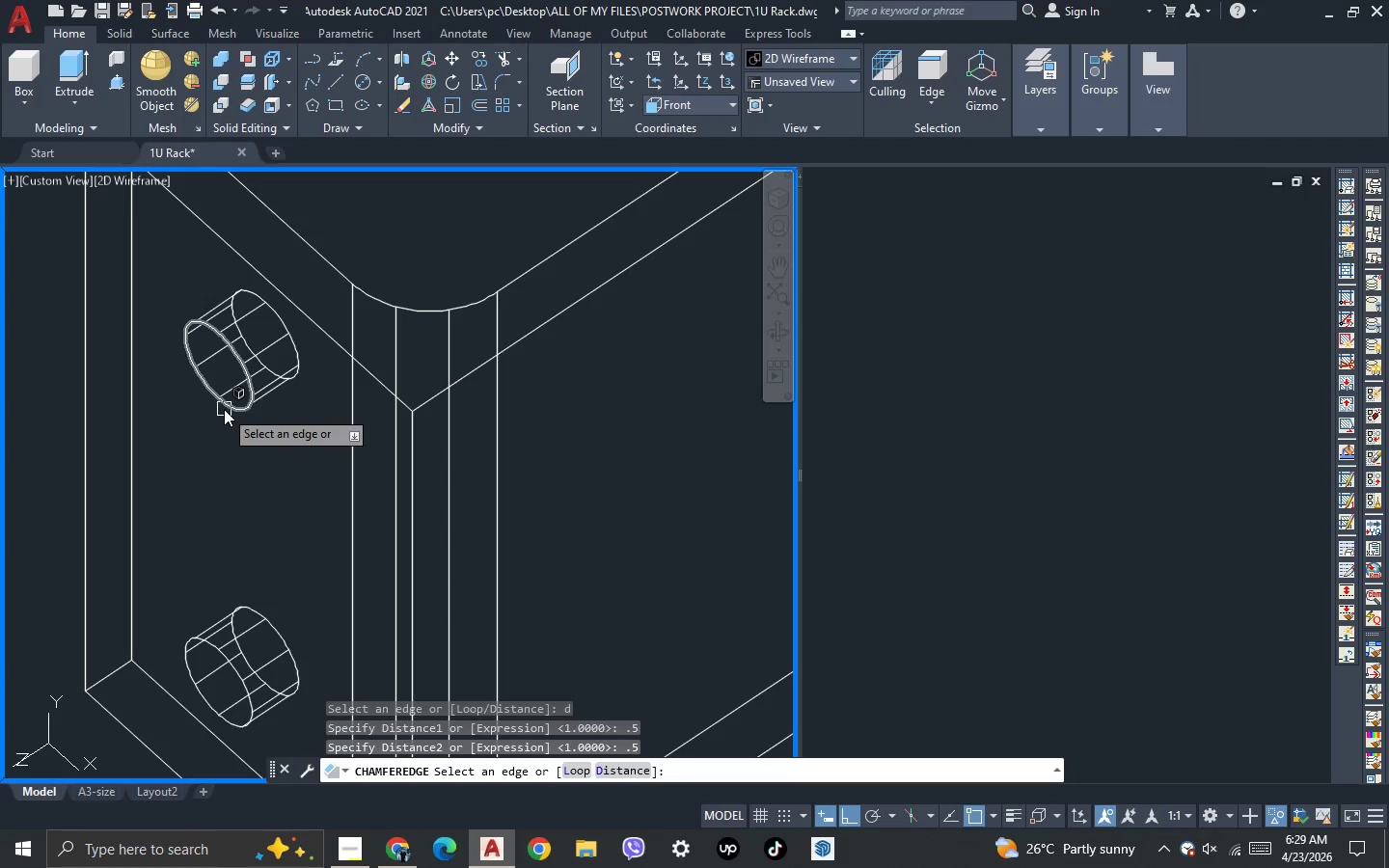 
left_click([224, 409])
 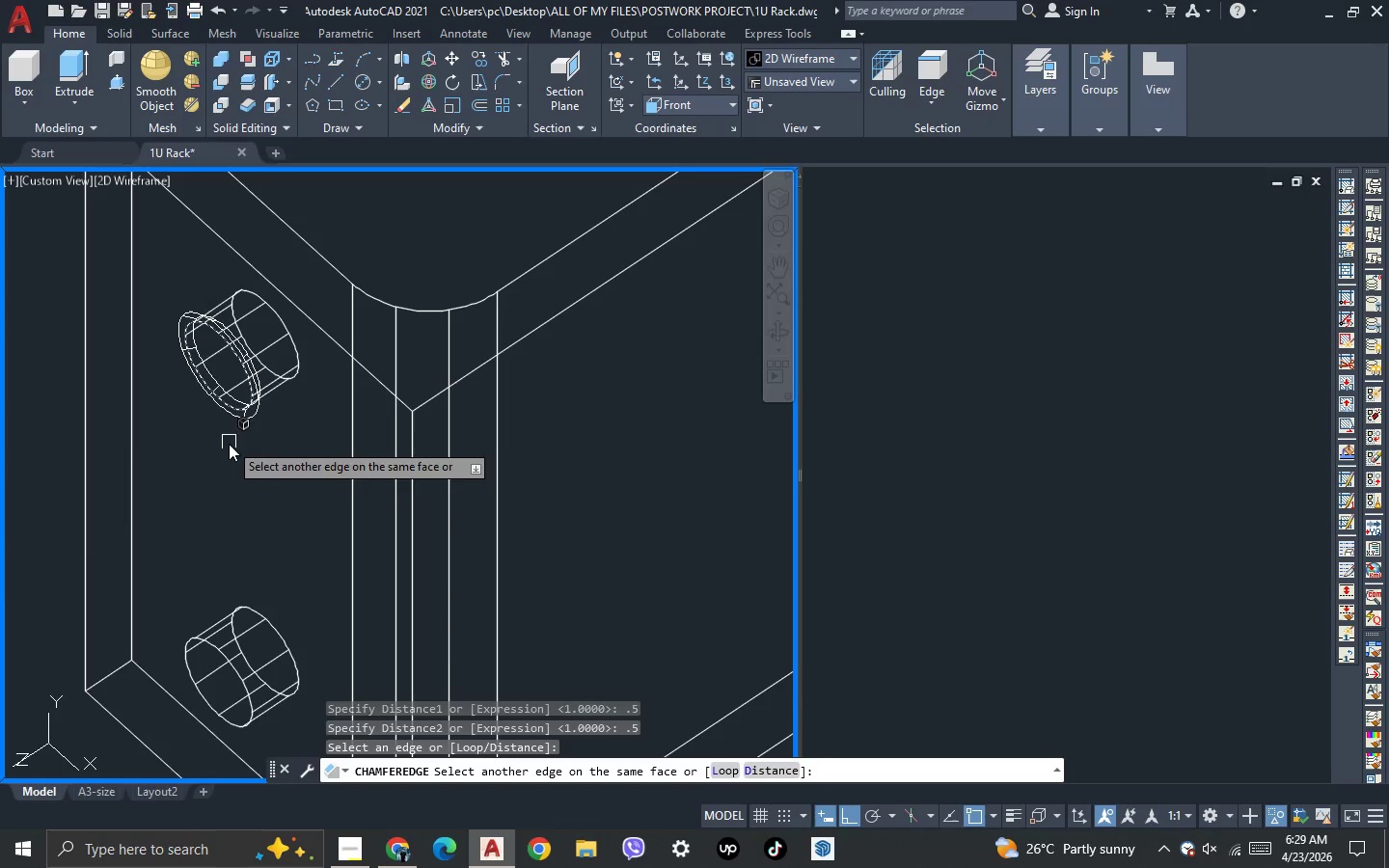 
key(Space)
 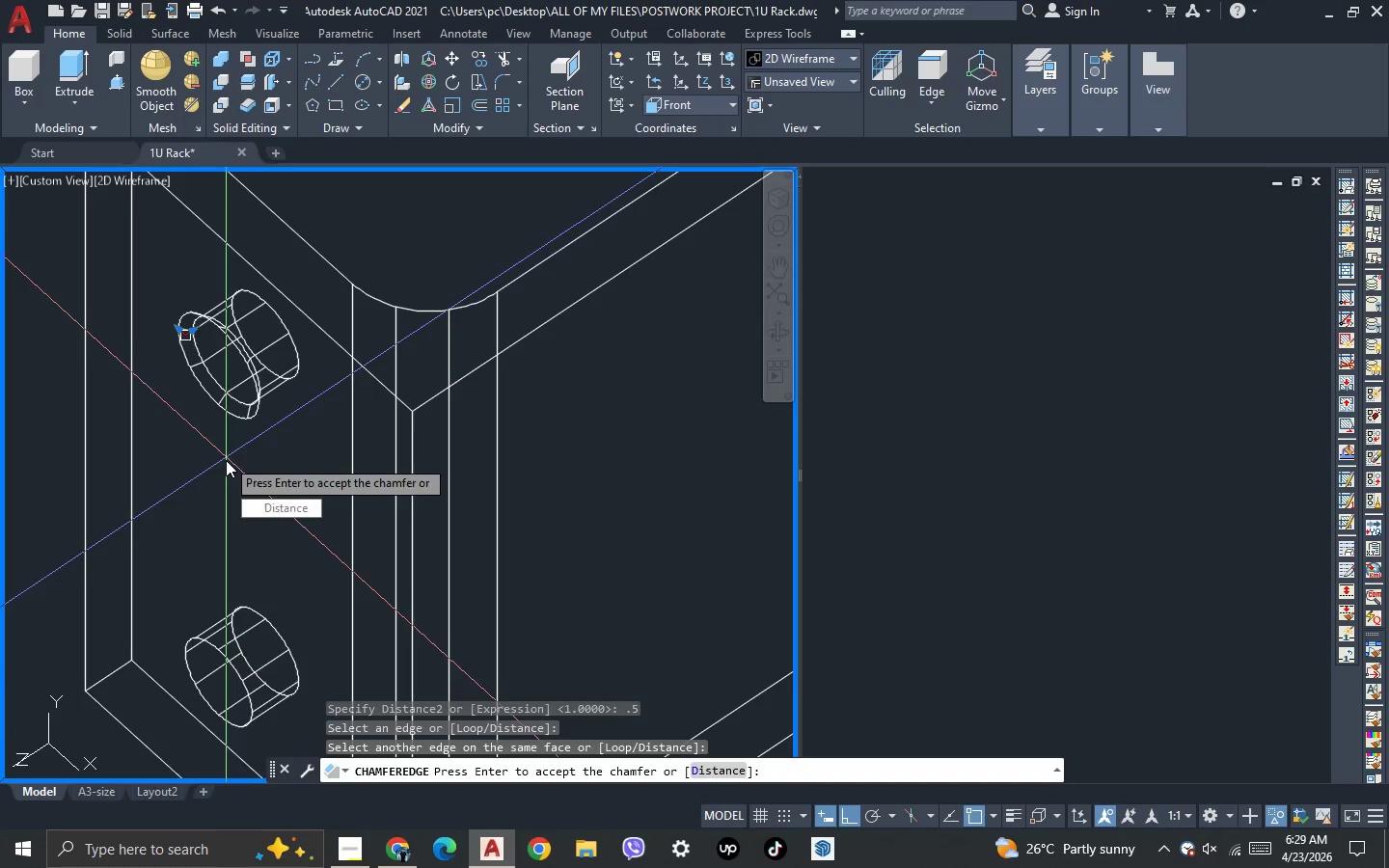 
key(Space)
 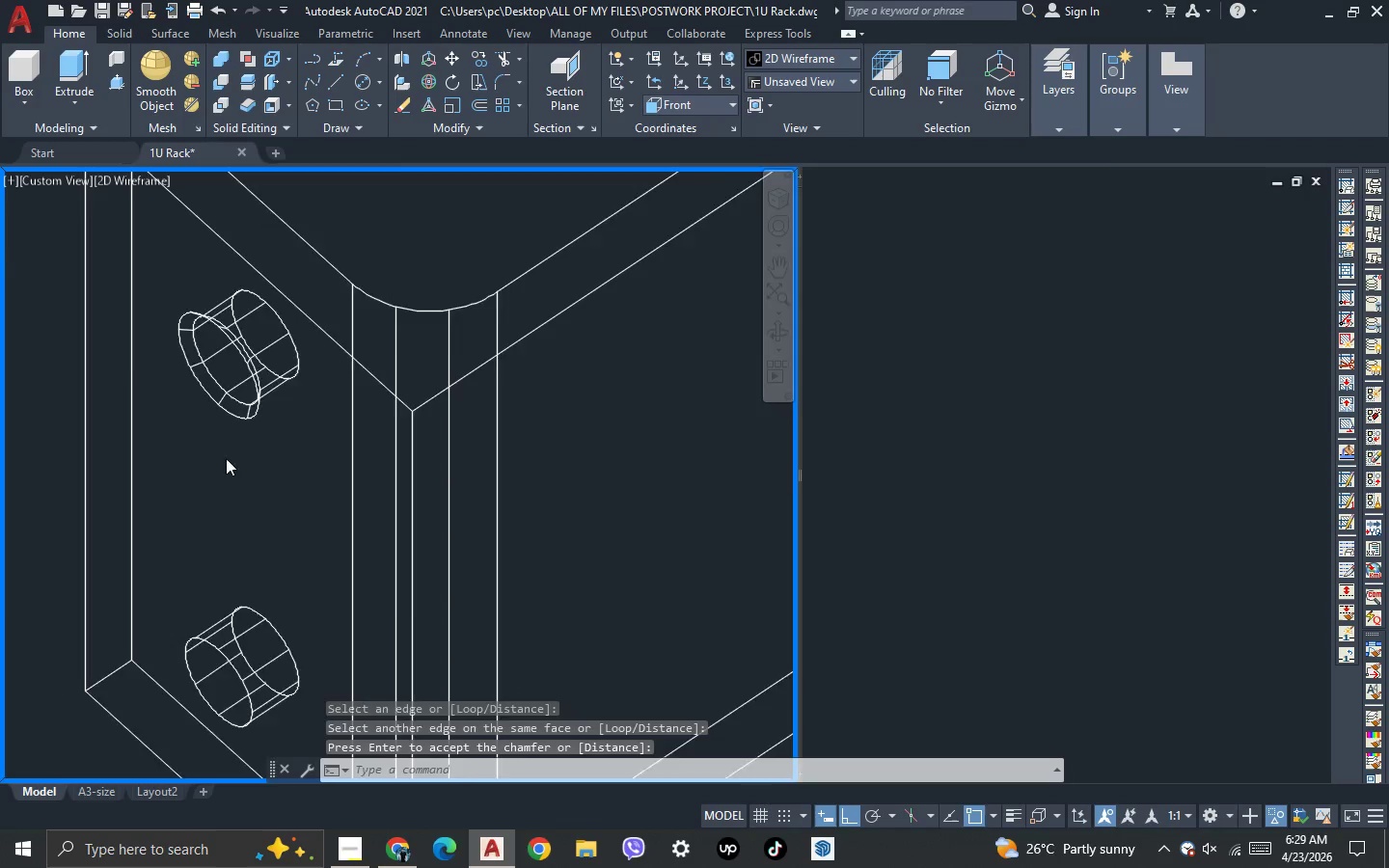 
key(Space)
 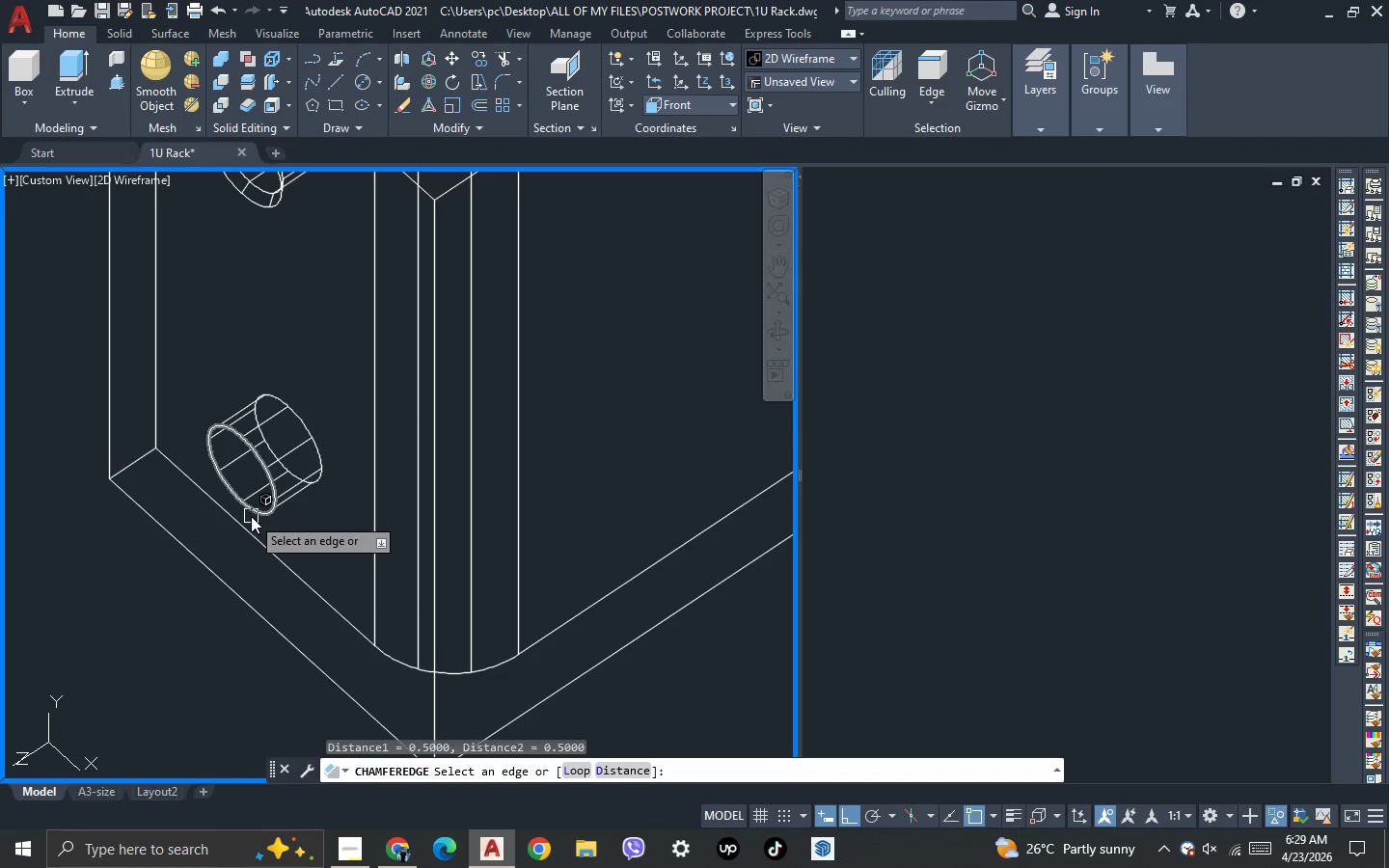 
scroll: coordinate [209, 600], scroll_direction: none, amount: 0.0
 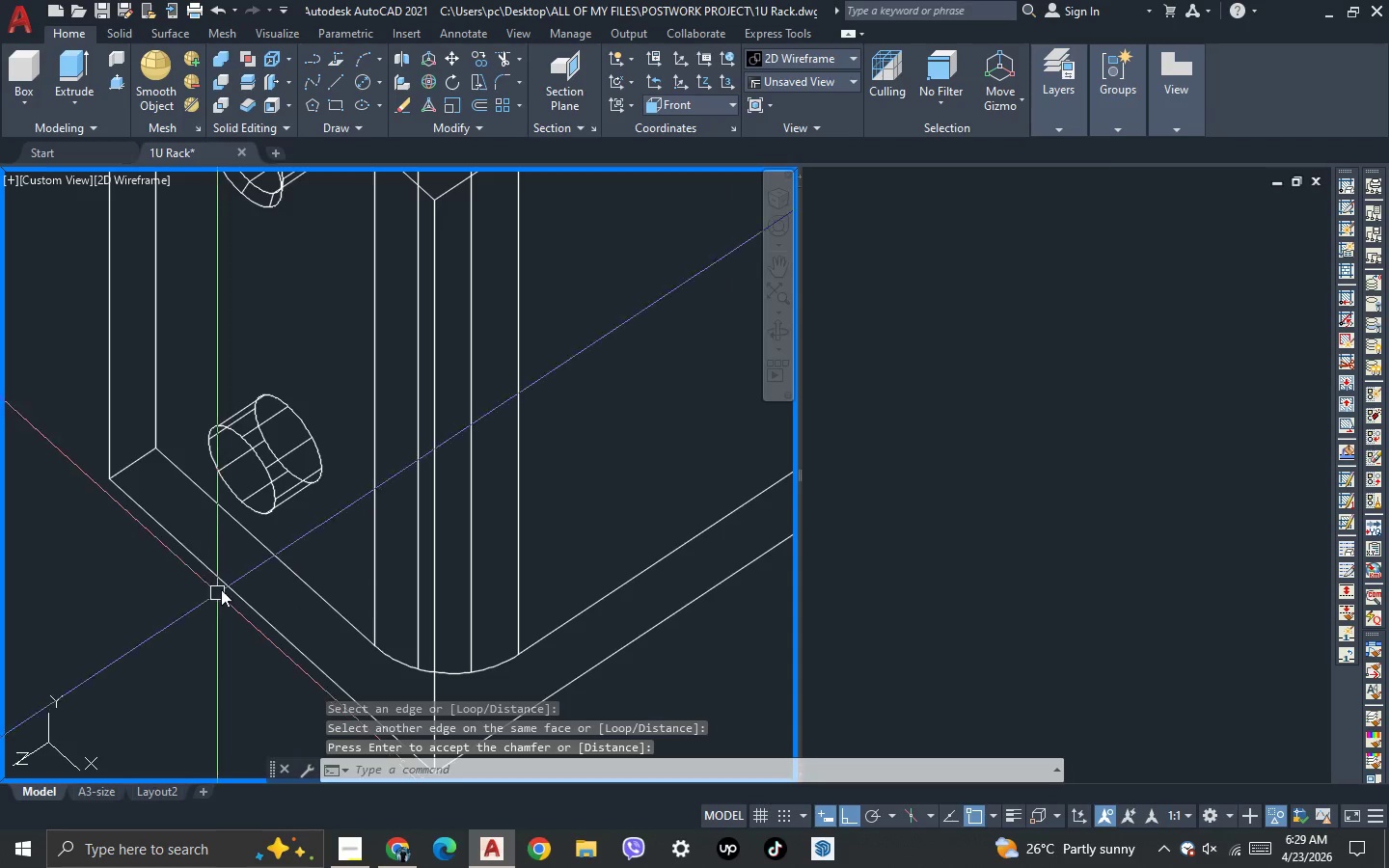 
left_click([251, 516])
 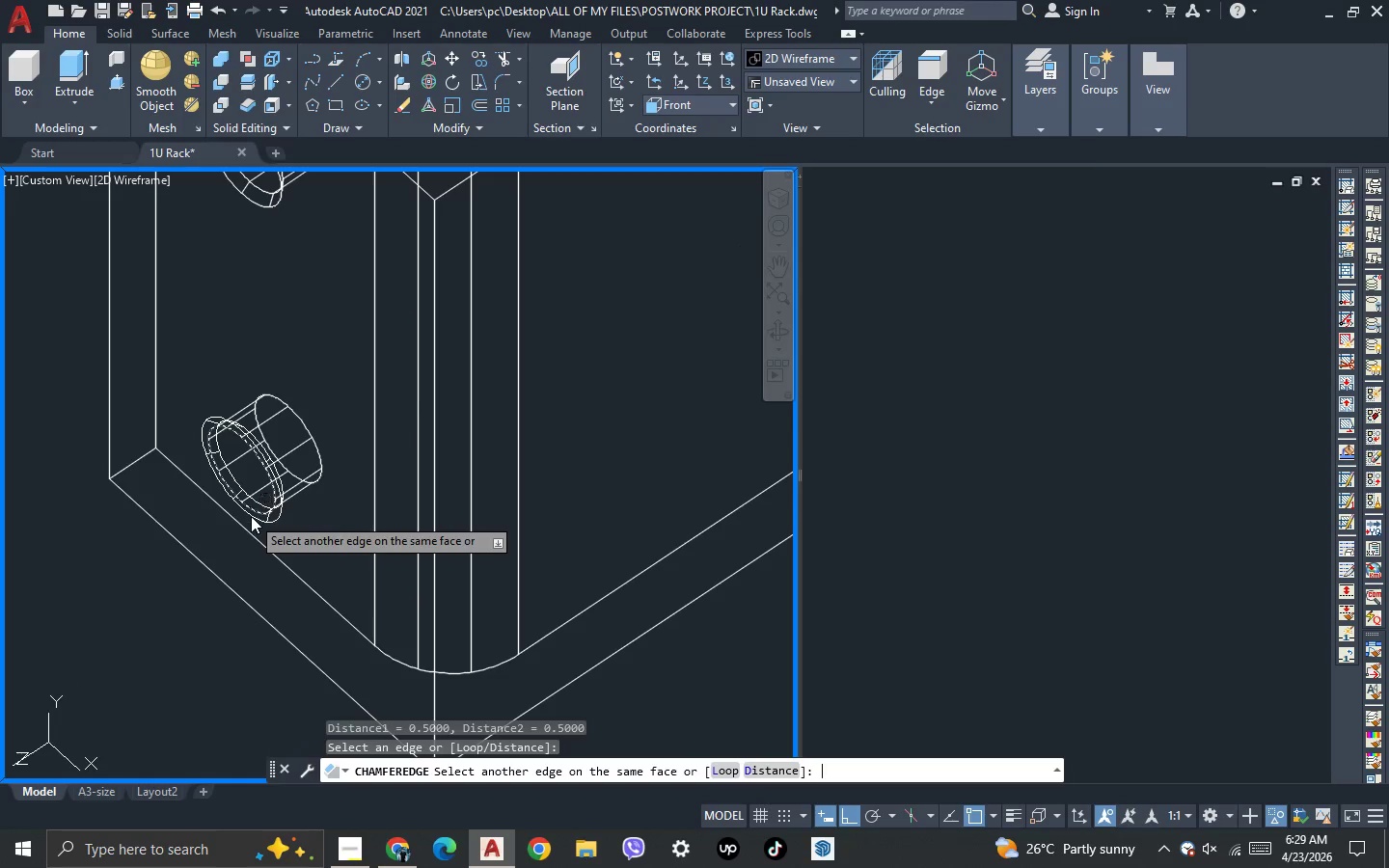 
key(Space)
 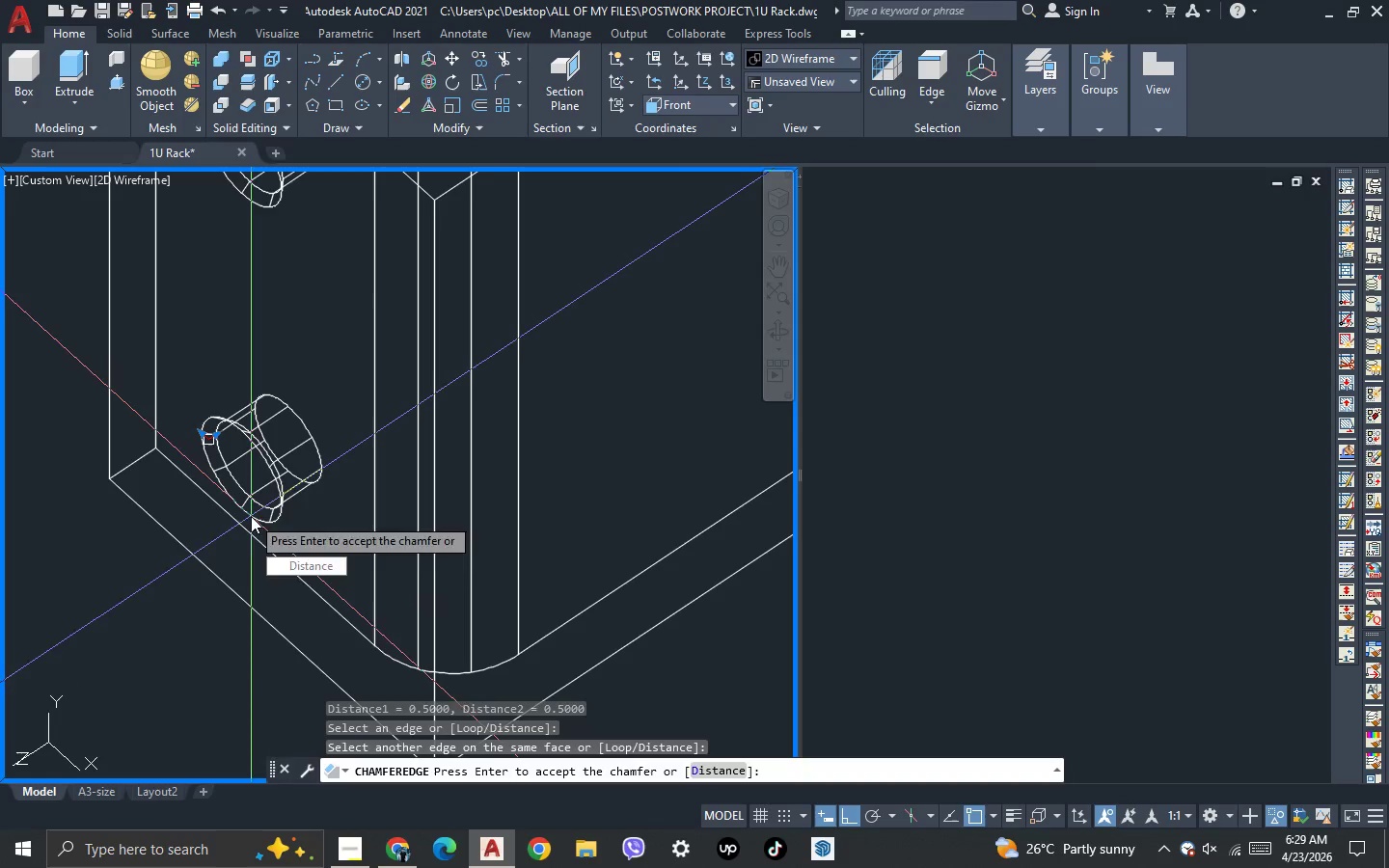 
key(Space)
 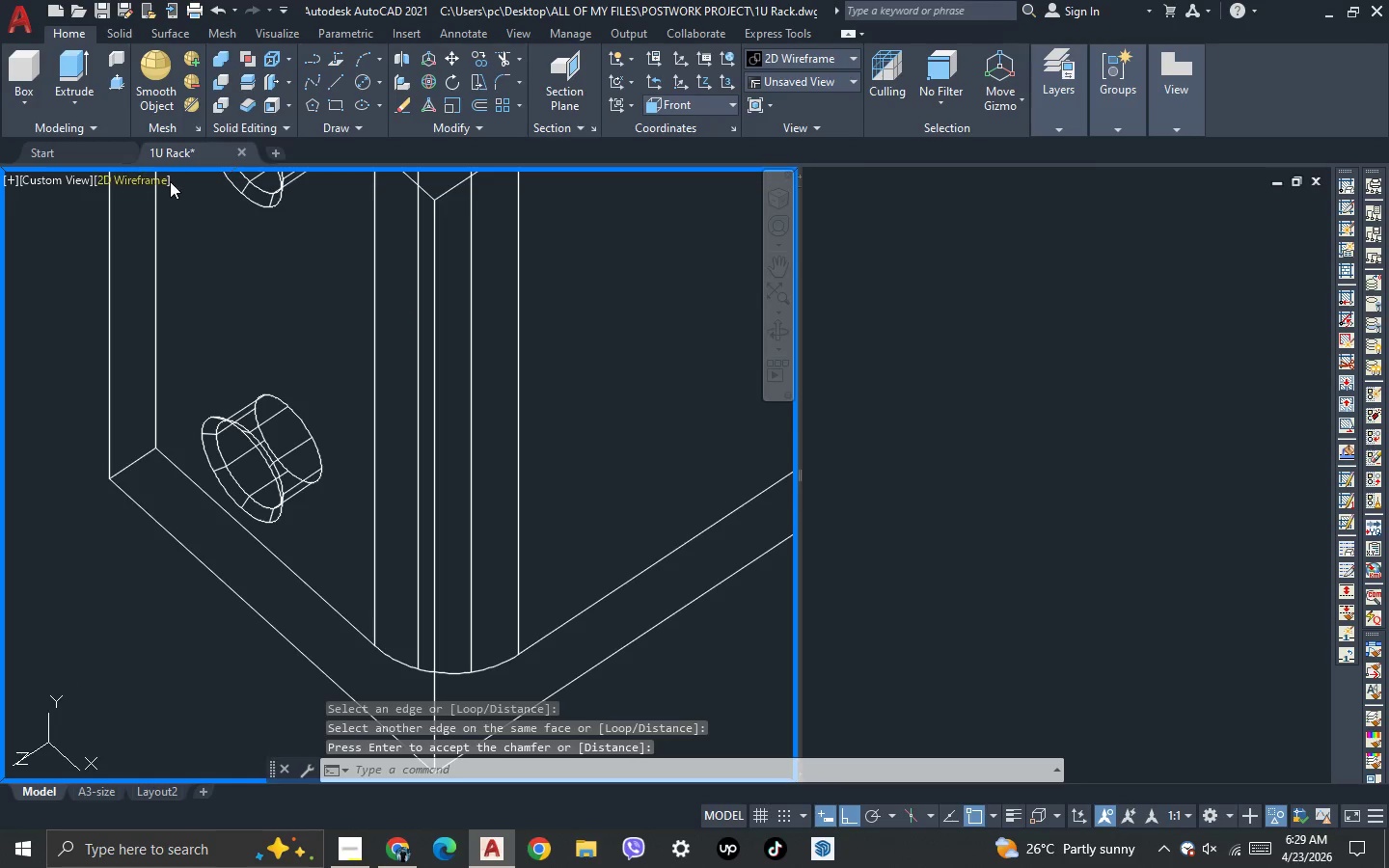 
left_click([169, 181])
 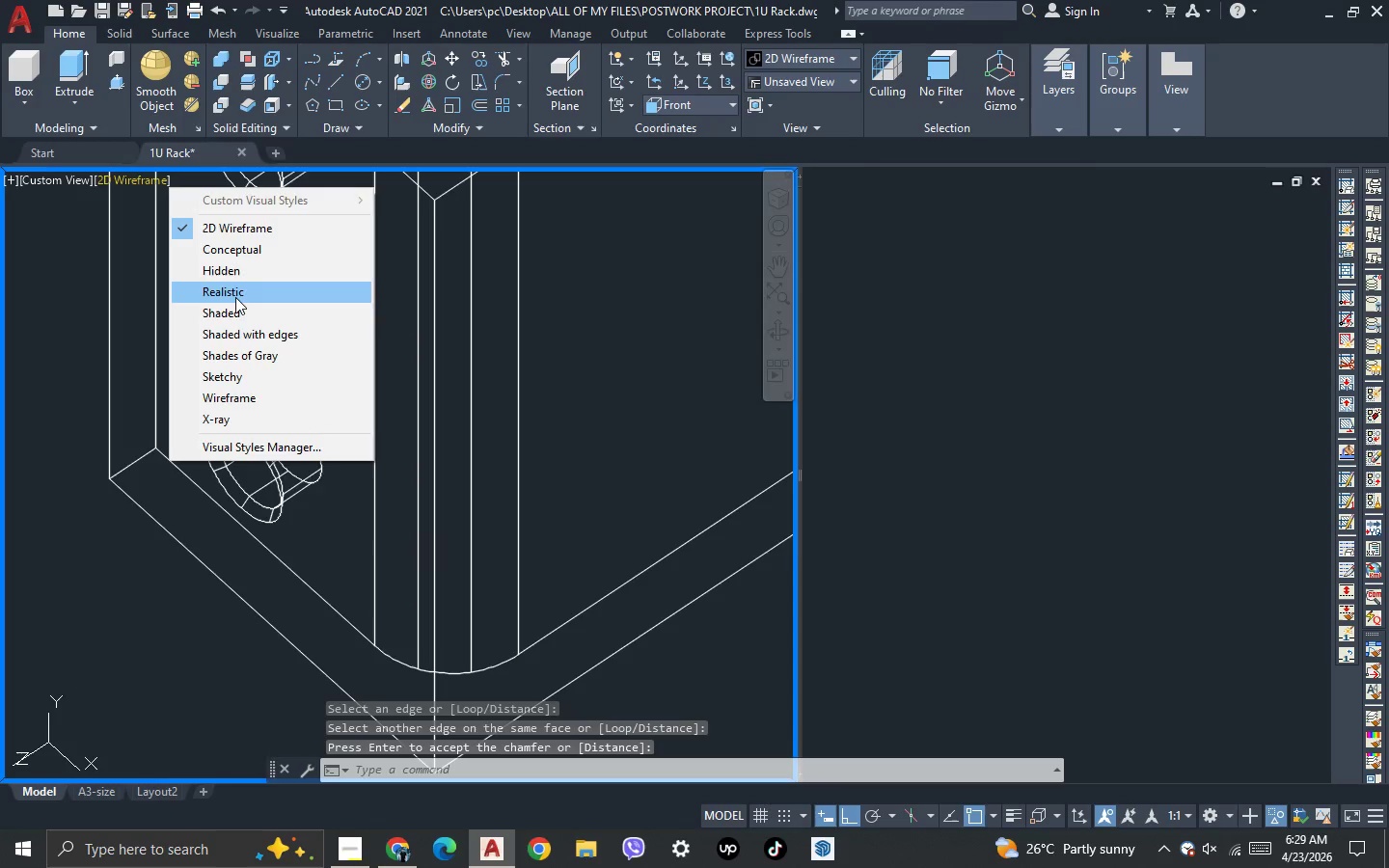 
left_click([235, 297])
 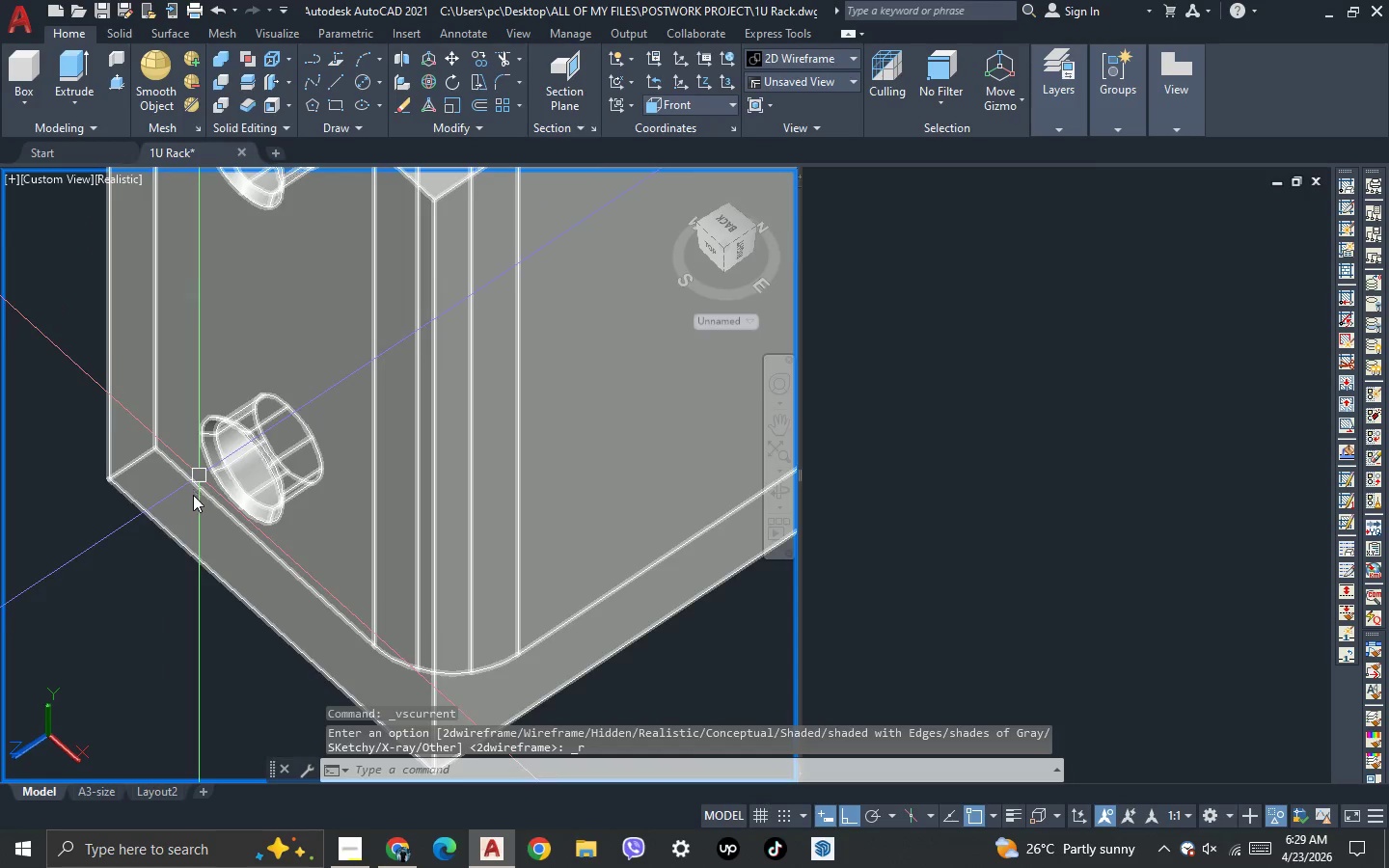 
scroll: coordinate [193, 512], scroll_direction: down, amount: 2.0
 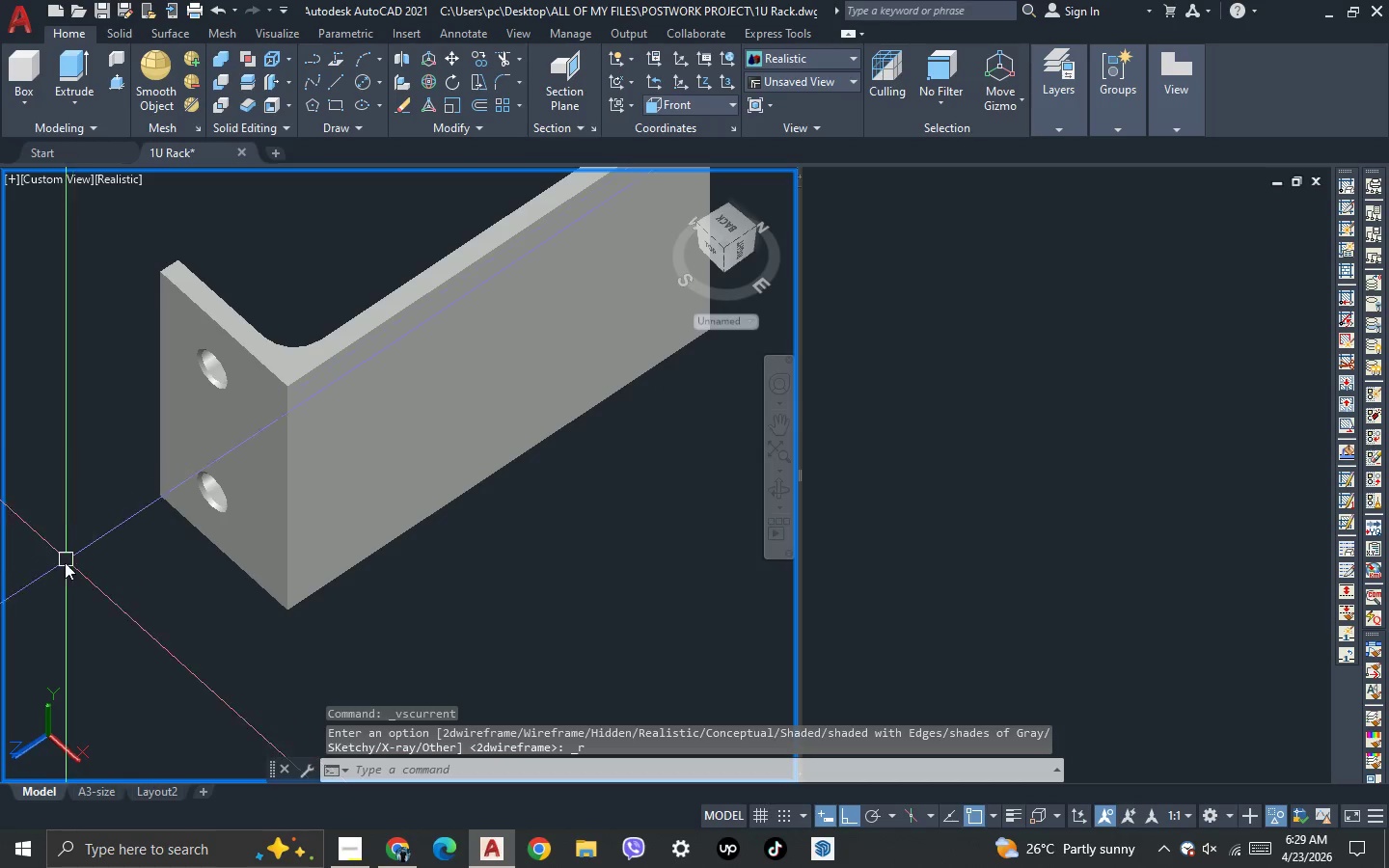 
key(3)
 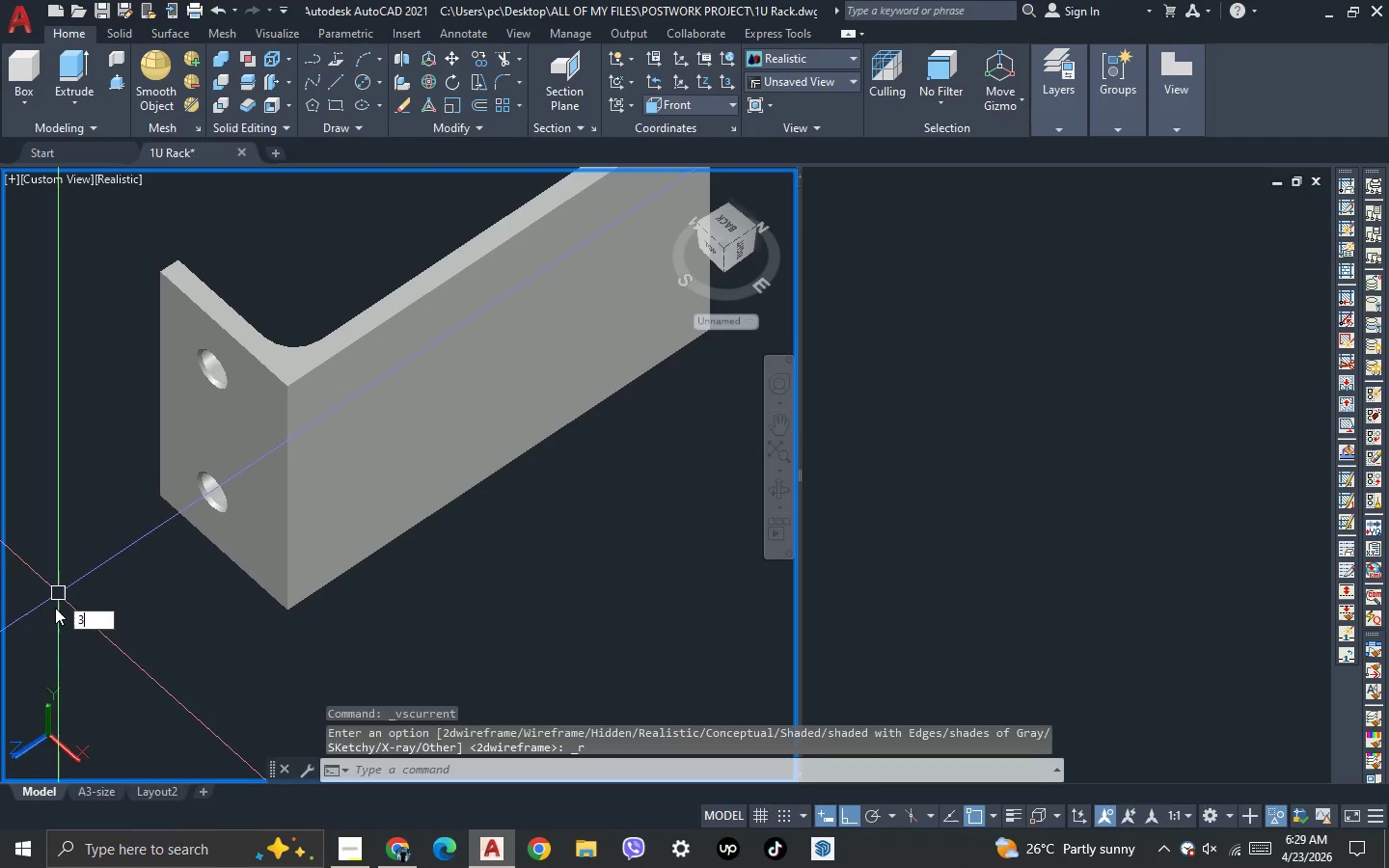 
key(Space)
 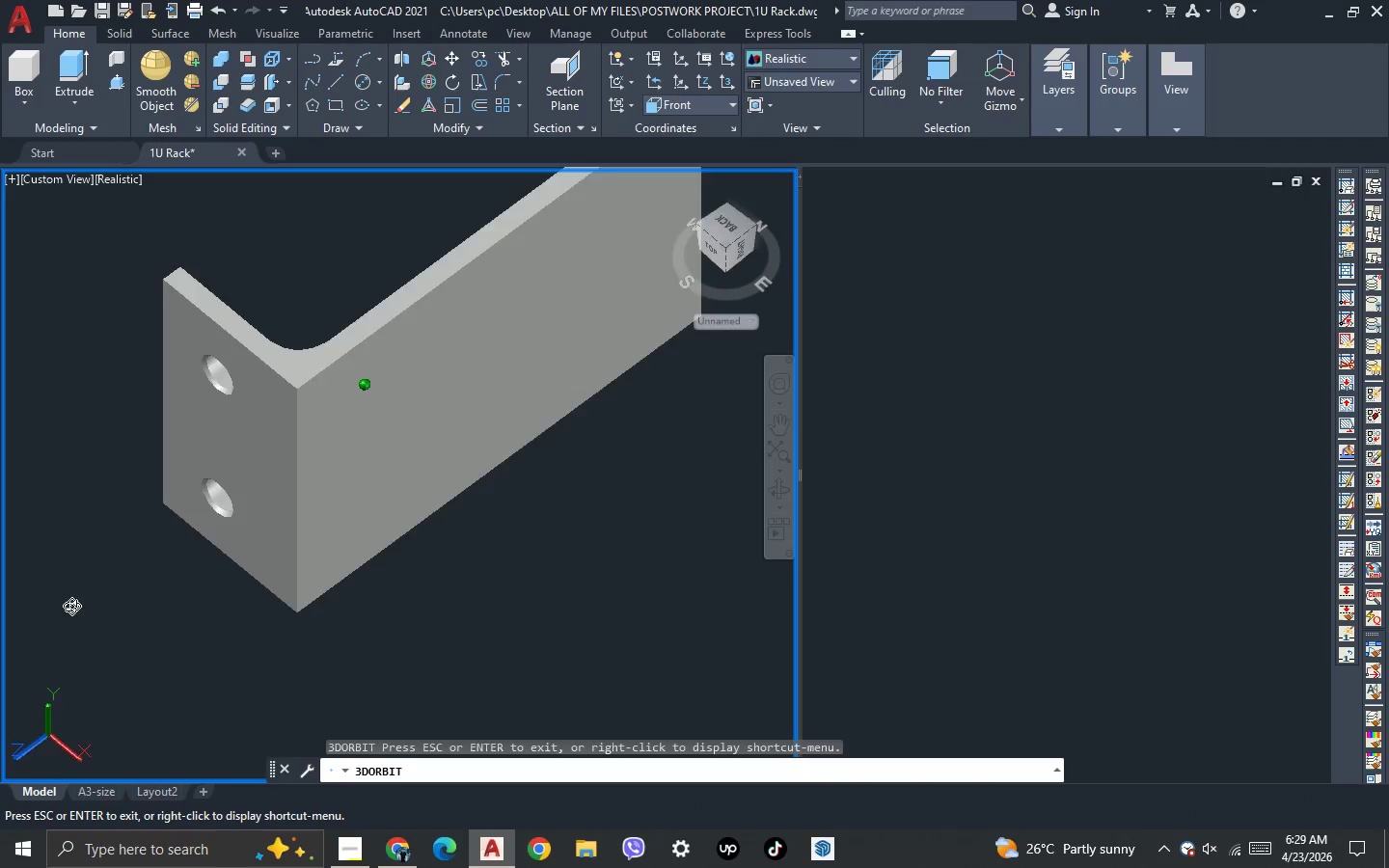 
left_click_drag(start_coordinate=[56, 608], to_coordinate=[209, 550])
 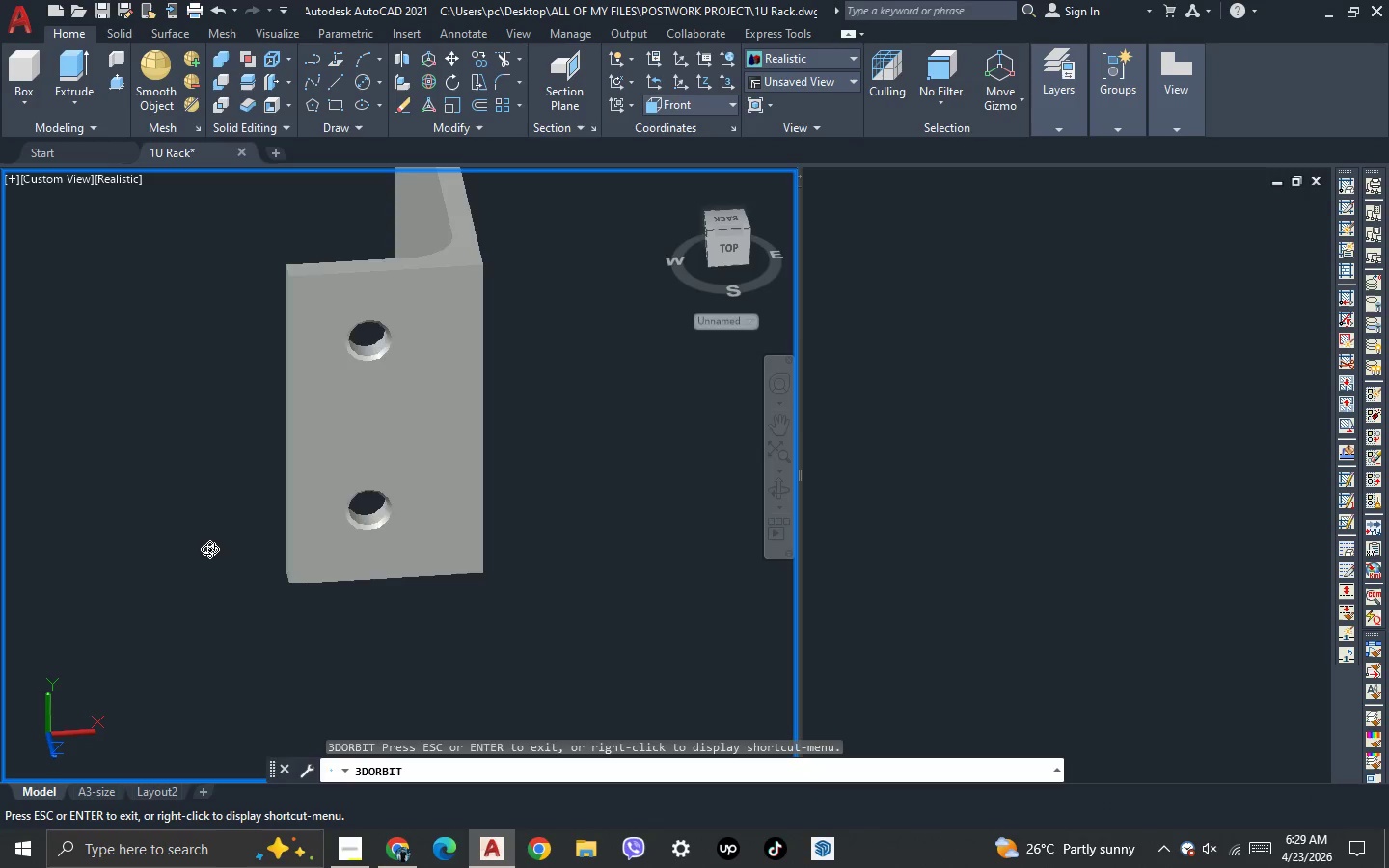 
scroll: coordinate [209, 549], scroll_direction: down, amount: 3.0
 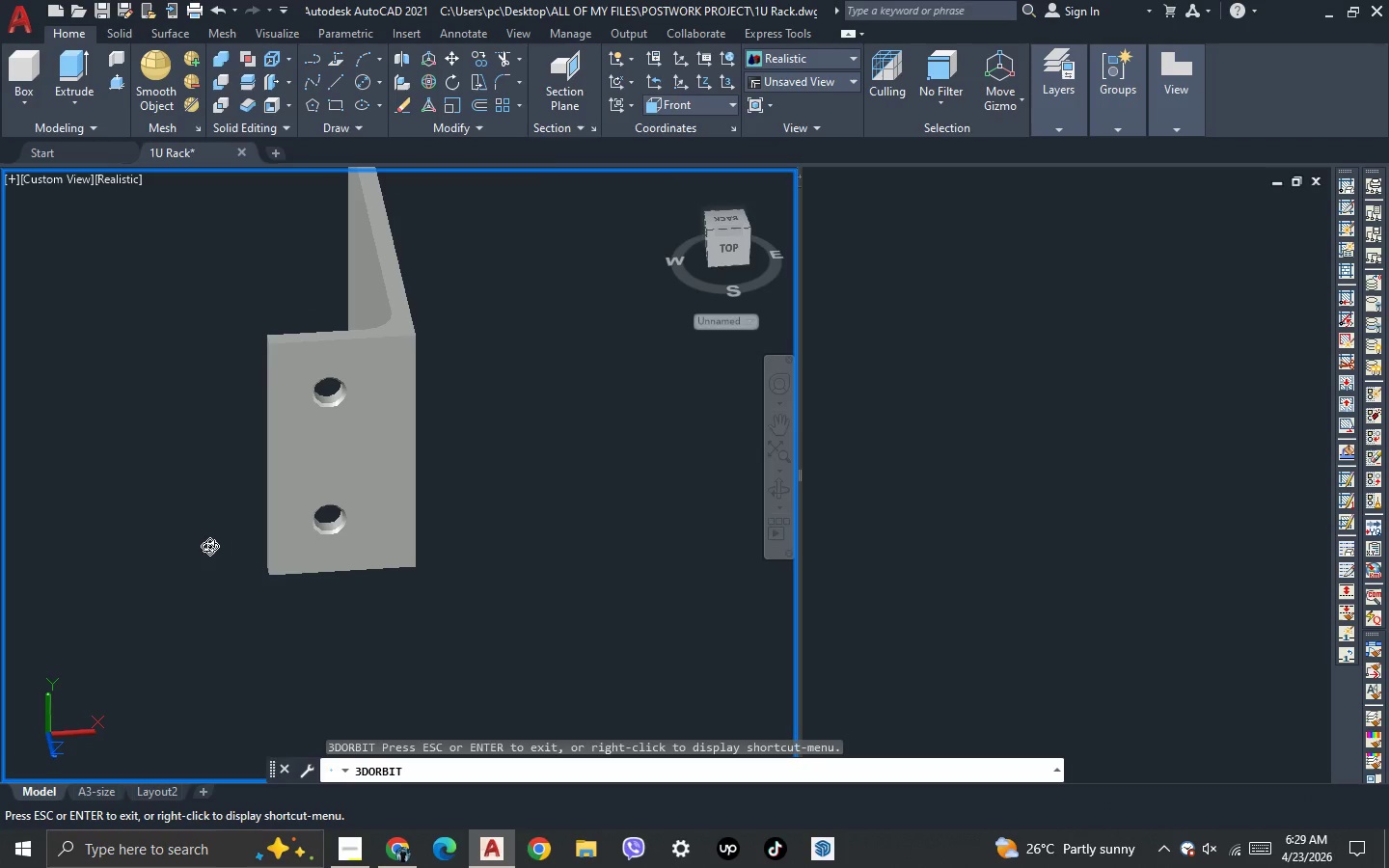 
left_click_drag(start_coordinate=[207, 551], to_coordinate=[321, 602])
 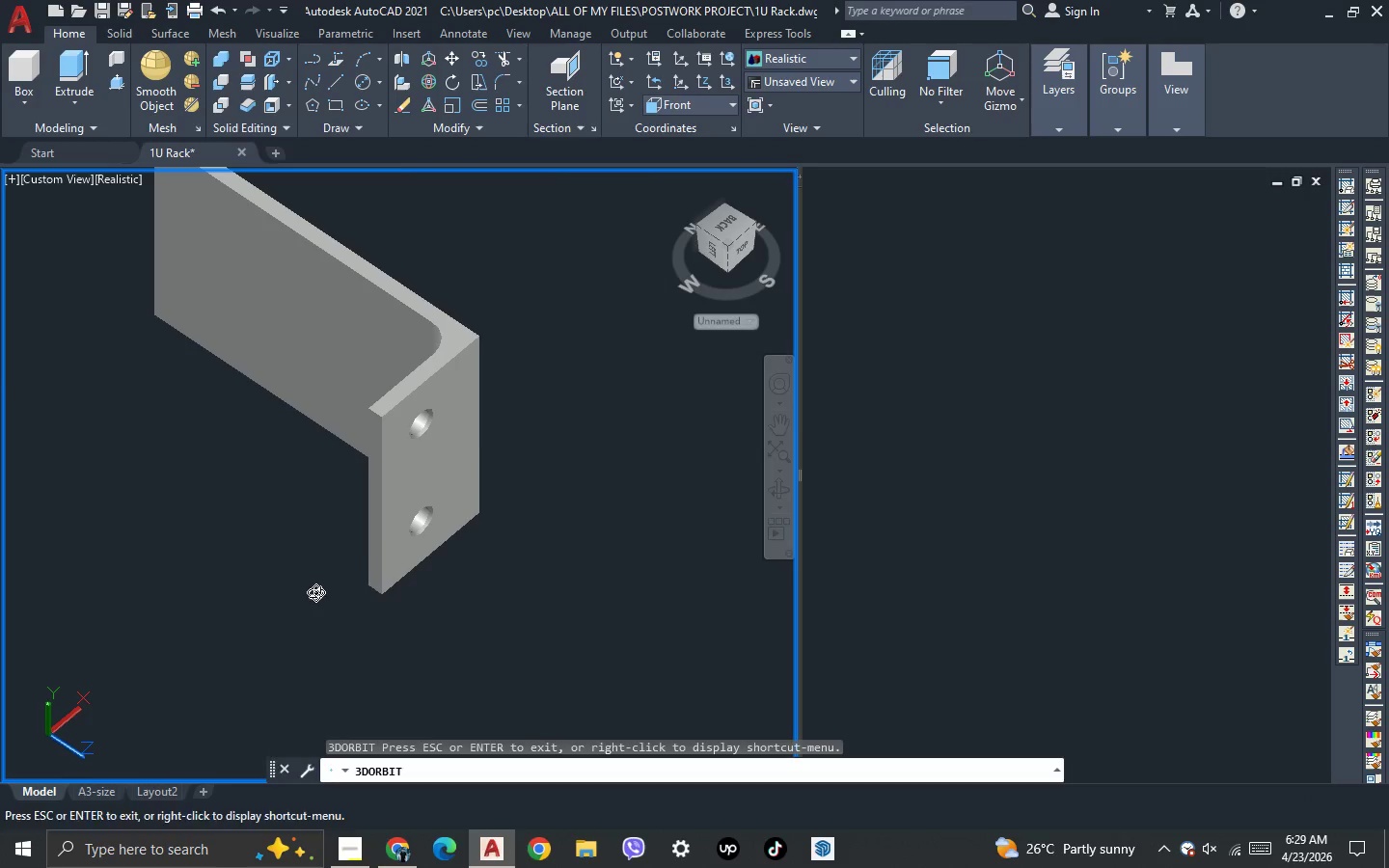 
key(Escape)
 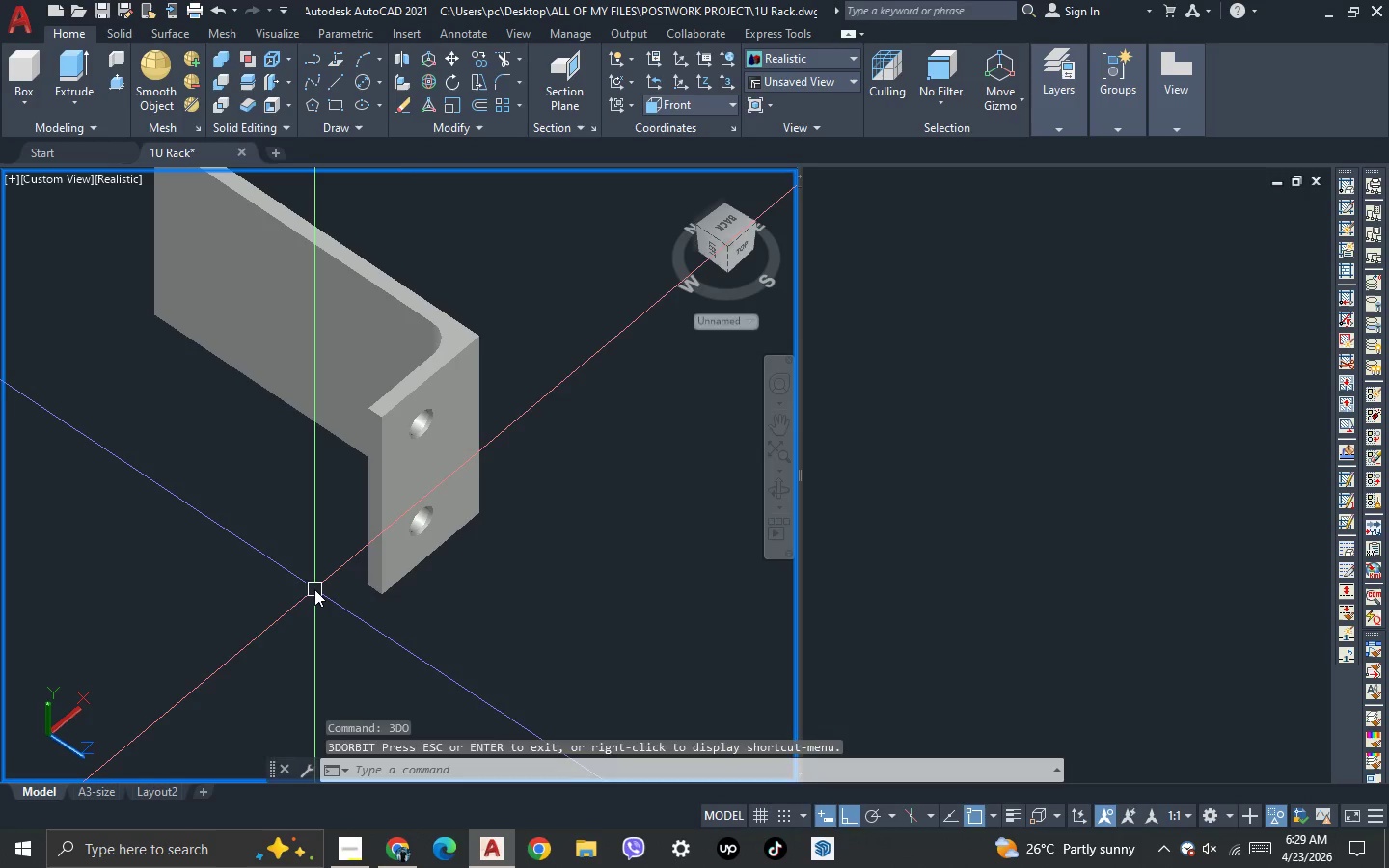 
key(Escape)
 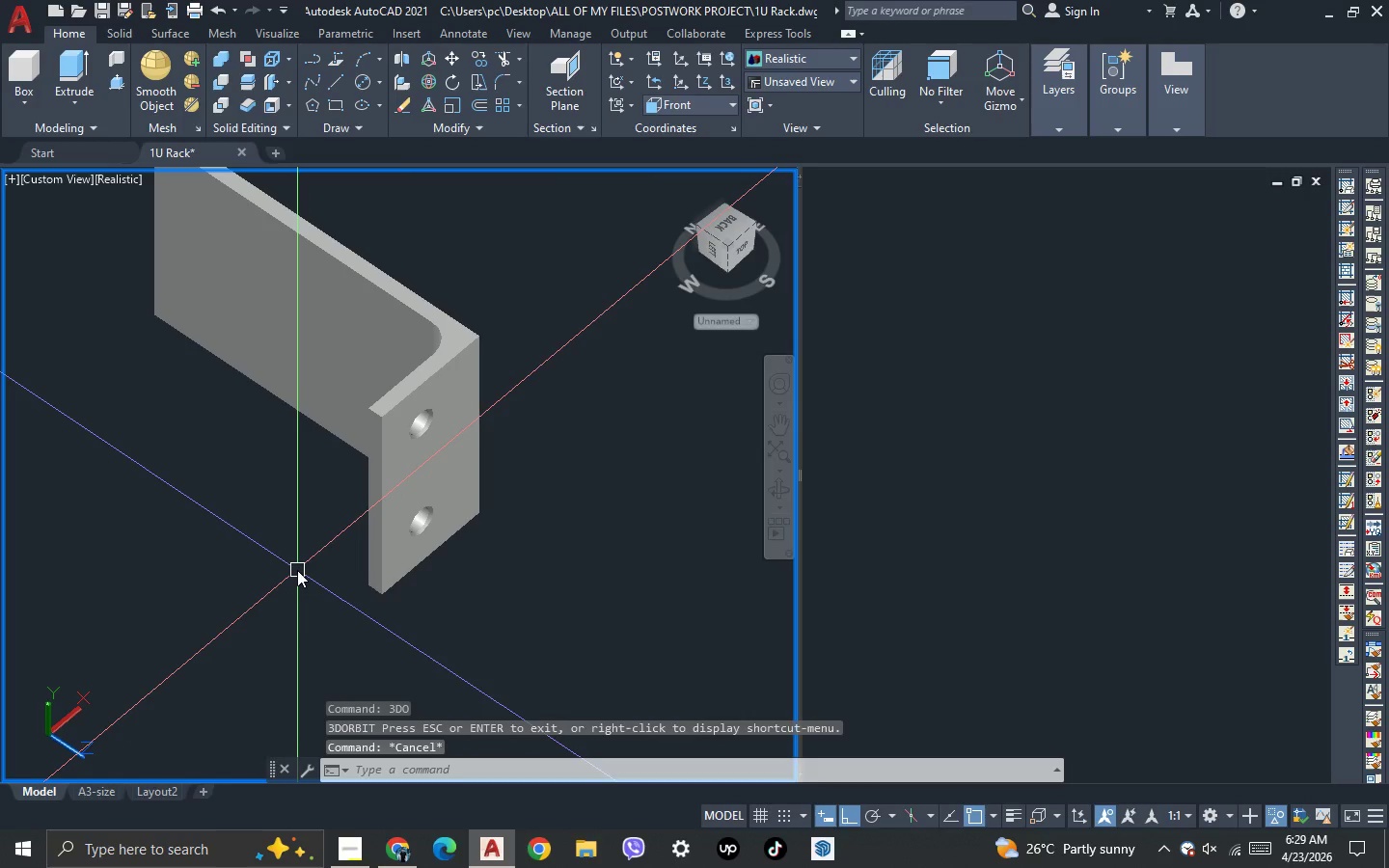 
key(F)
 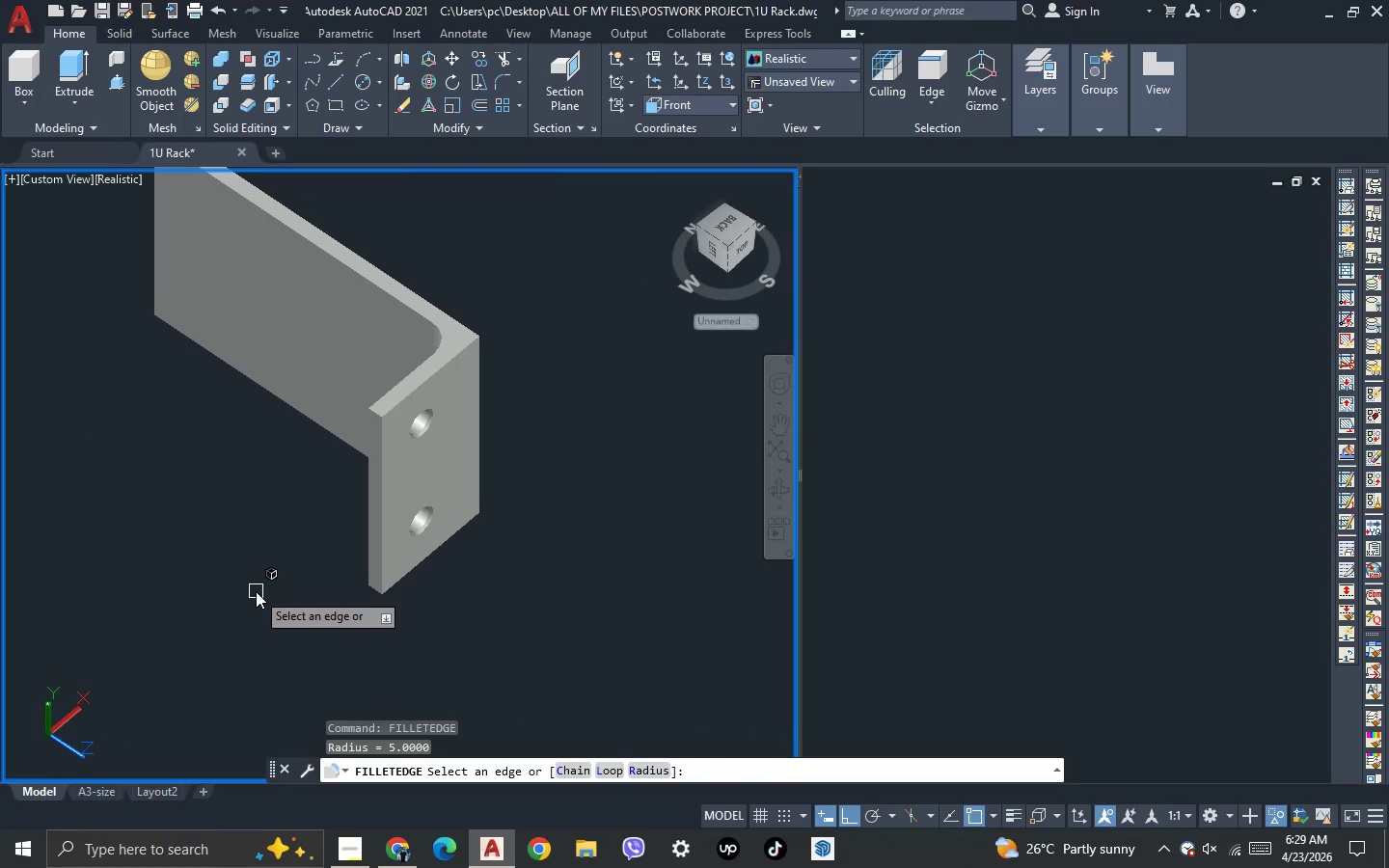 
key(R)
 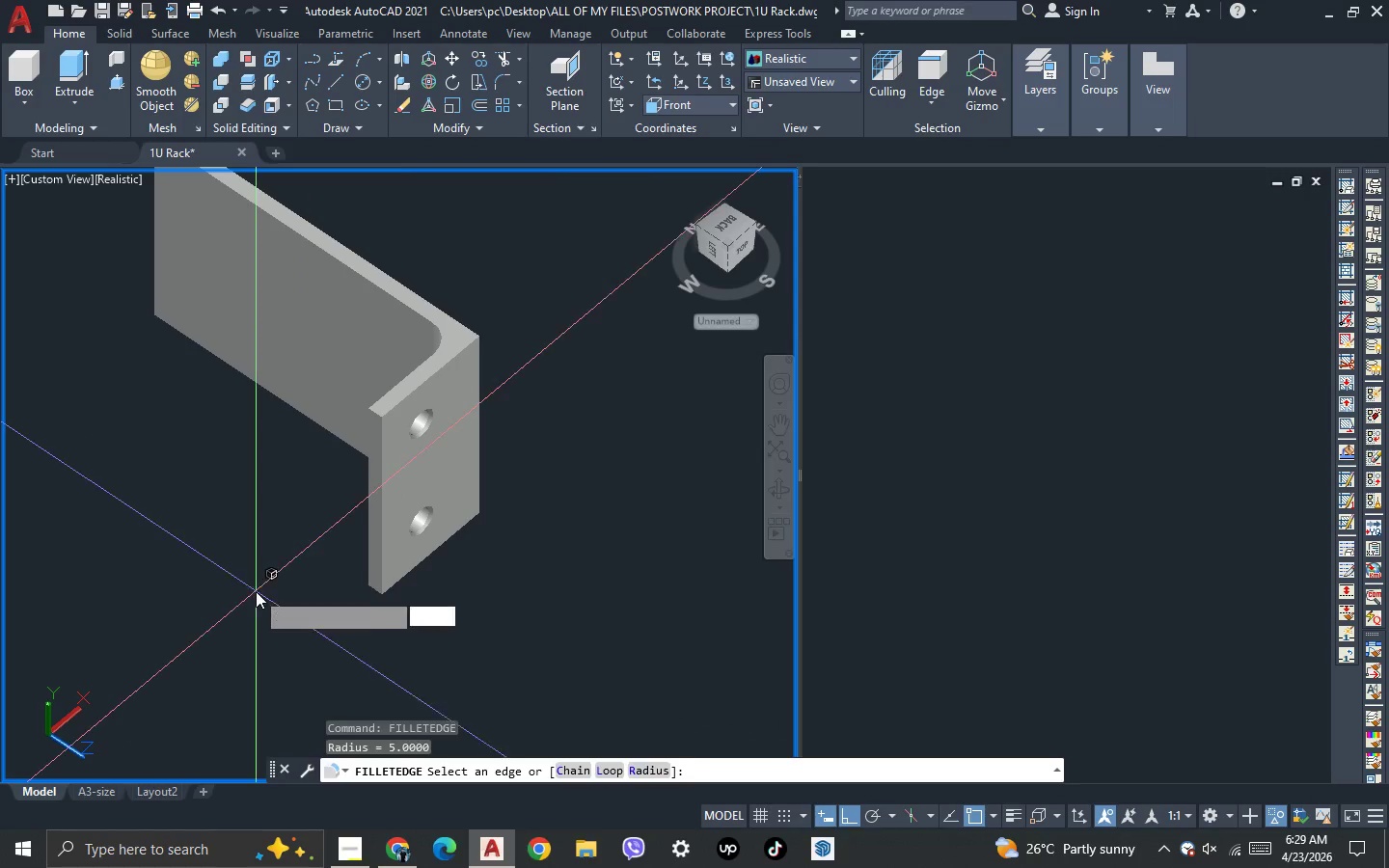 
key(Space)
 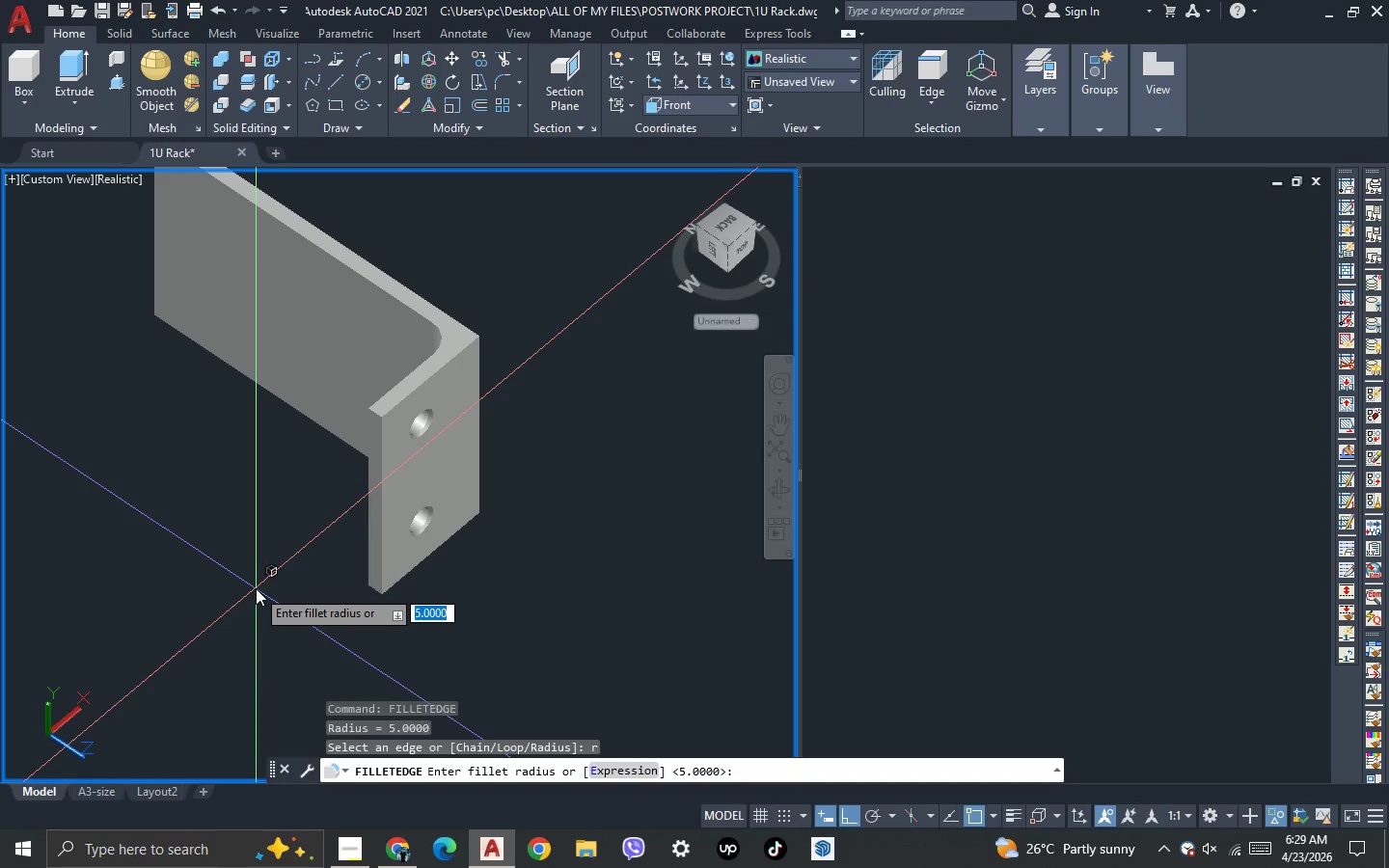 
key(5)
 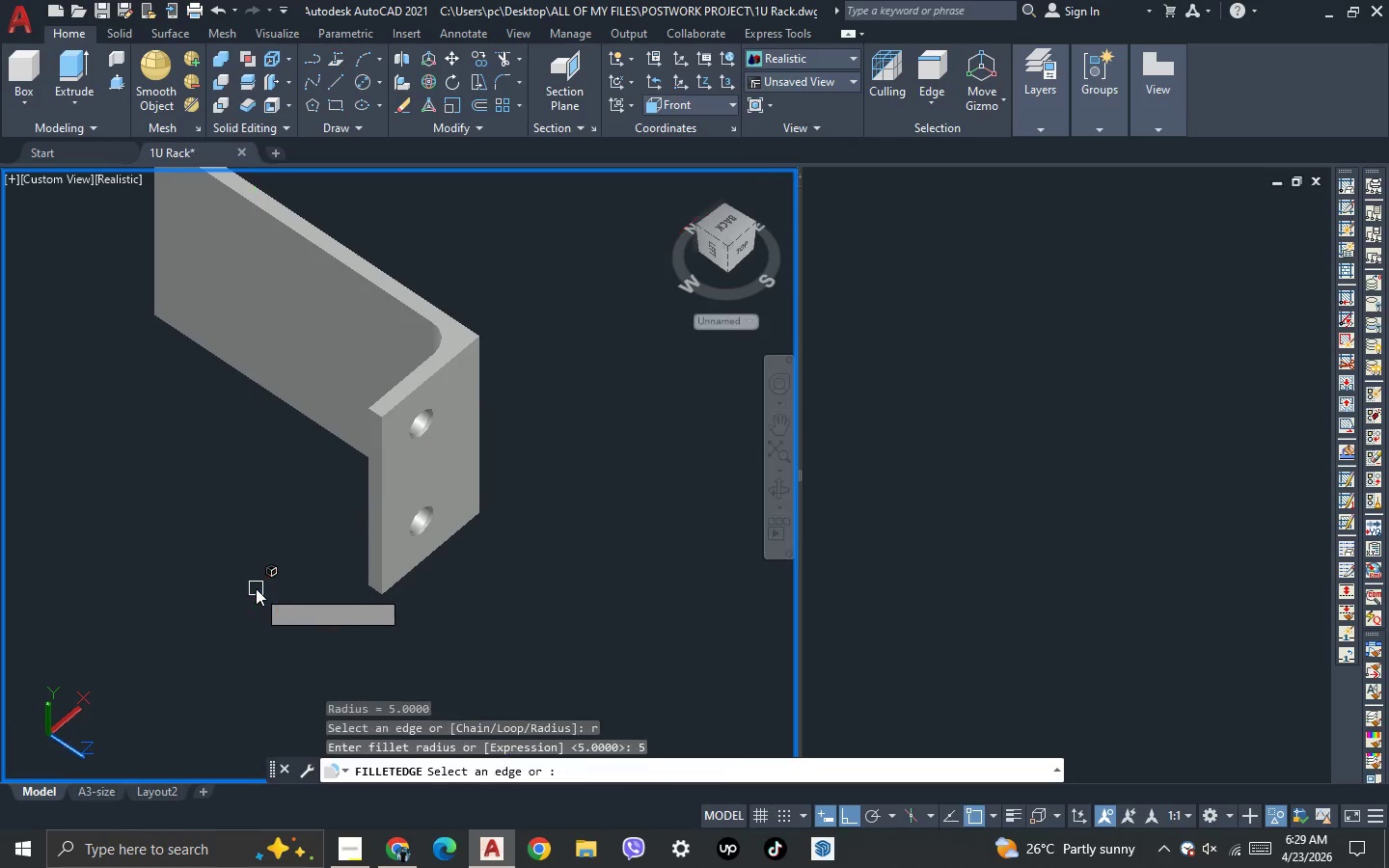 
key(Space)
 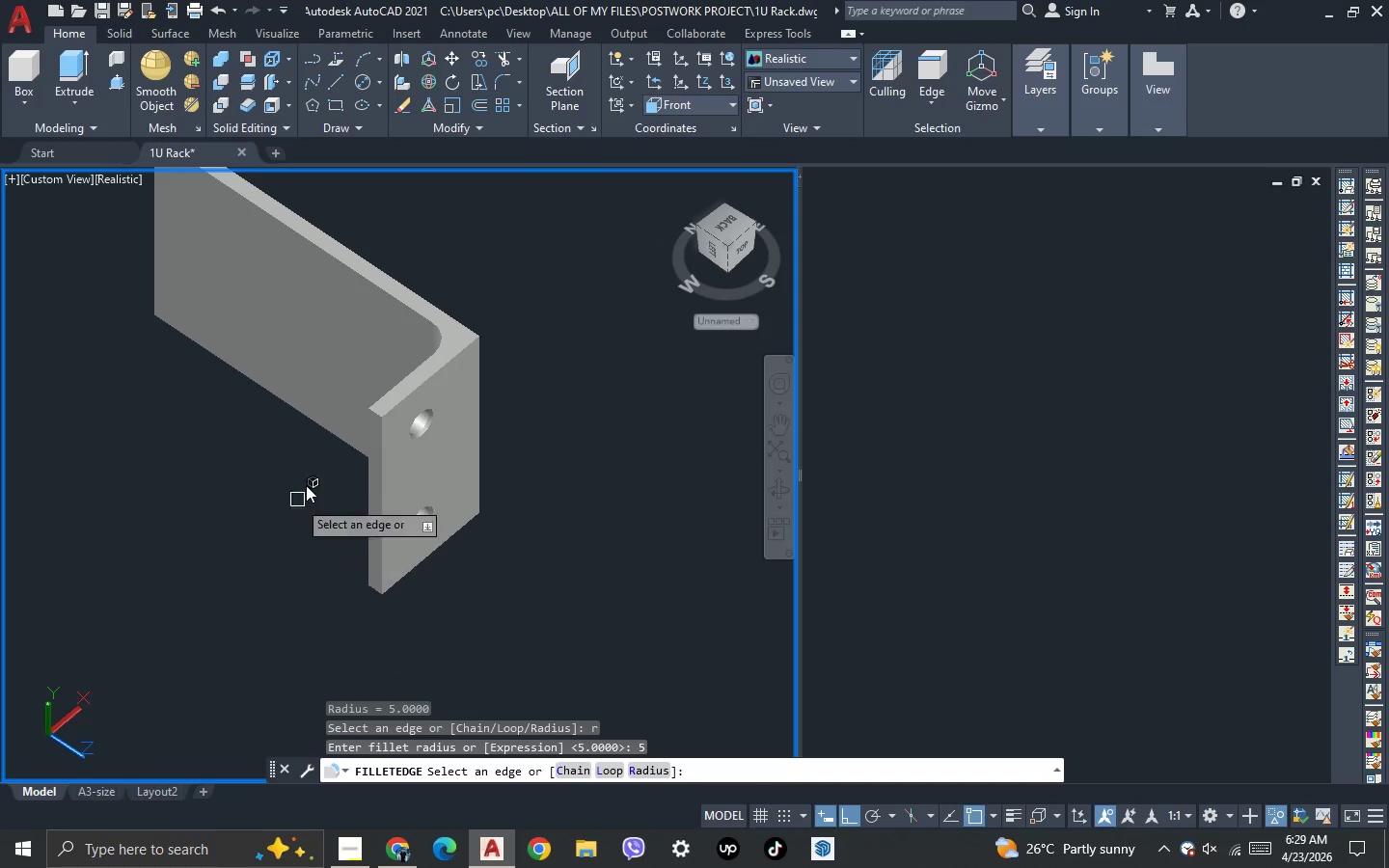 
scroll: coordinate [324, 451], scroll_direction: up, amount: 1.0
 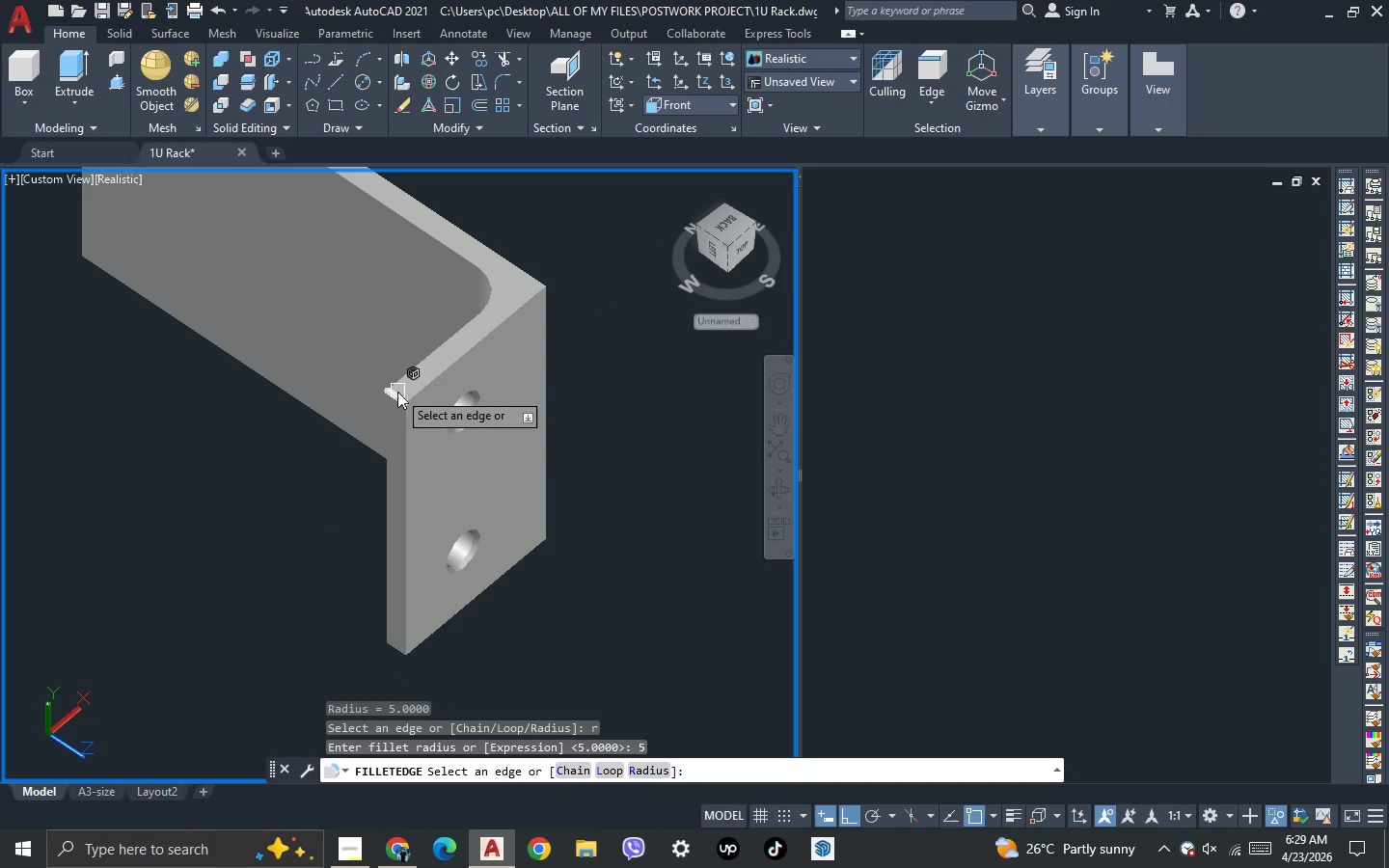 
left_click([397, 394])
 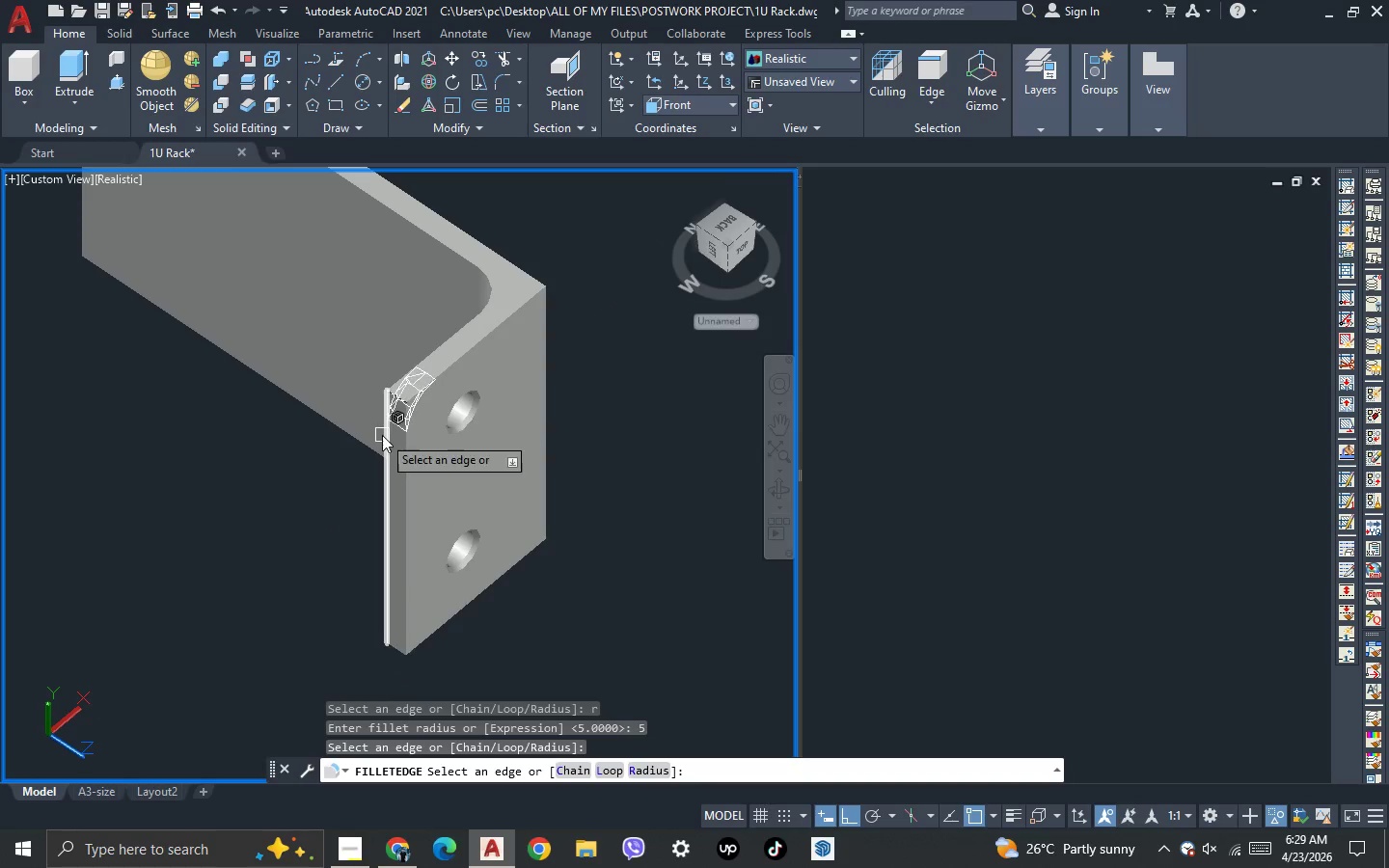 
key(Space)
 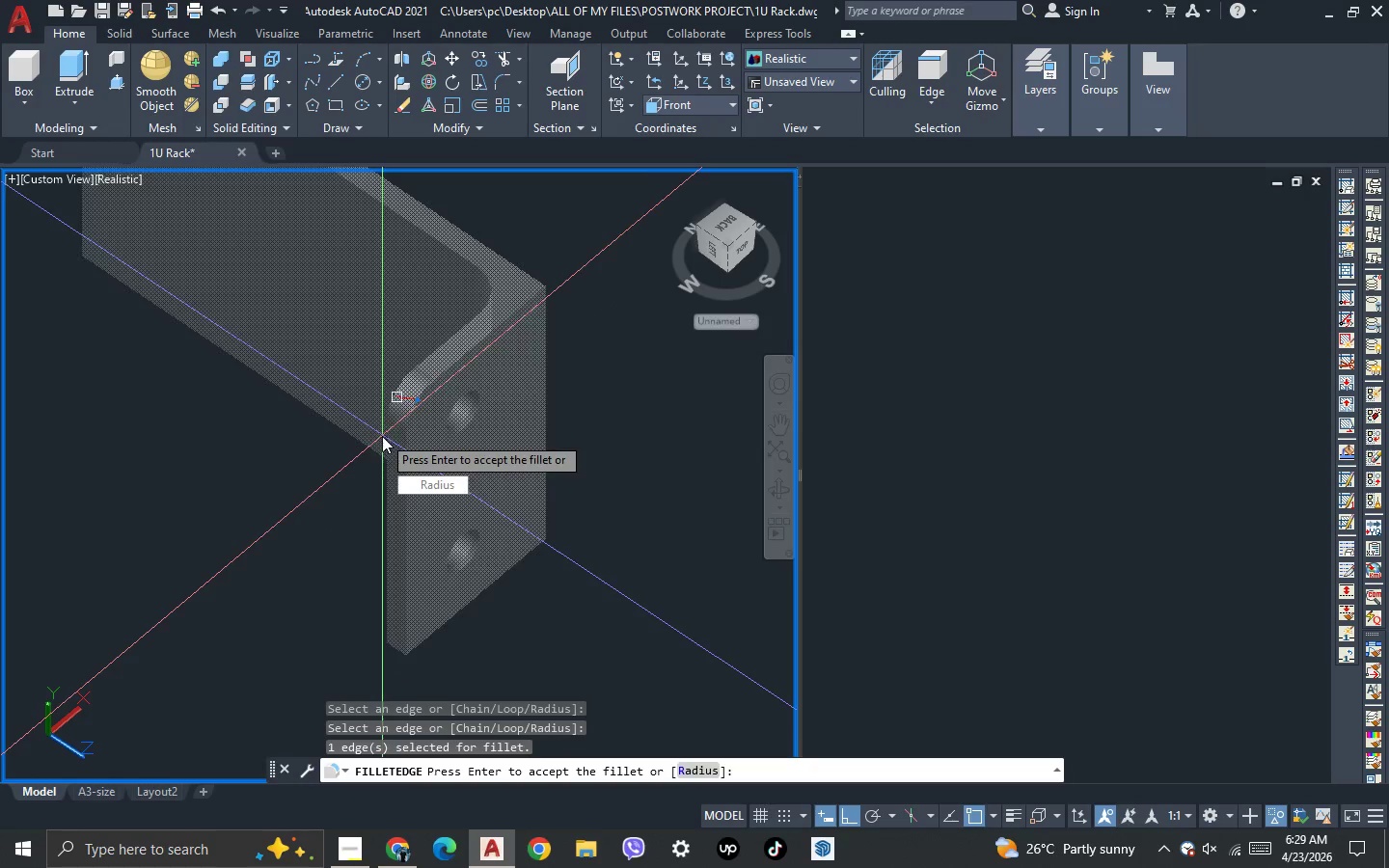 
key(Space)
 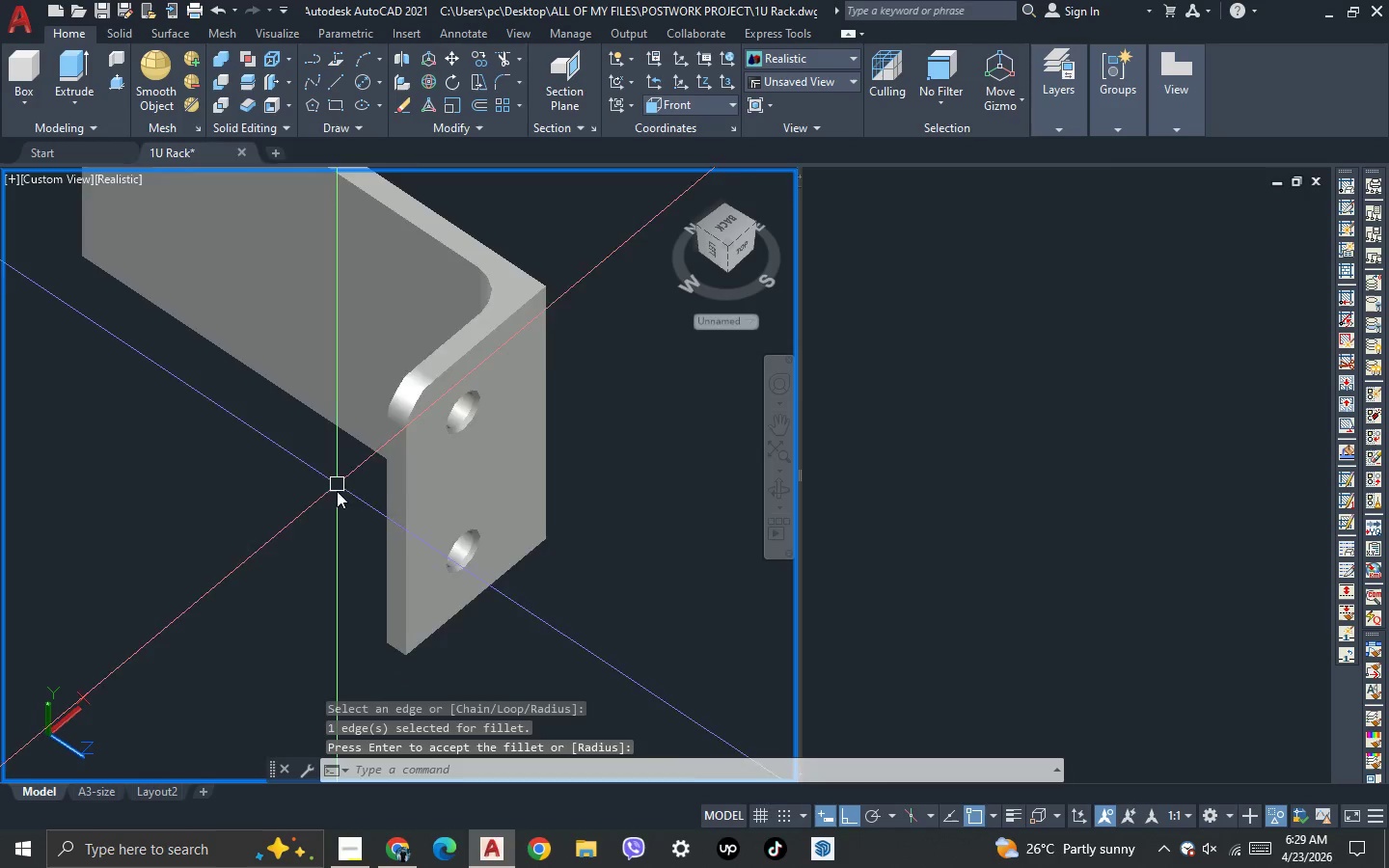 
key(3)
 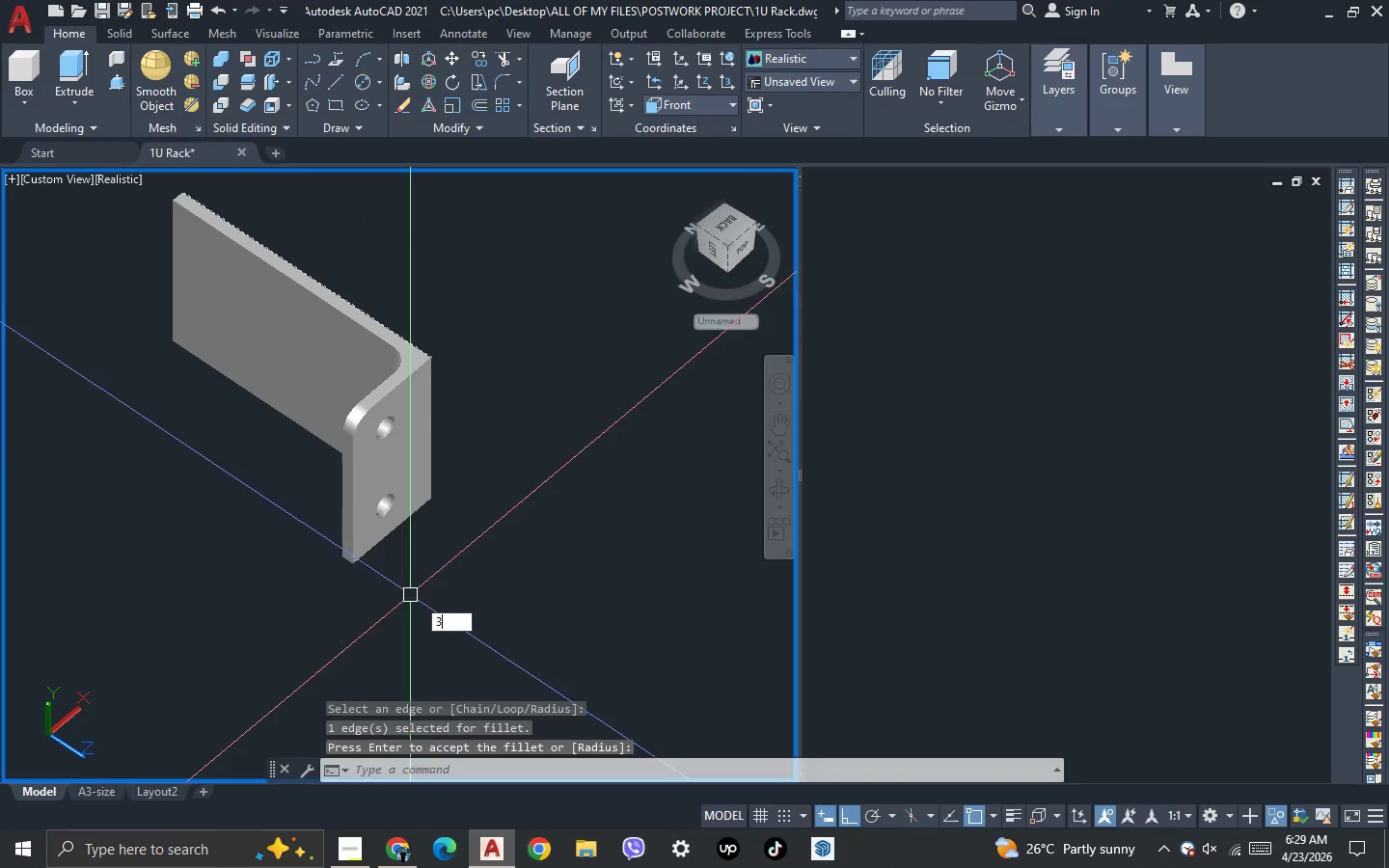 
key(Space)
 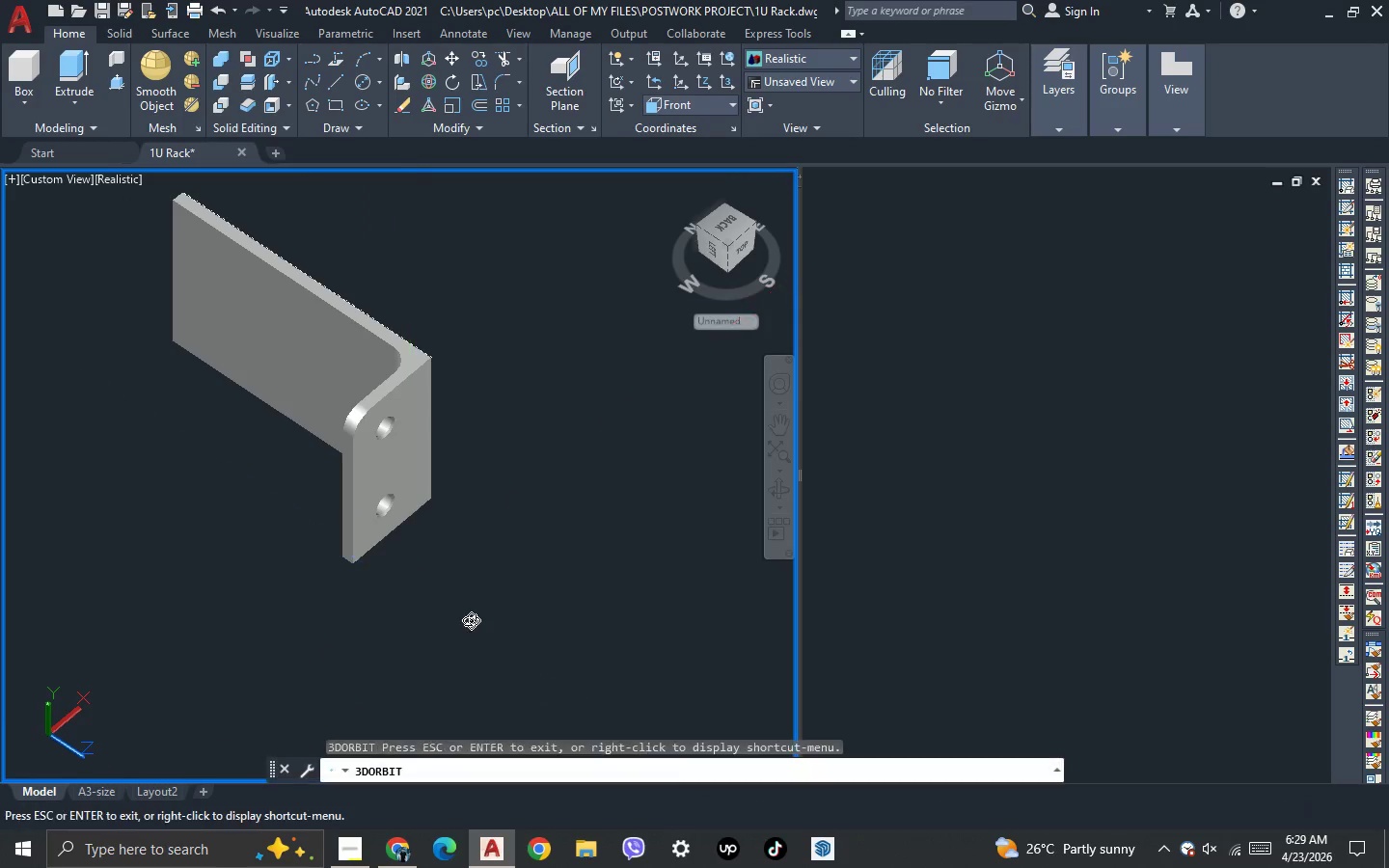 
scroll: coordinate [400, 584], scroll_direction: down, amount: 1.0
 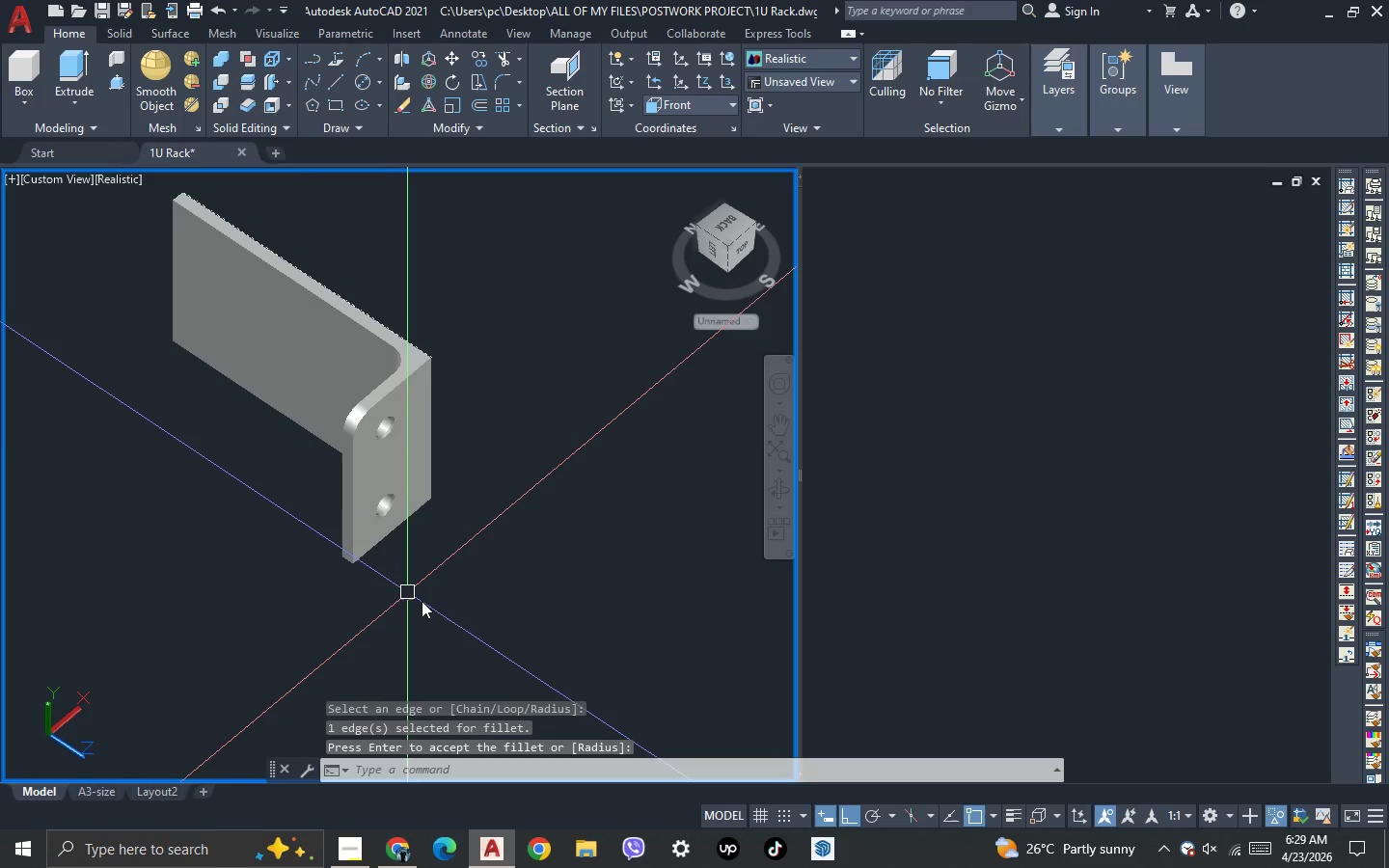 
left_click_drag(start_coordinate=[471, 620], to_coordinate=[457, 453])
 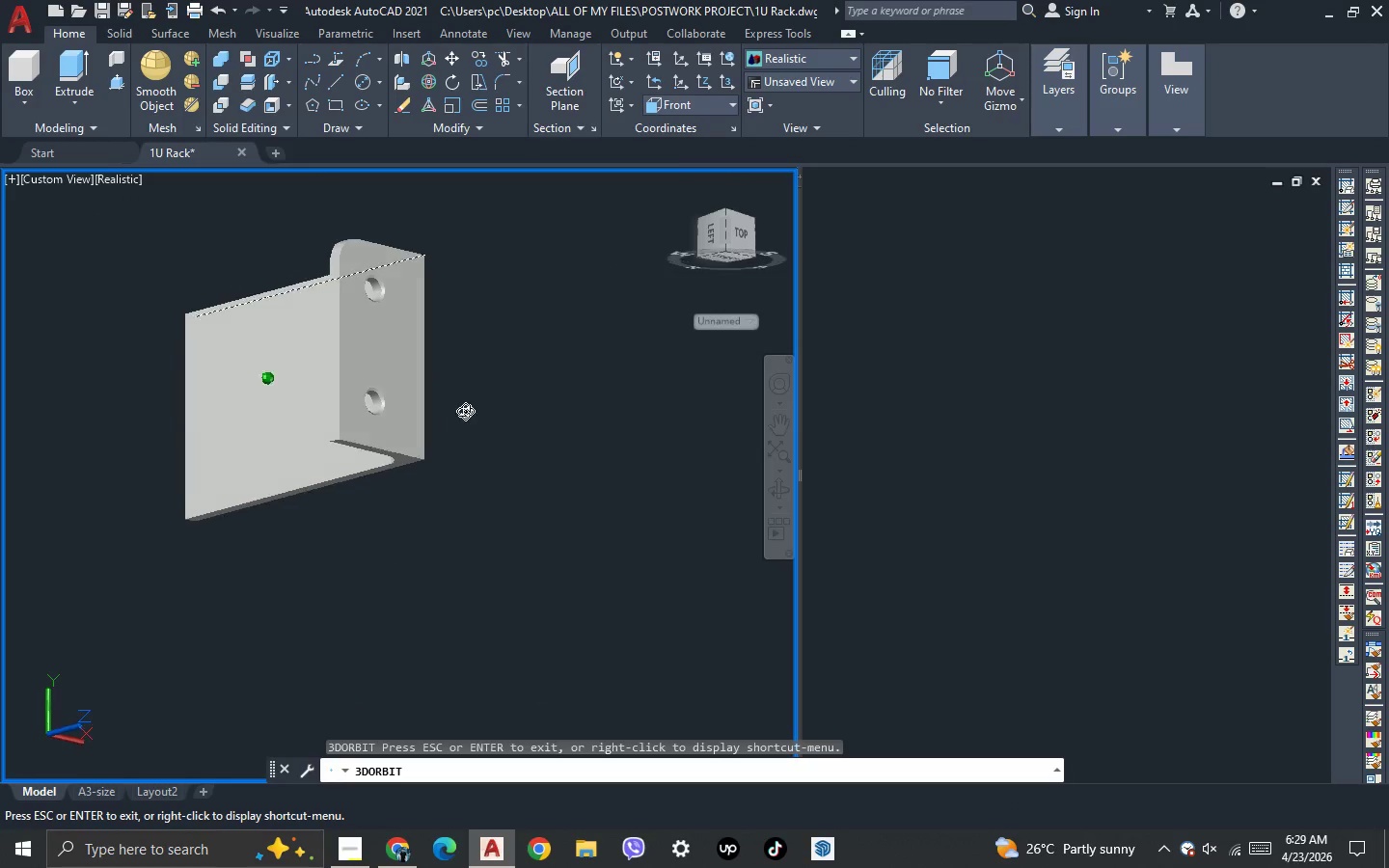 
left_click_drag(start_coordinate=[467, 424], to_coordinate=[465, 411])
 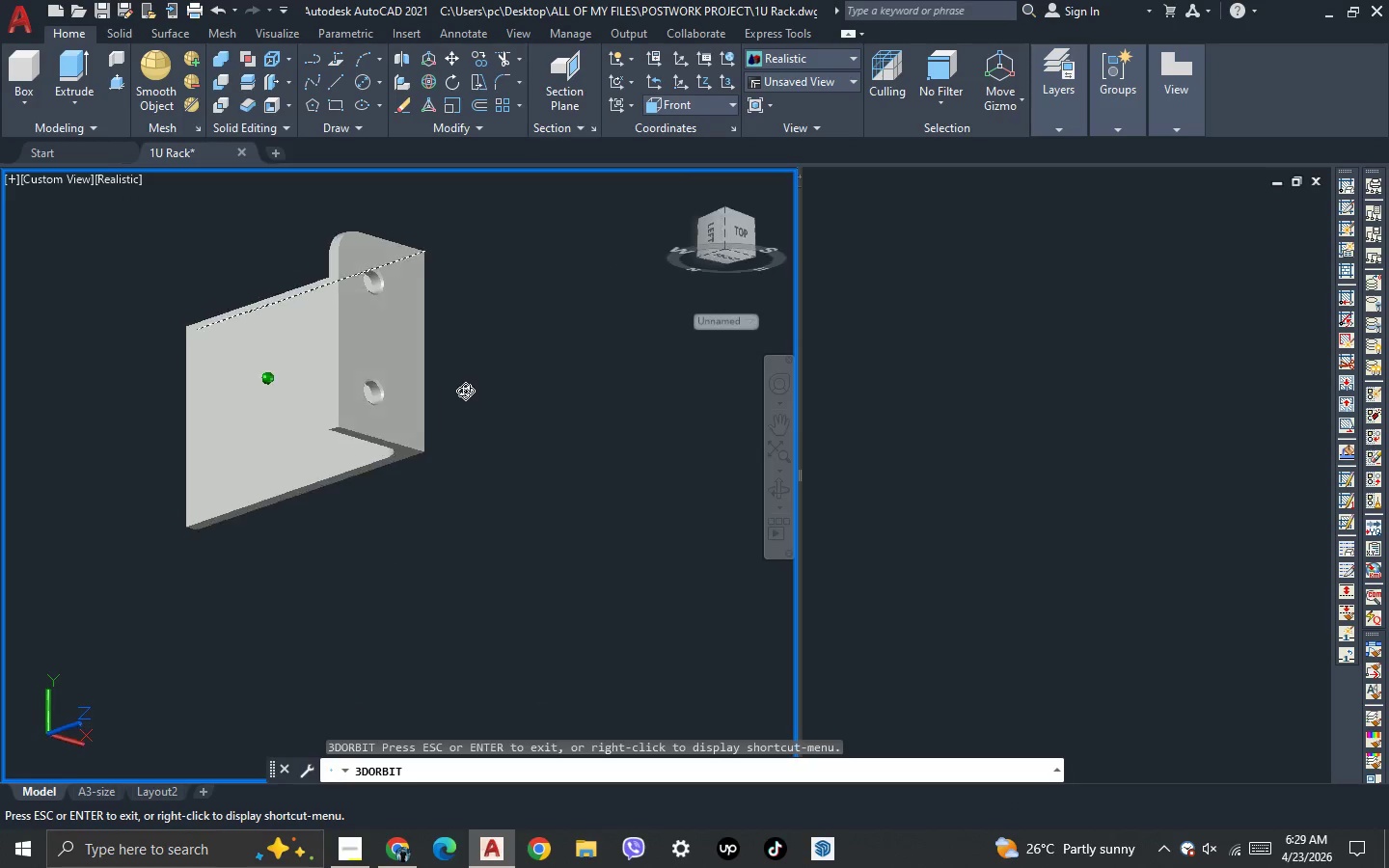 
left_click_drag(start_coordinate=[464, 399], to_coordinate=[468, 380])
 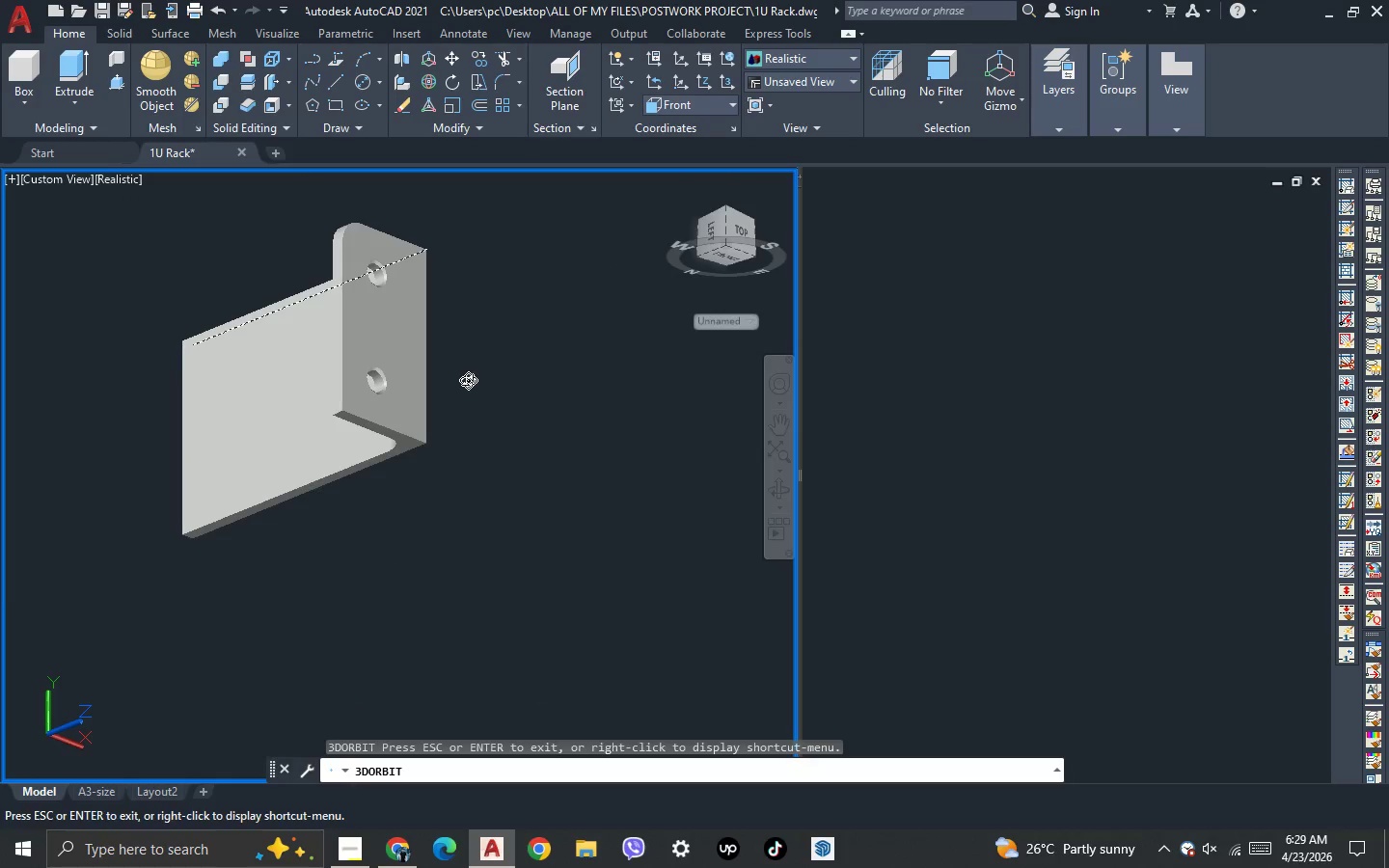 
key(Escape)
 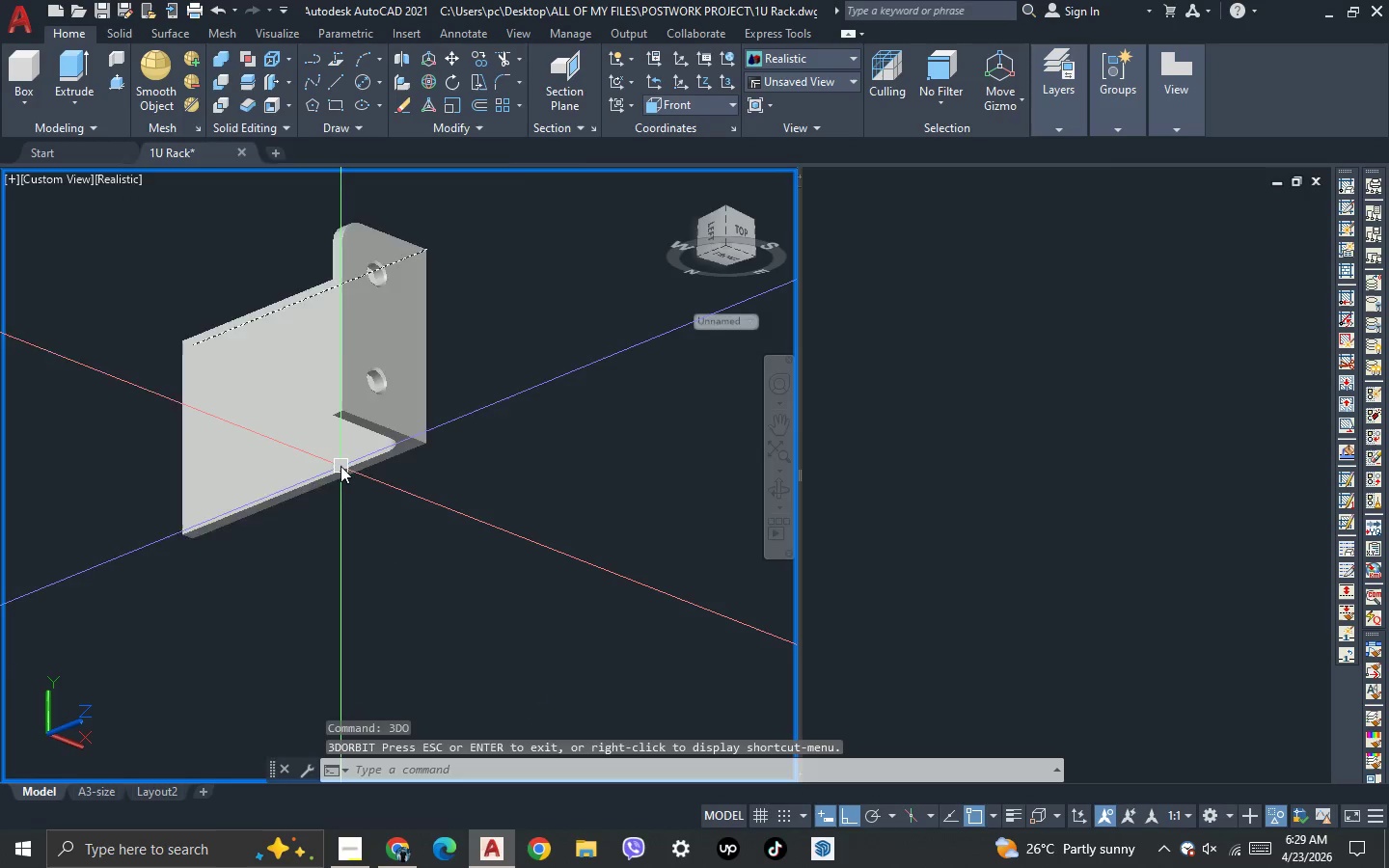 
scroll: coordinate [340, 466], scroll_direction: up, amount: 3.0
 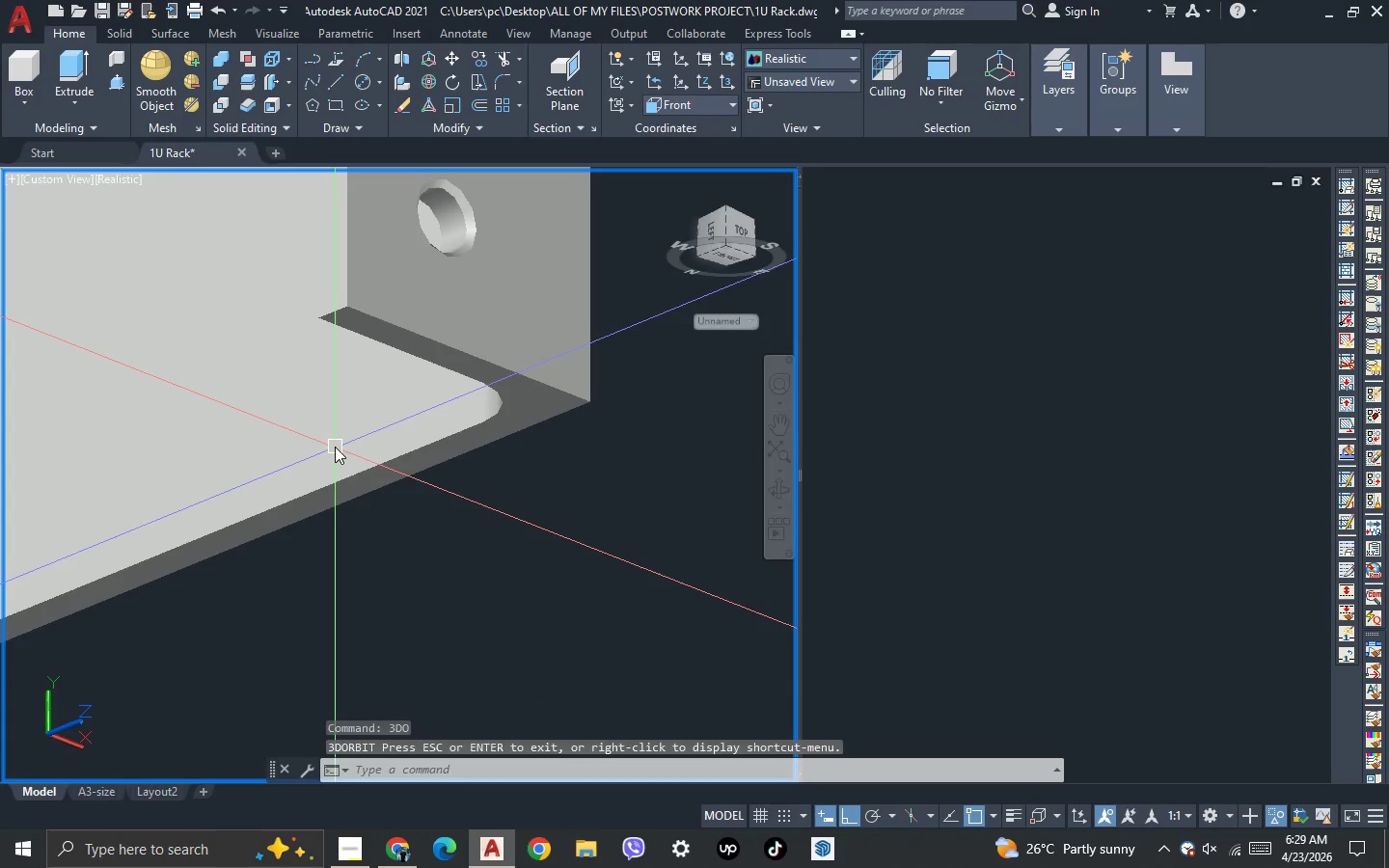 
key(G)
 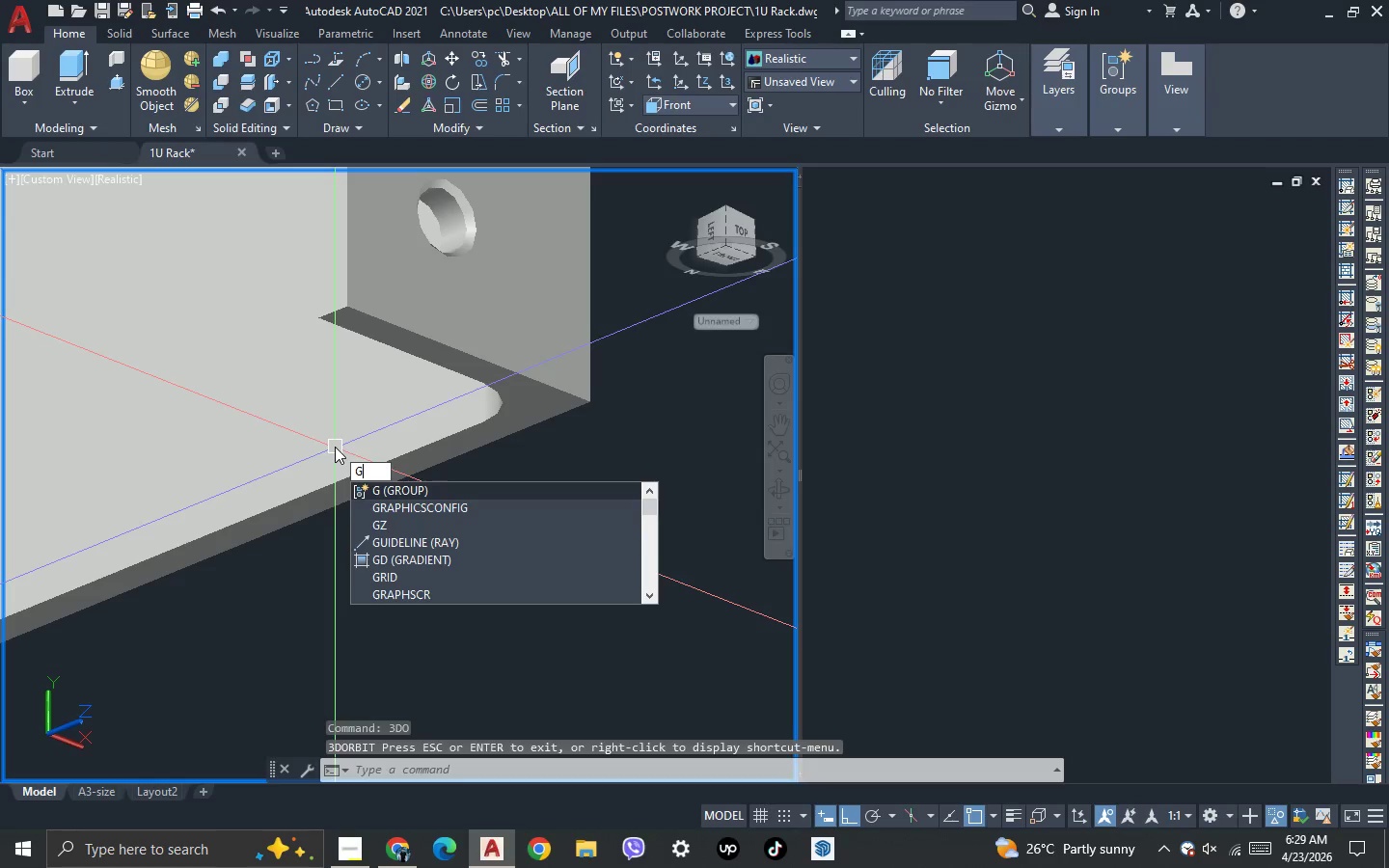 
key(Escape)
 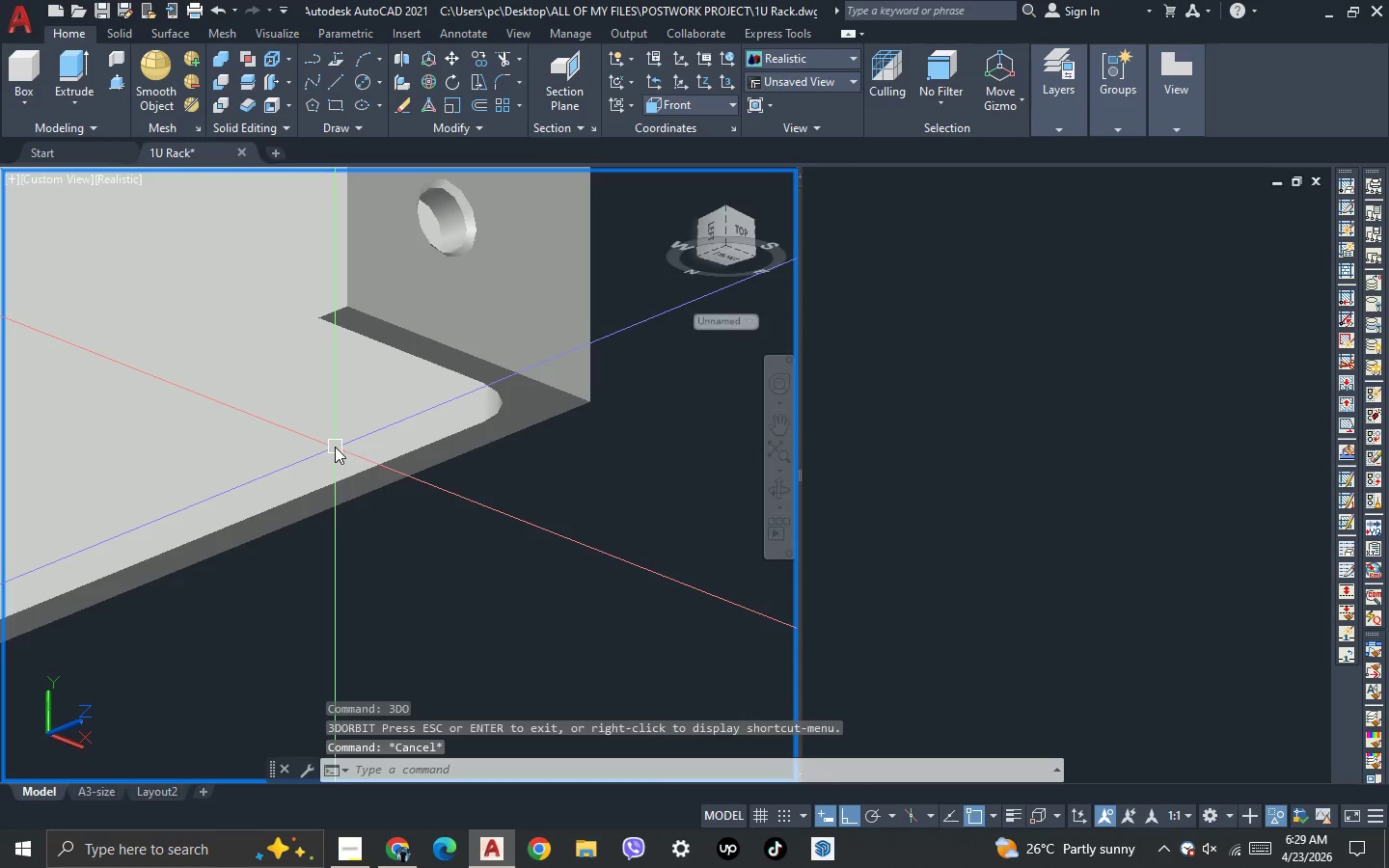 
key(F)
 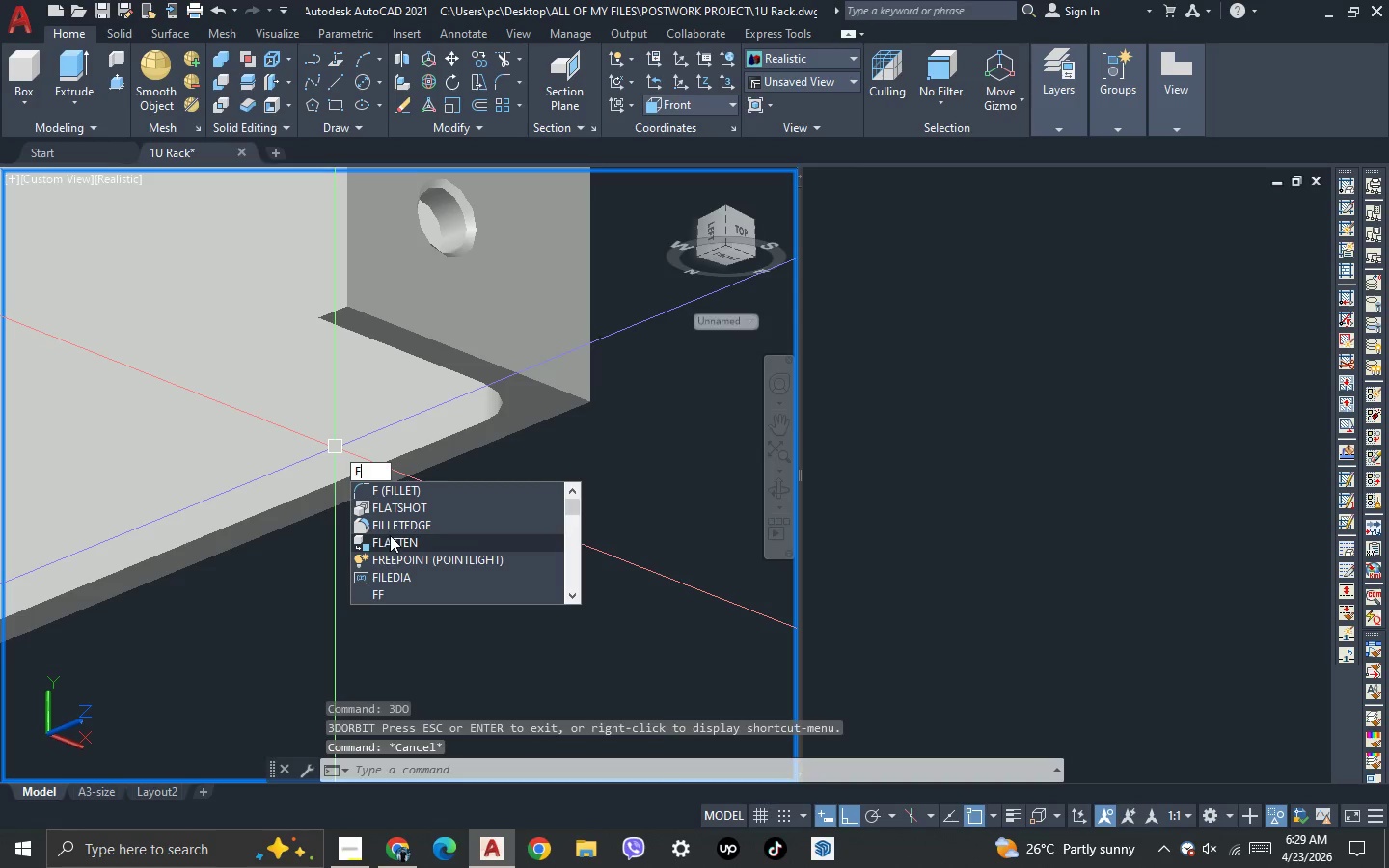 
left_click([395, 516])
 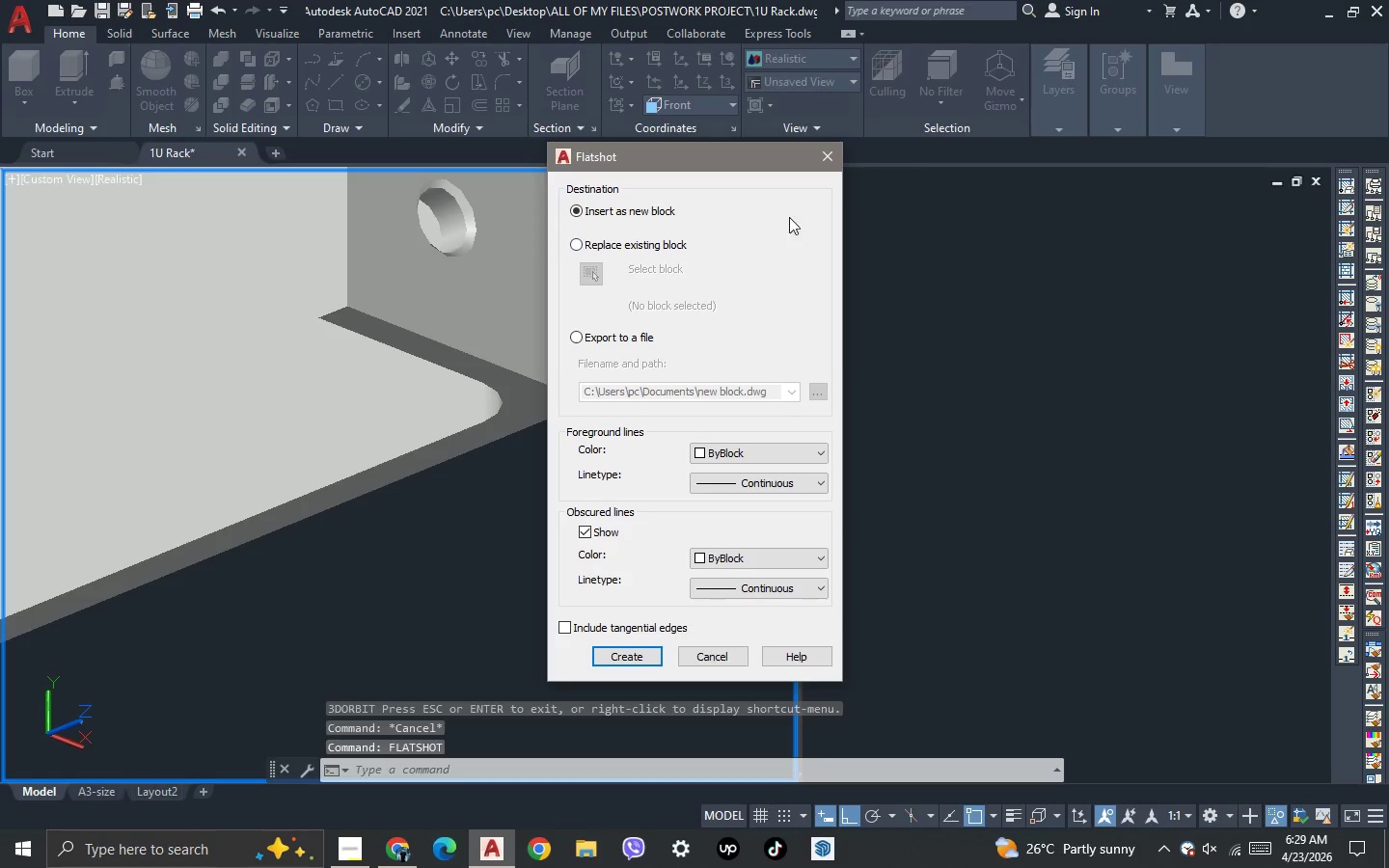 
left_click([827, 154])
 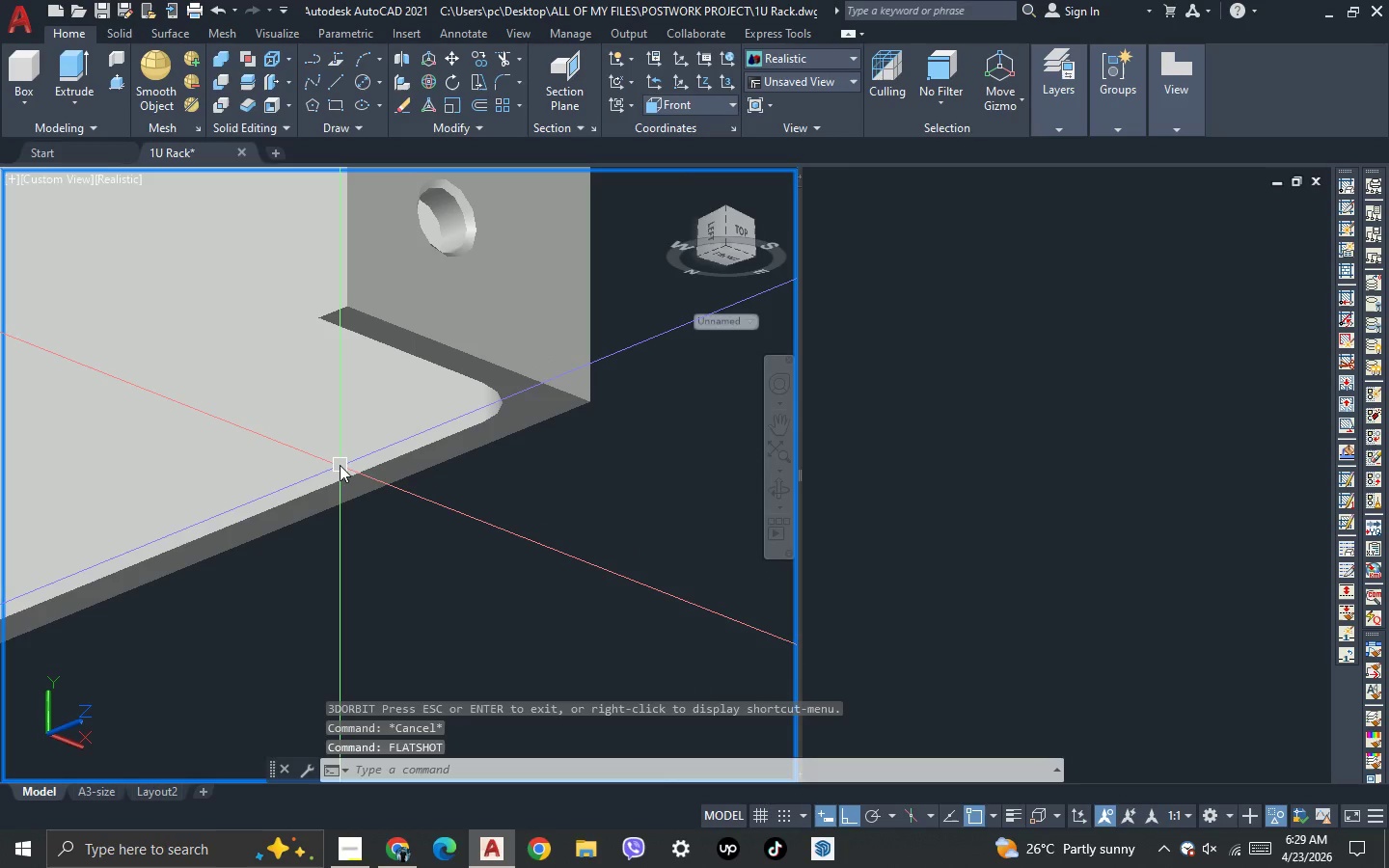 
key(F)
 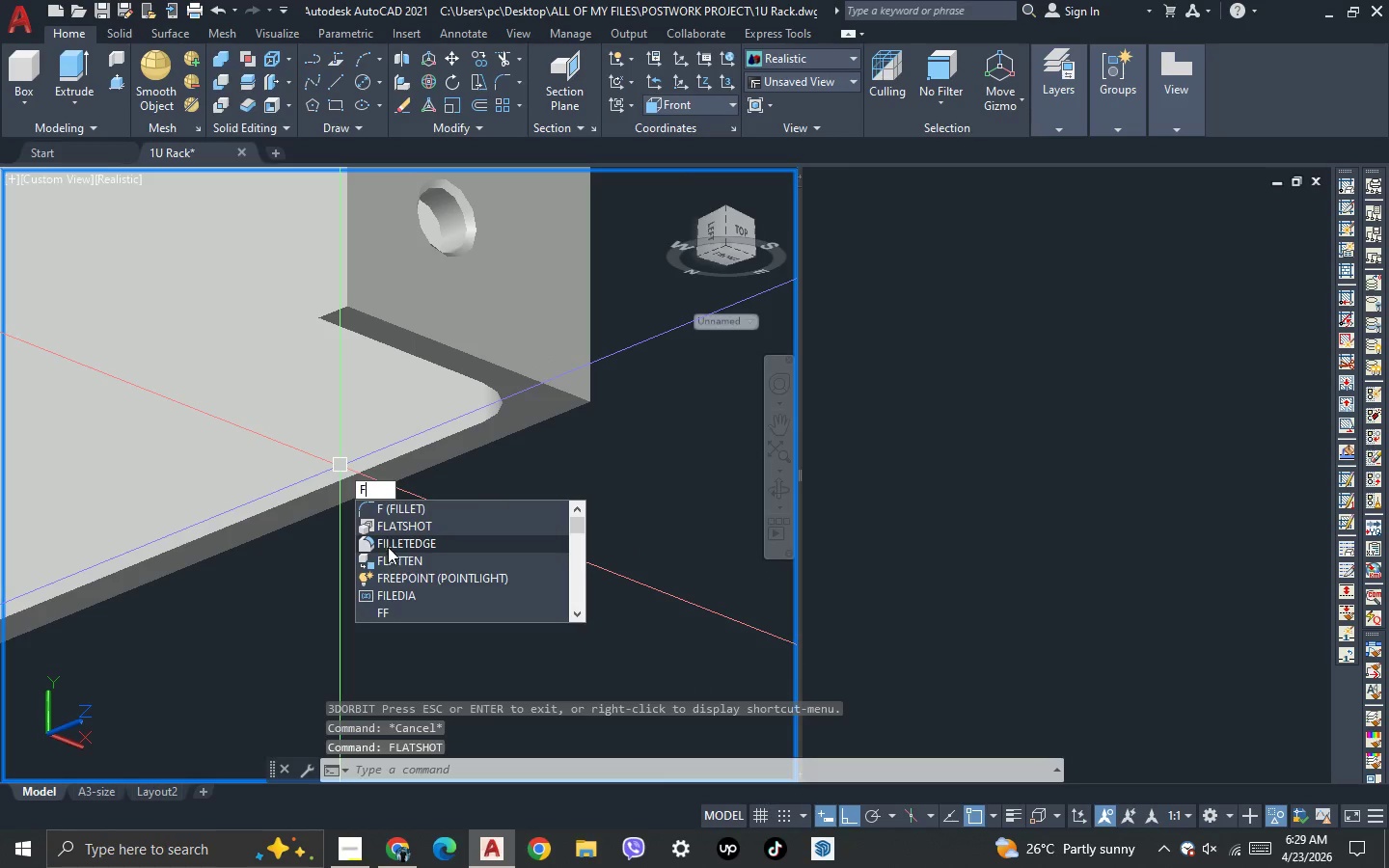 
left_click([388, 548])
 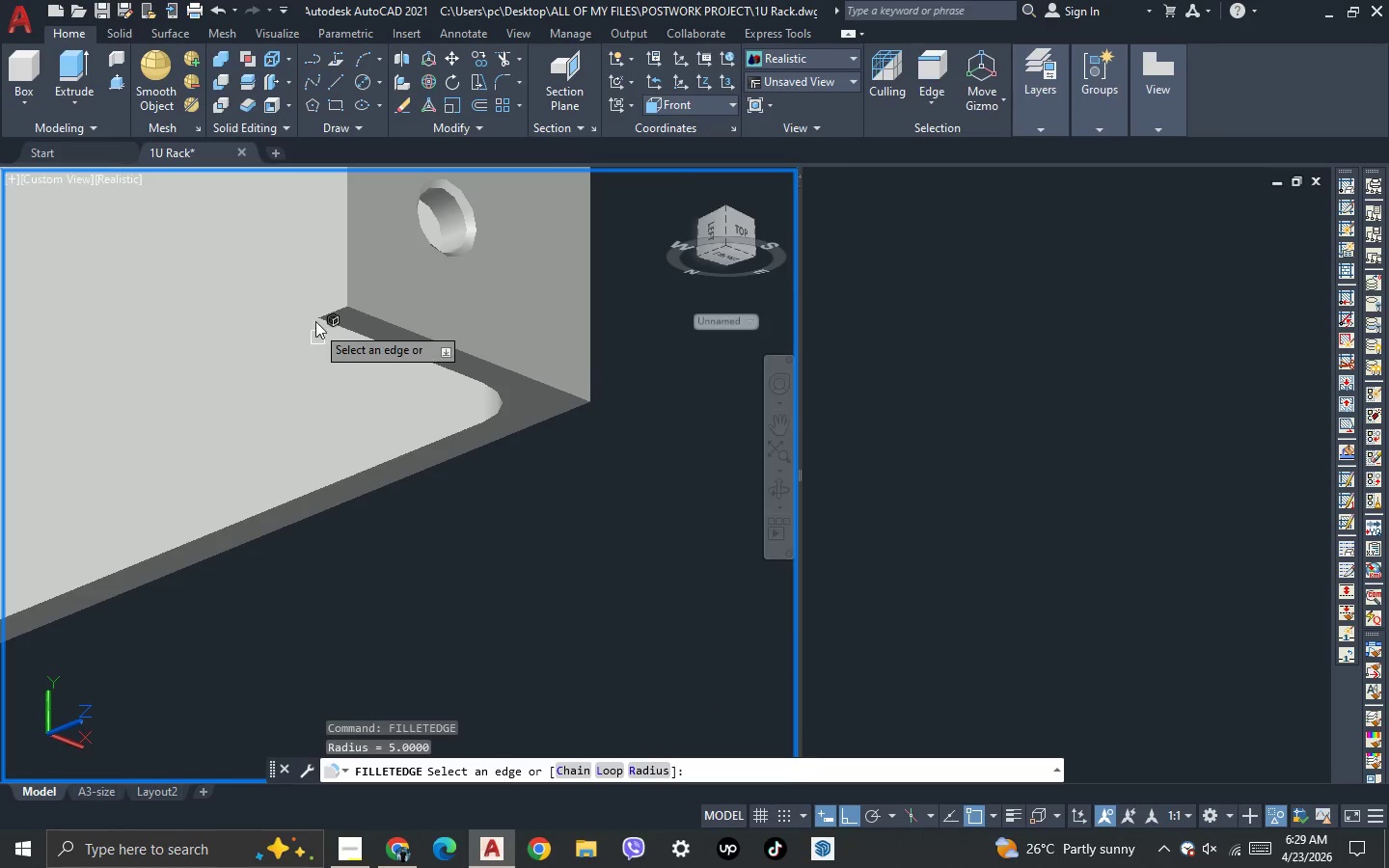 
scroll: coordinate [315, 317], scroll_direction: up, amount: 2.0
 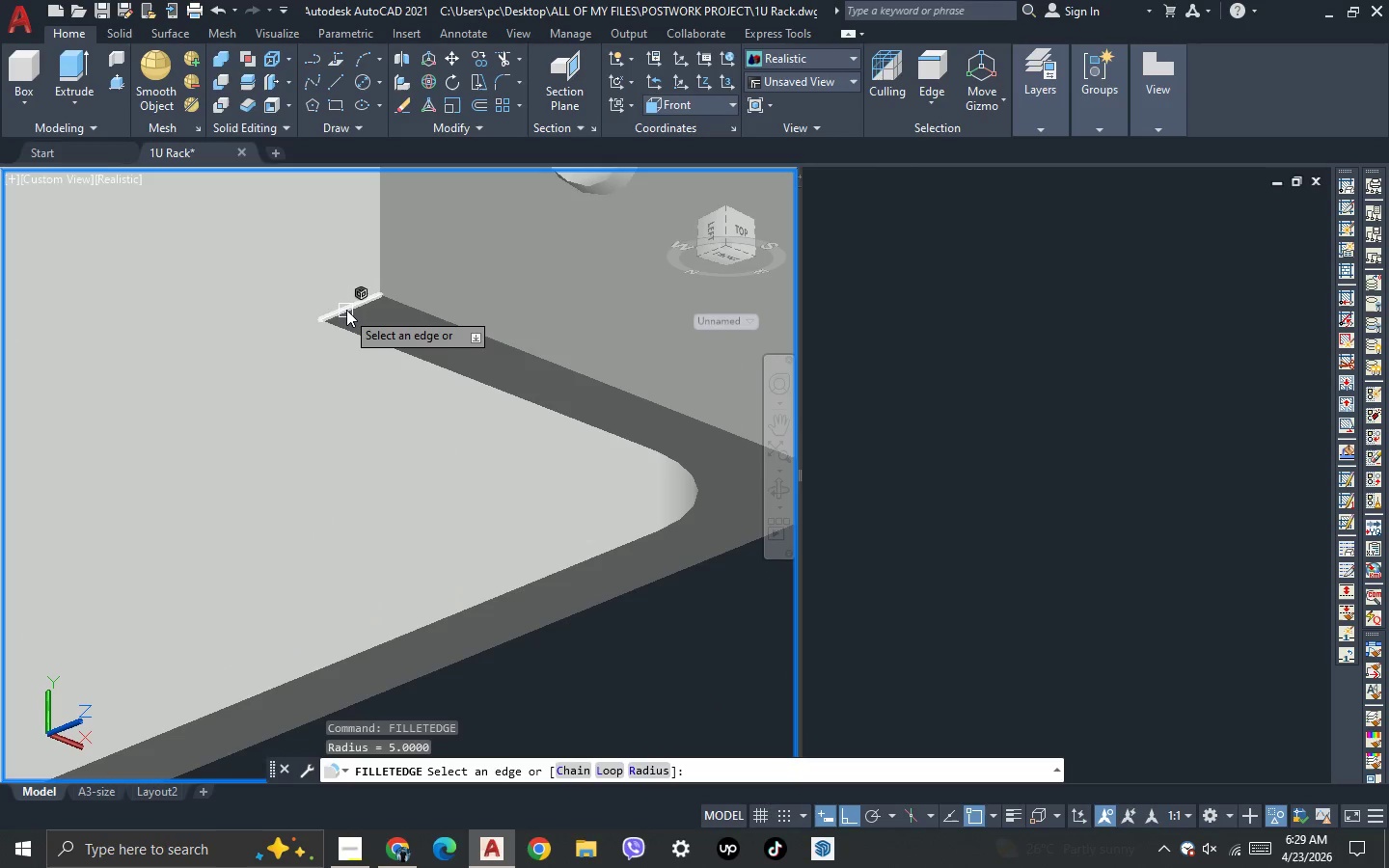 
left_click([346, 310])
 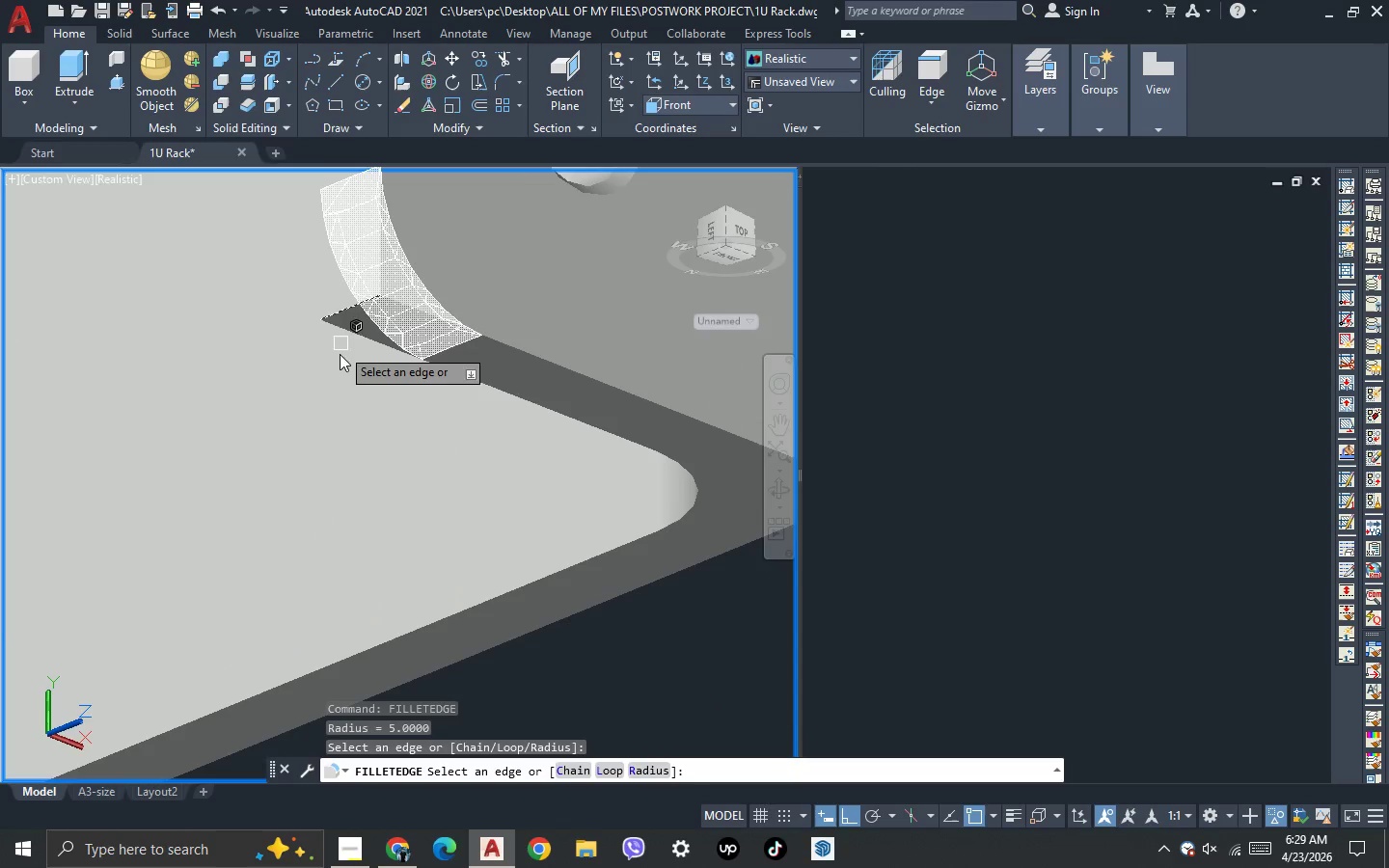 
key(Space)
 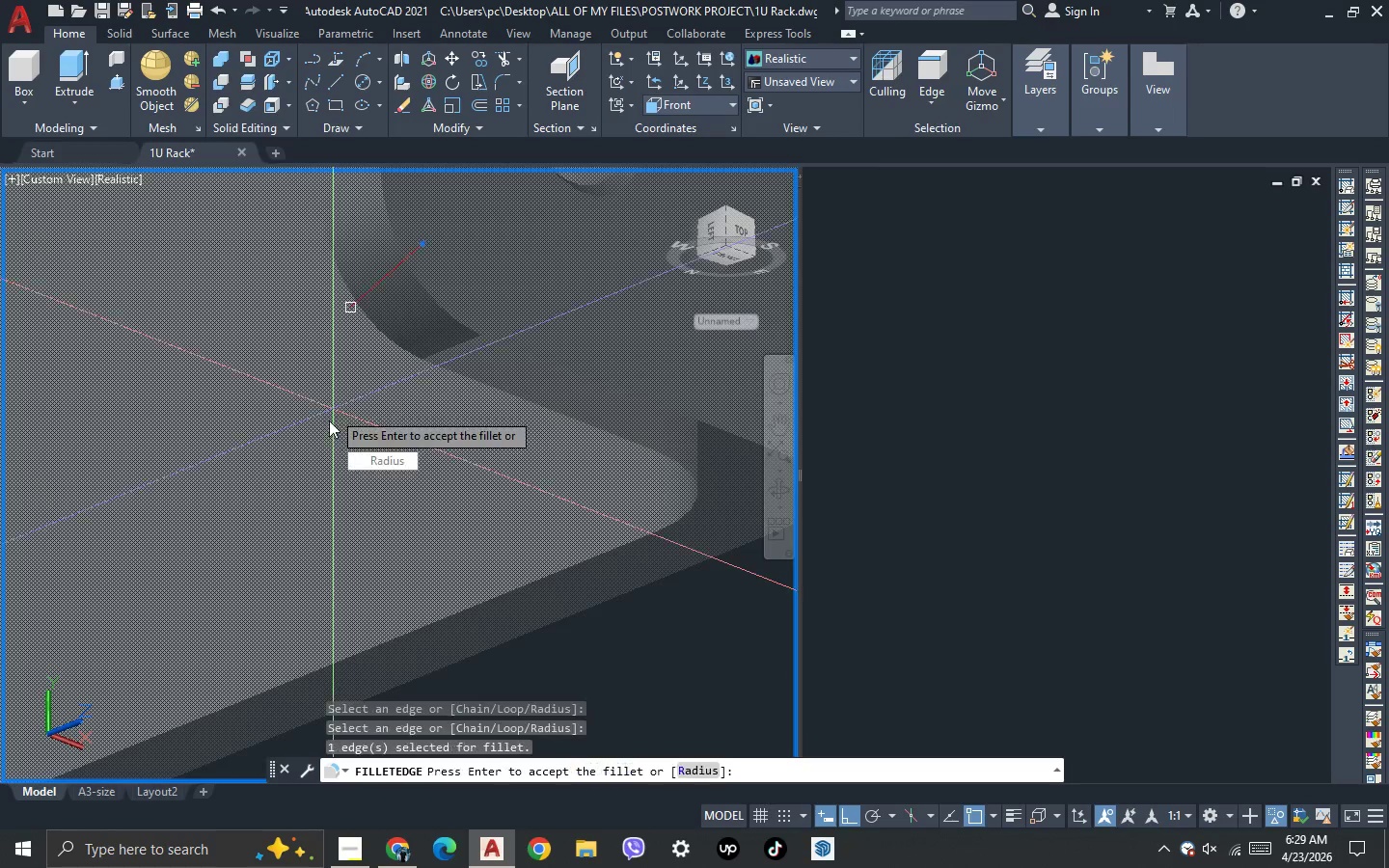 
key(Space)
 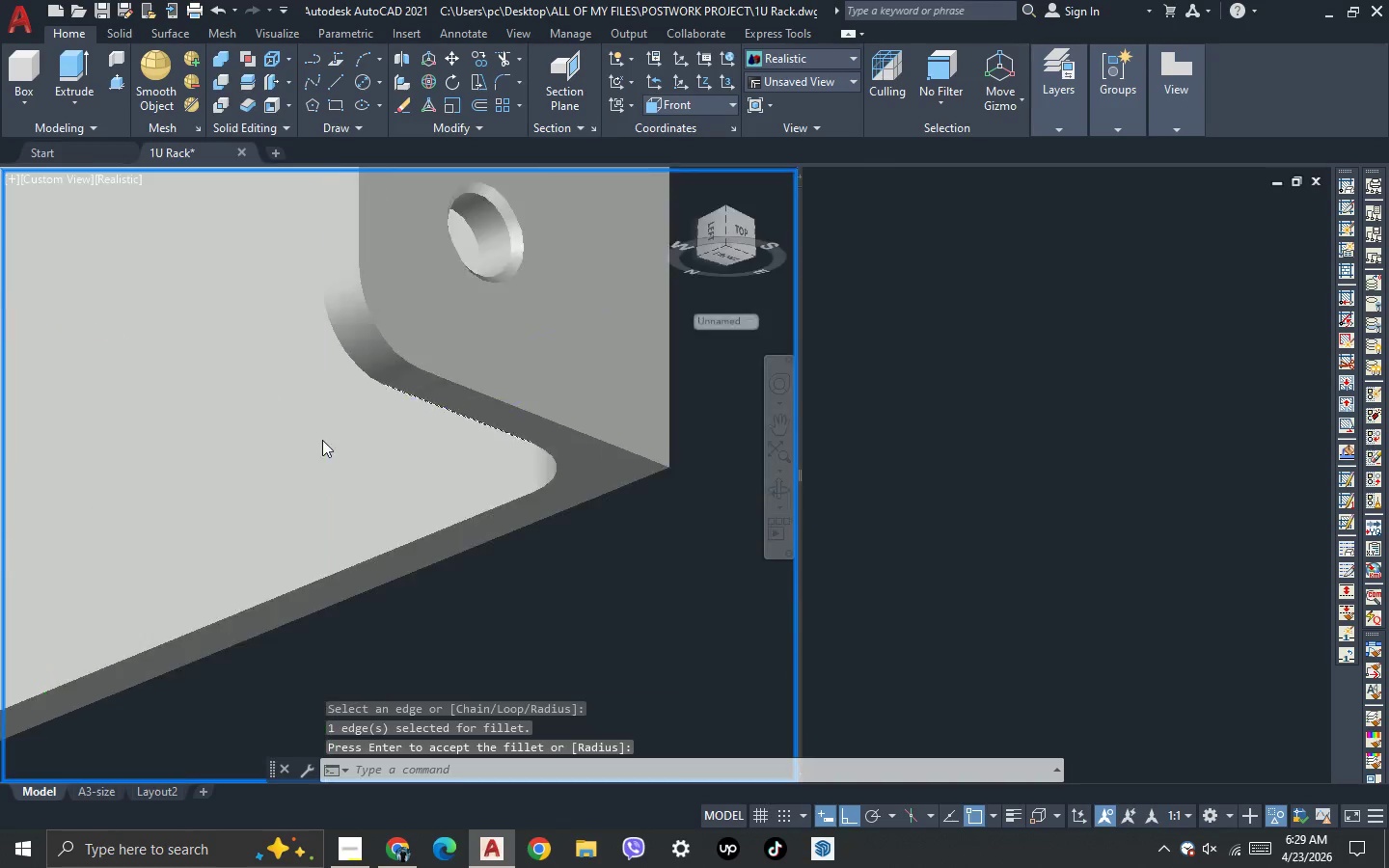 
scroll: coordinate [322, 449], scroll_direction: down, amount: 3.0
 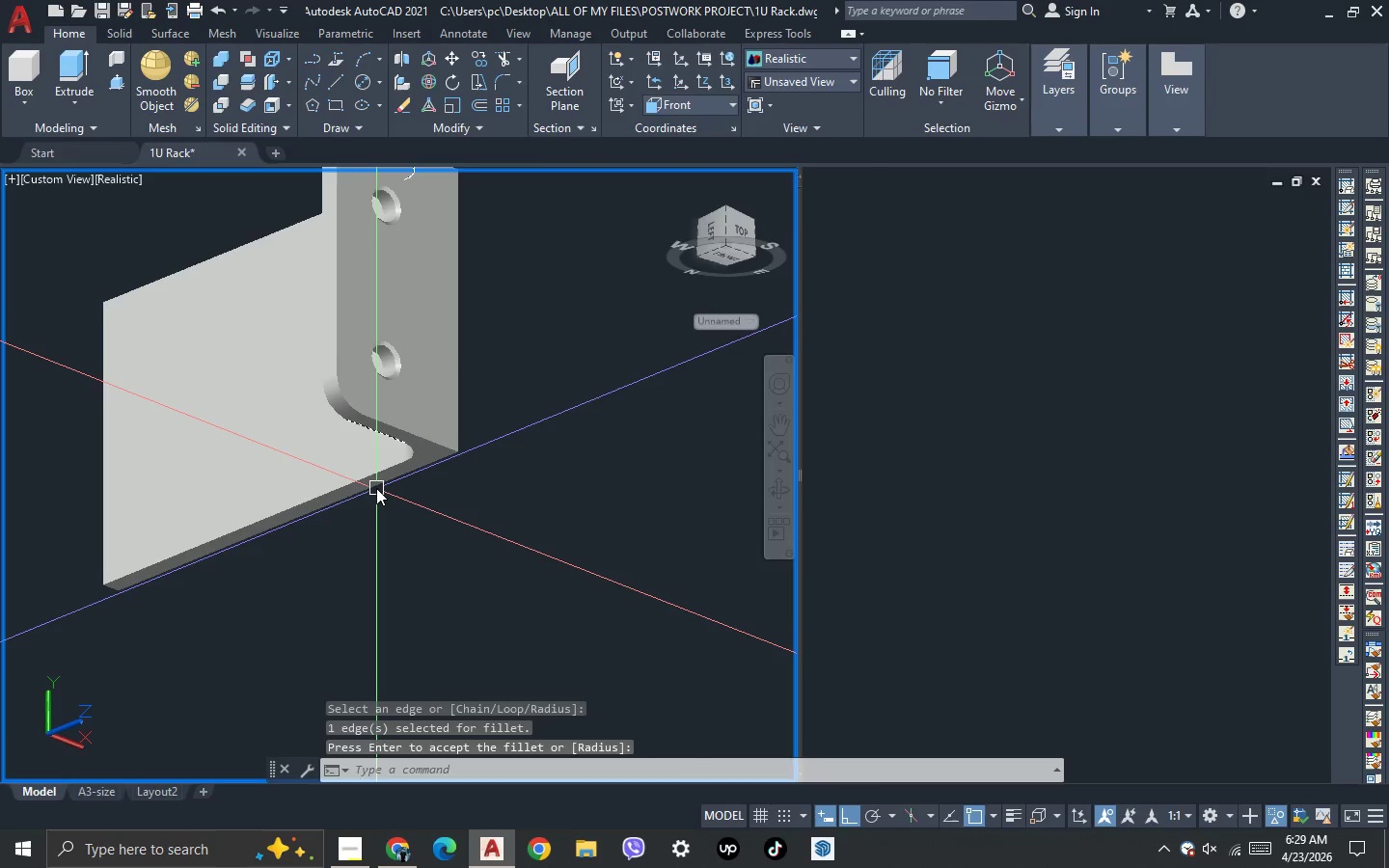 
key(3)
 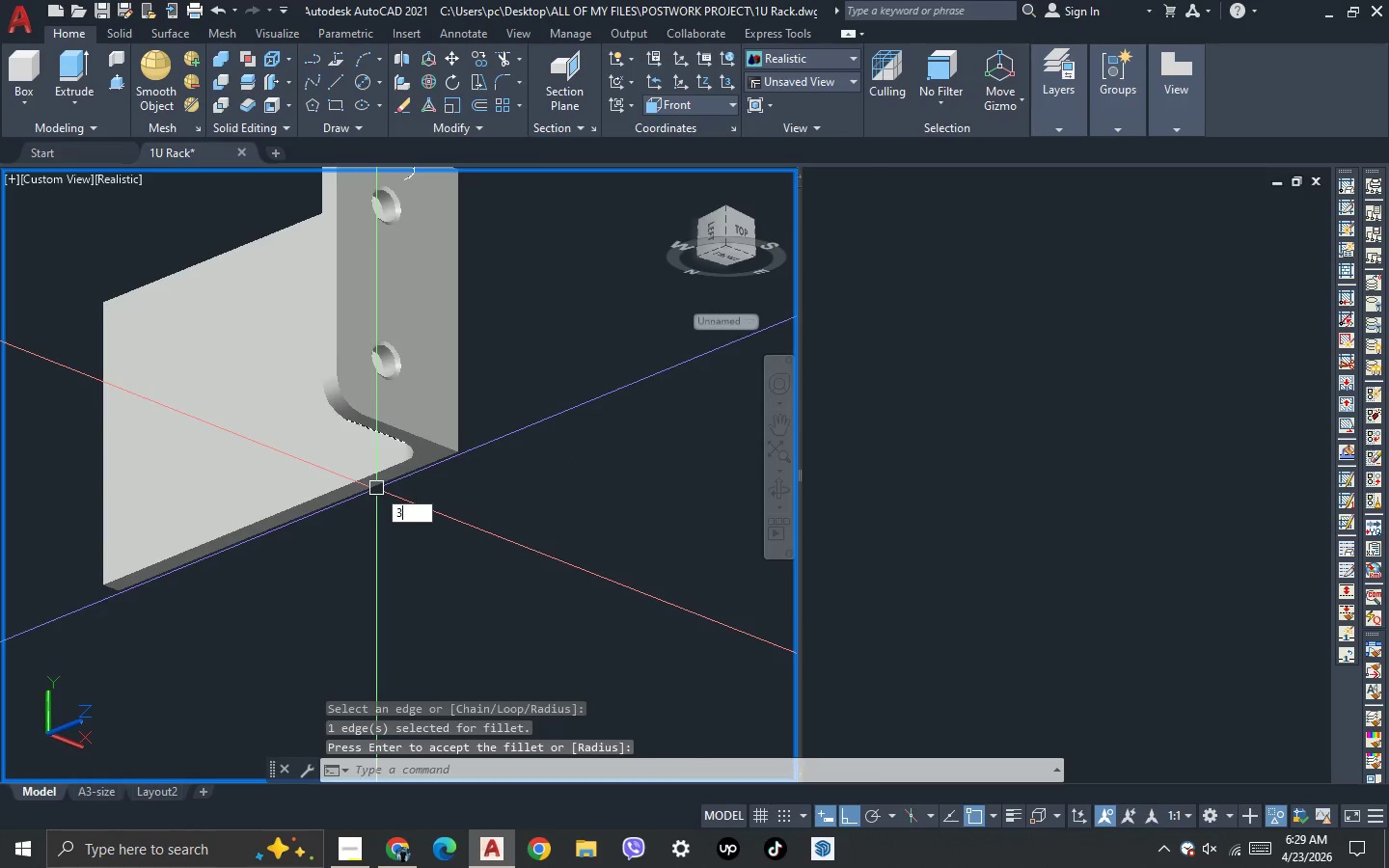 
key(Space)
 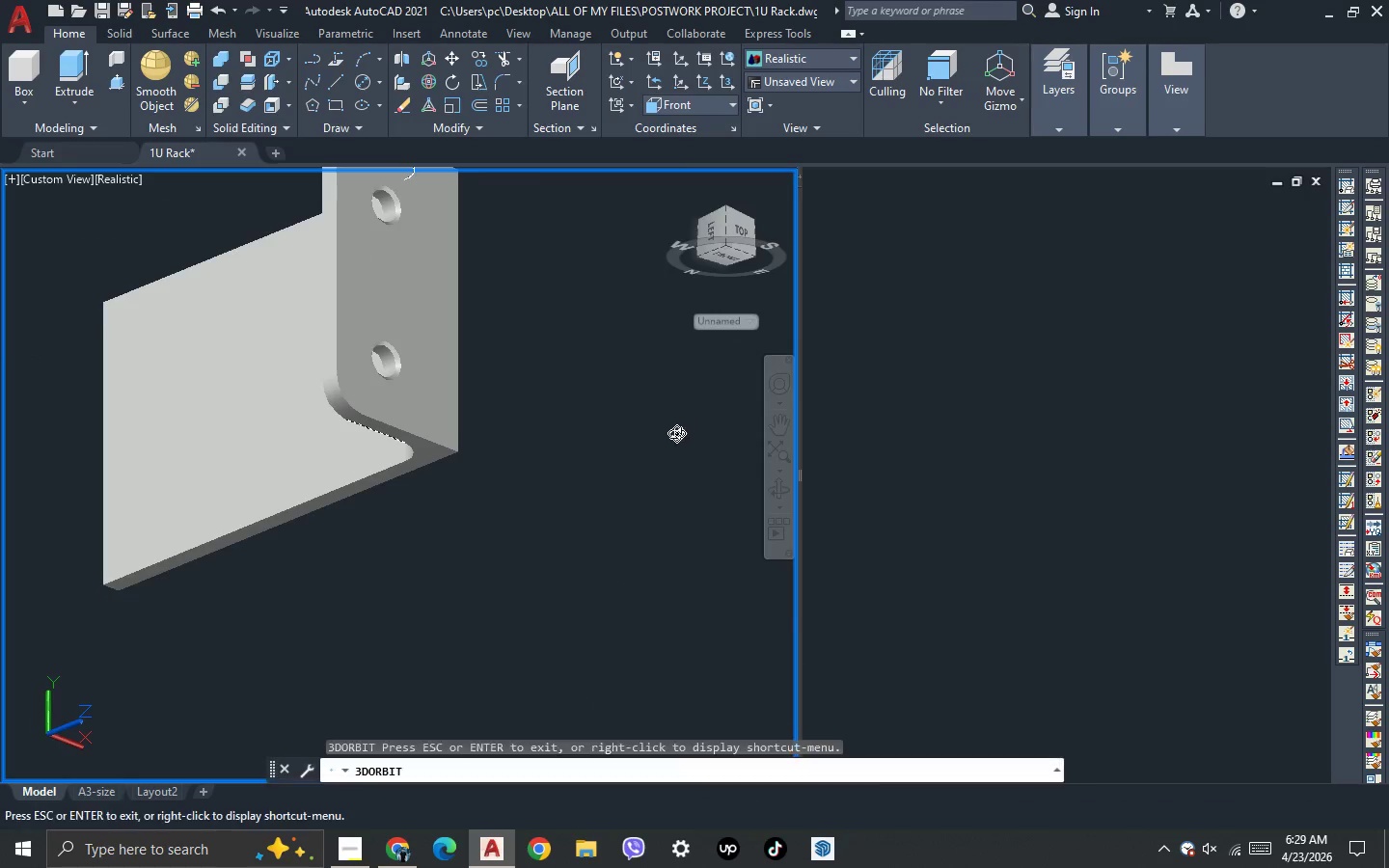 
left_click_drag(start_coordinate=[678, 429], to_coordinate=[563, 575])
 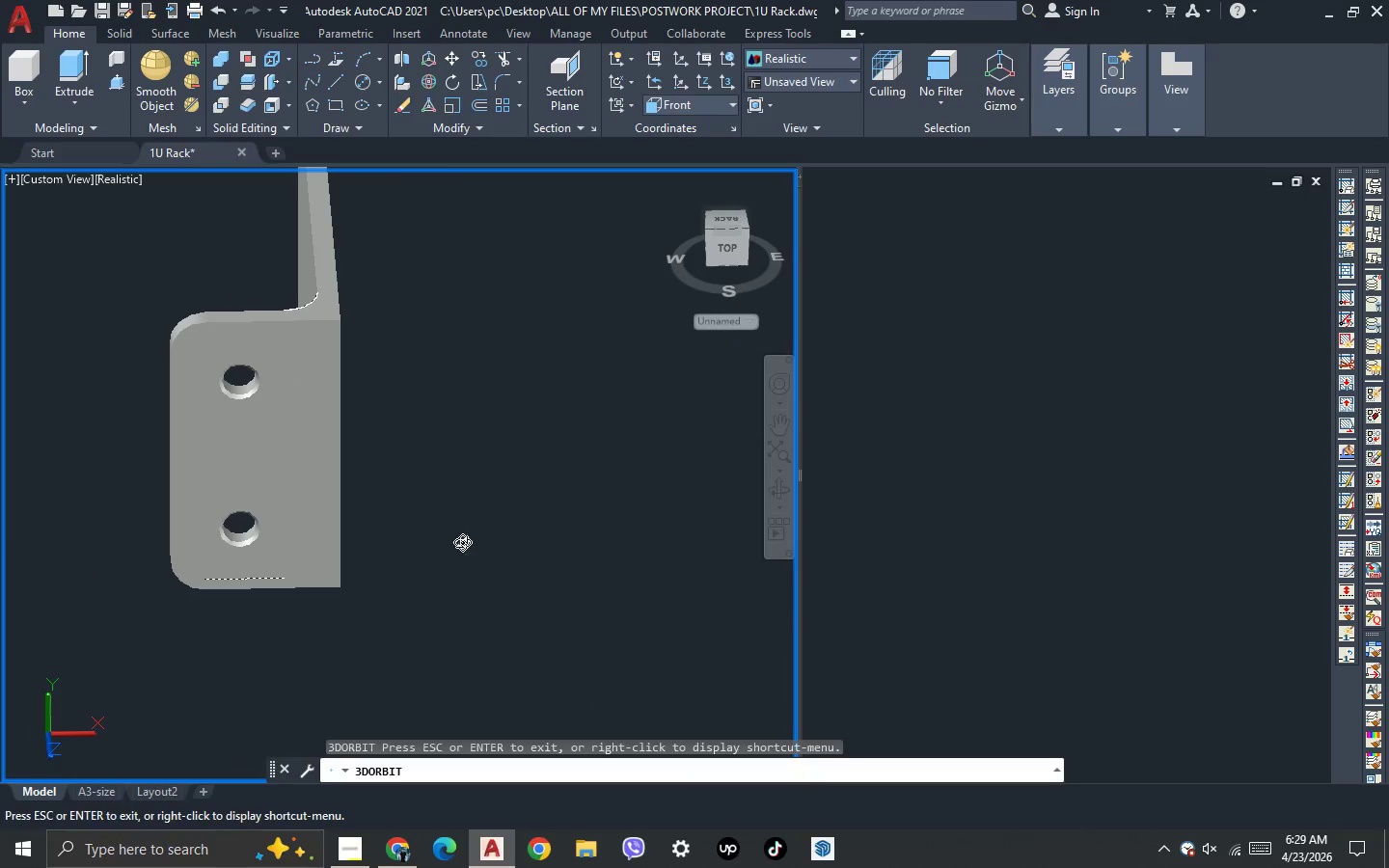 
key(Escape)
 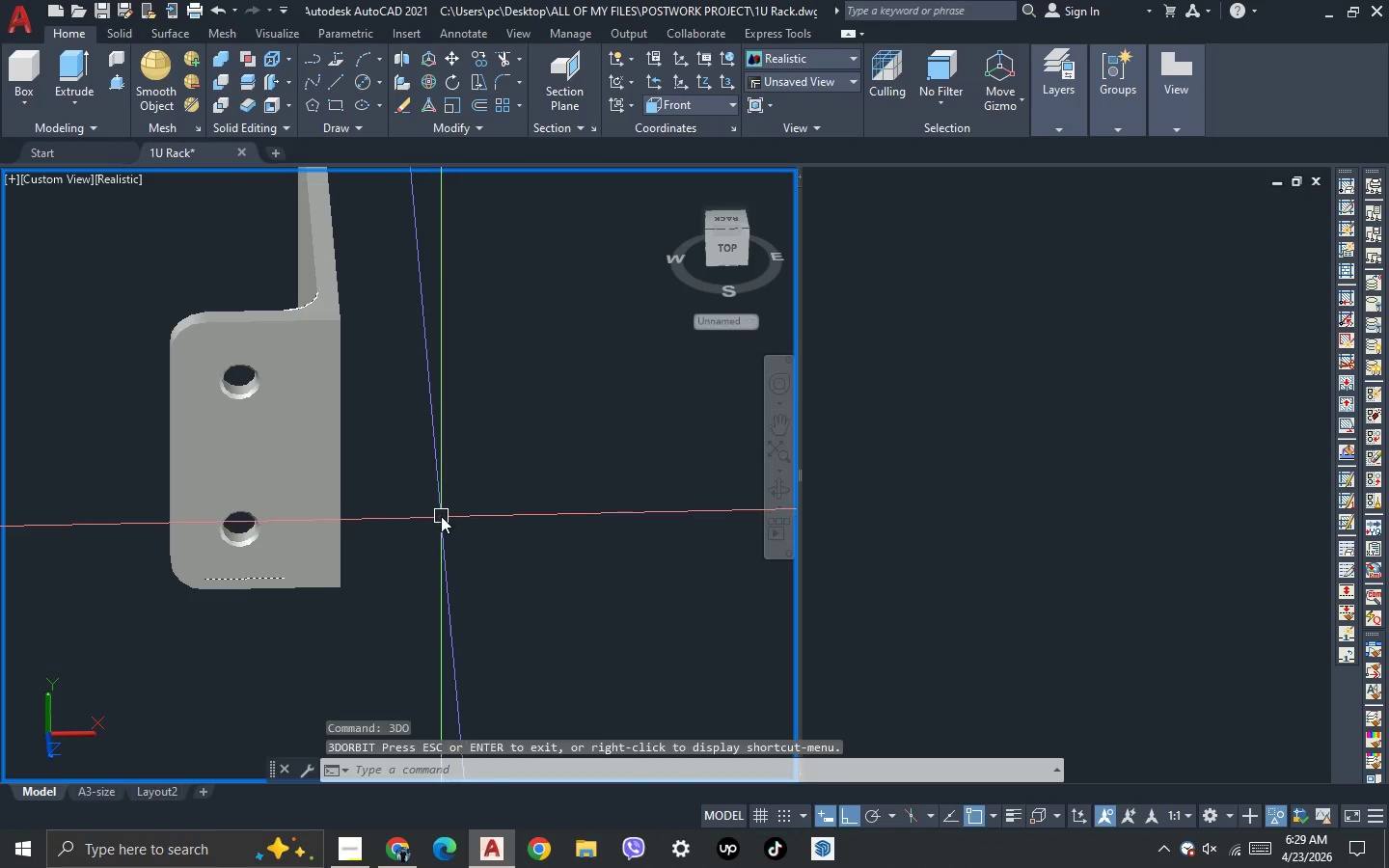 
left_click_drag(start_coordinate=[441, 516], to_coordinate=[435, 511])
 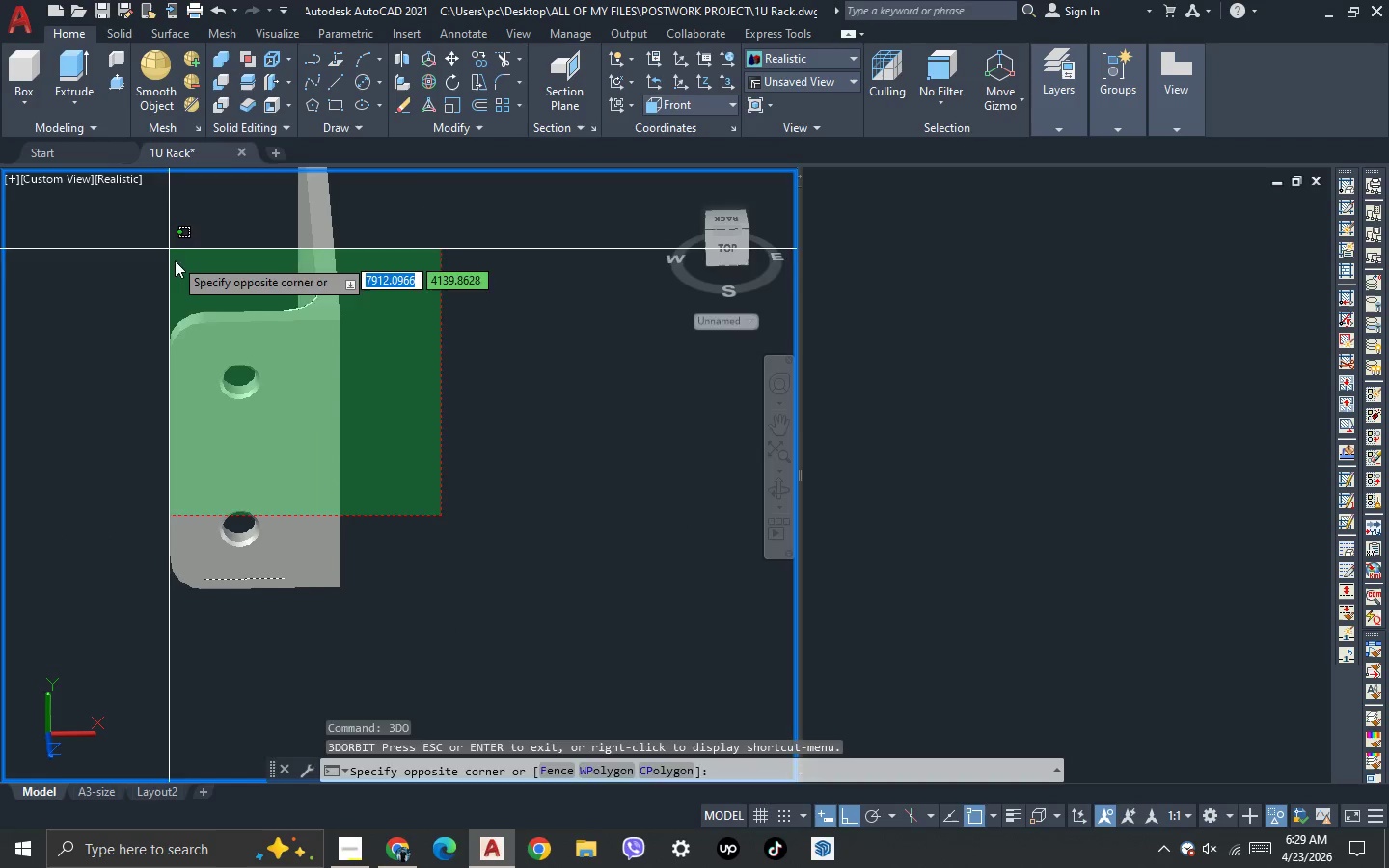 
left_click([177, 267])
 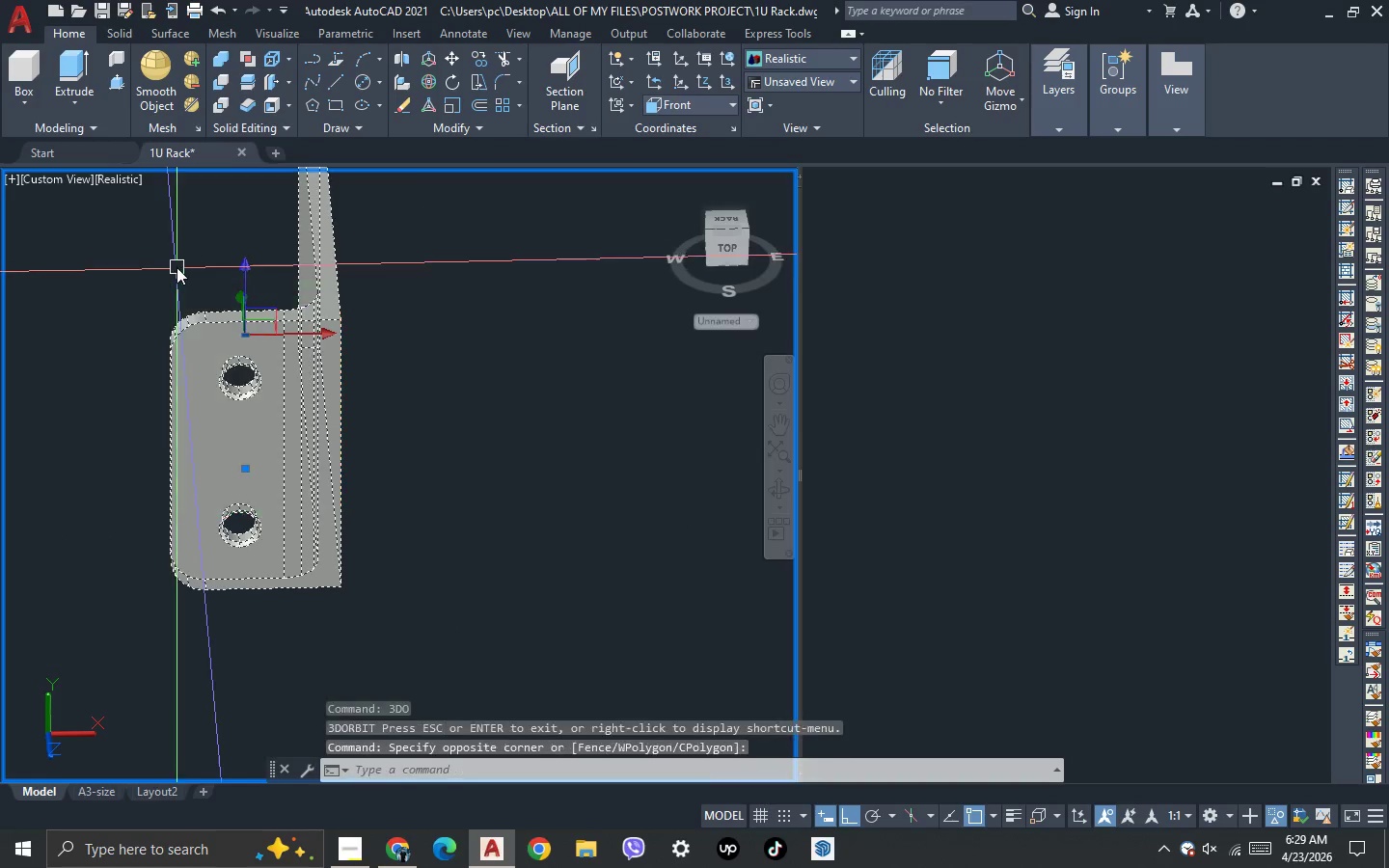 
key(Shift+ShiftLeft)
 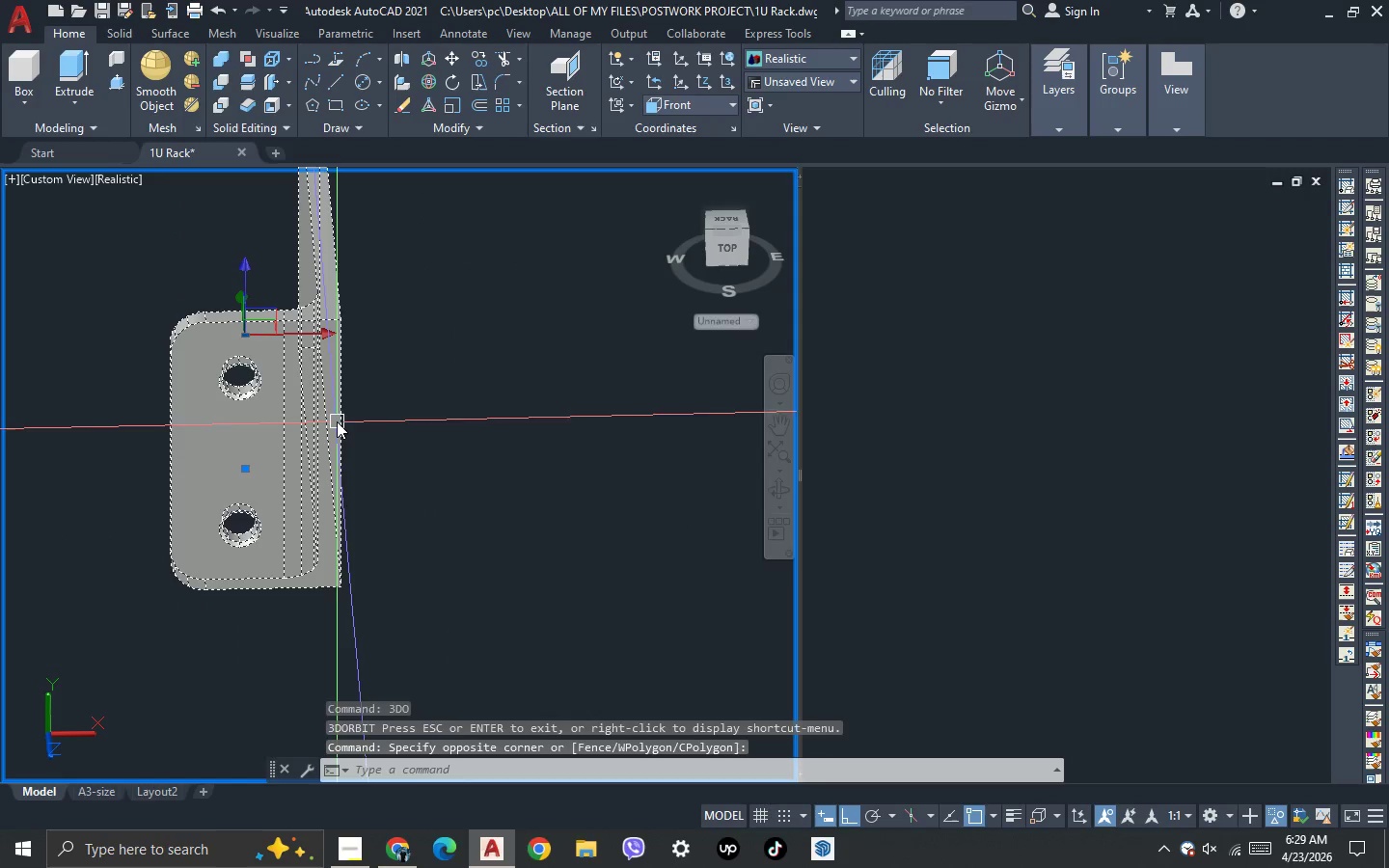 
hold_key(key=ShiftLeft, duration=0.42)
left_click([340, 426])
 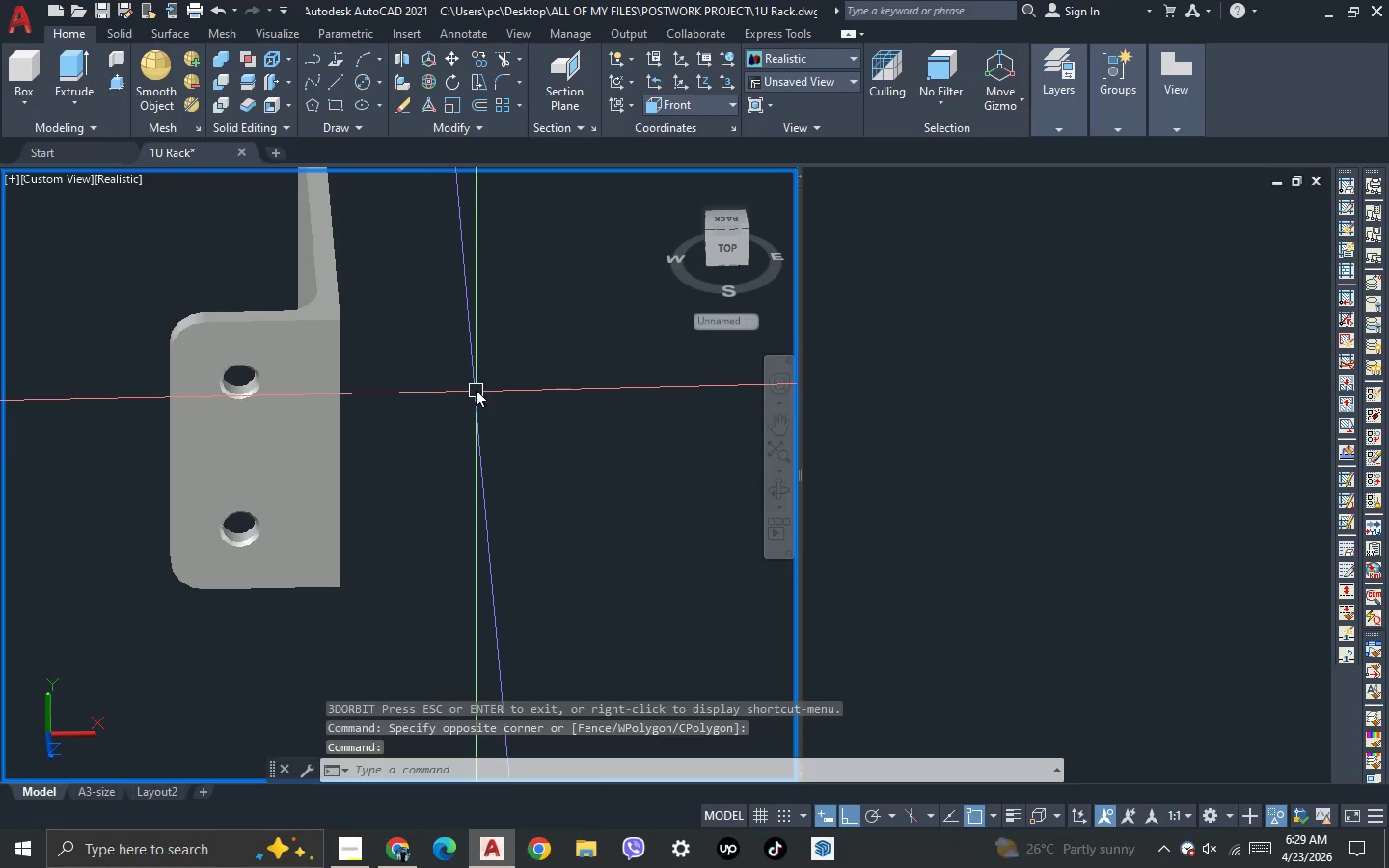 
scroll: coordinate [374, 387], scroll_direction: down, amount: 3.0
 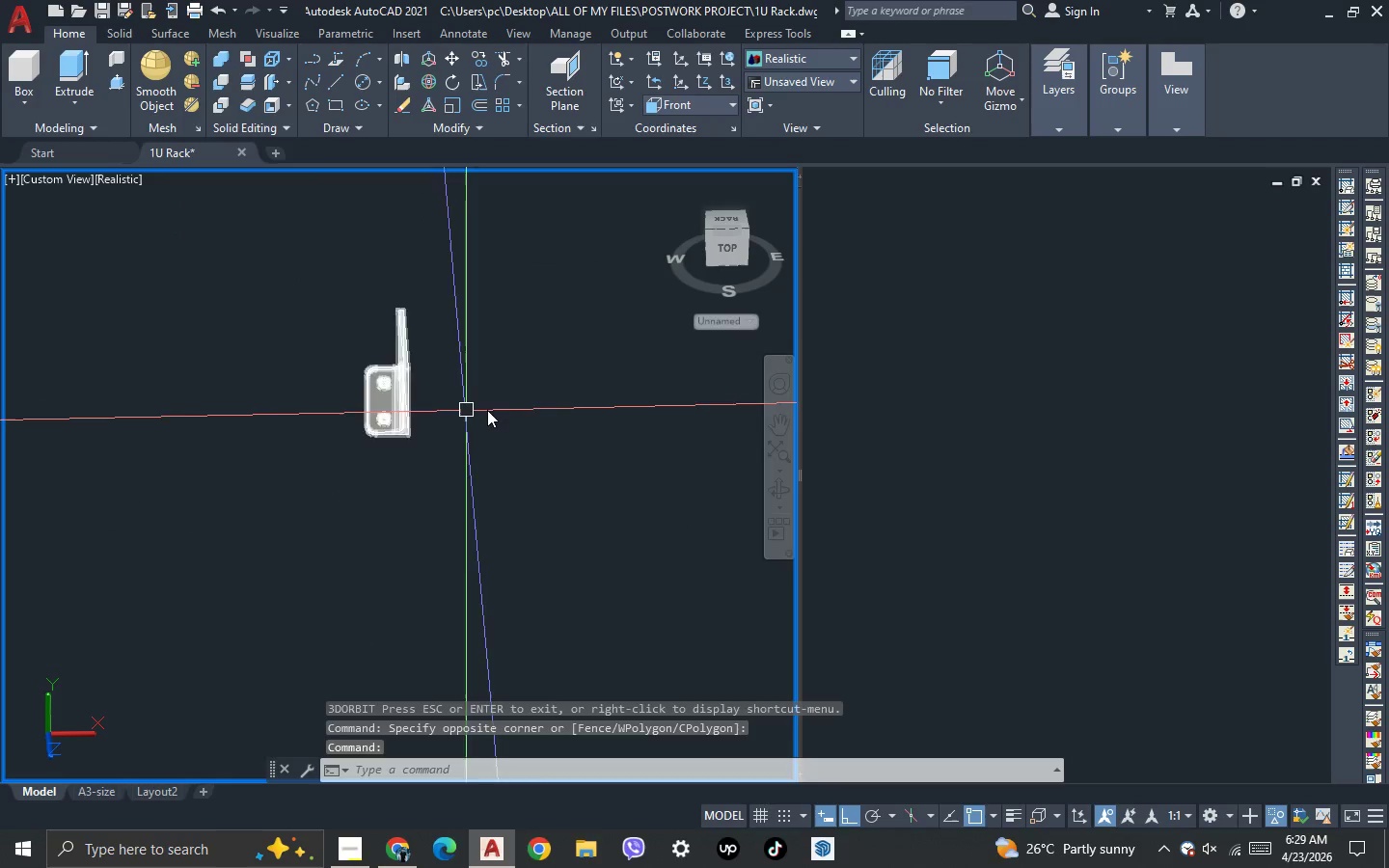 
scroll: coordinate [502, 410], scroll_direction: up, amount: 2.0
 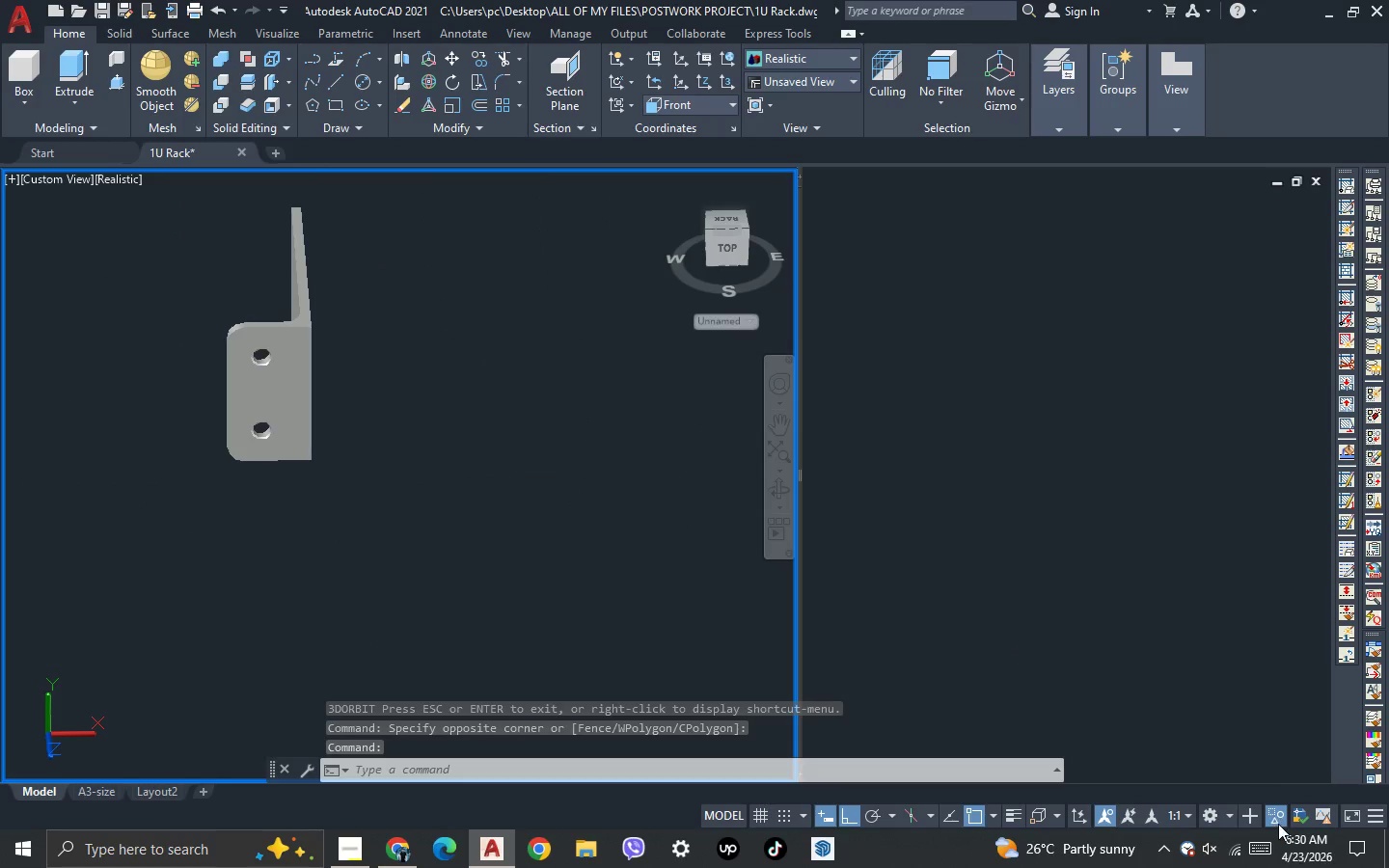 
double_click([1282, 811])
 